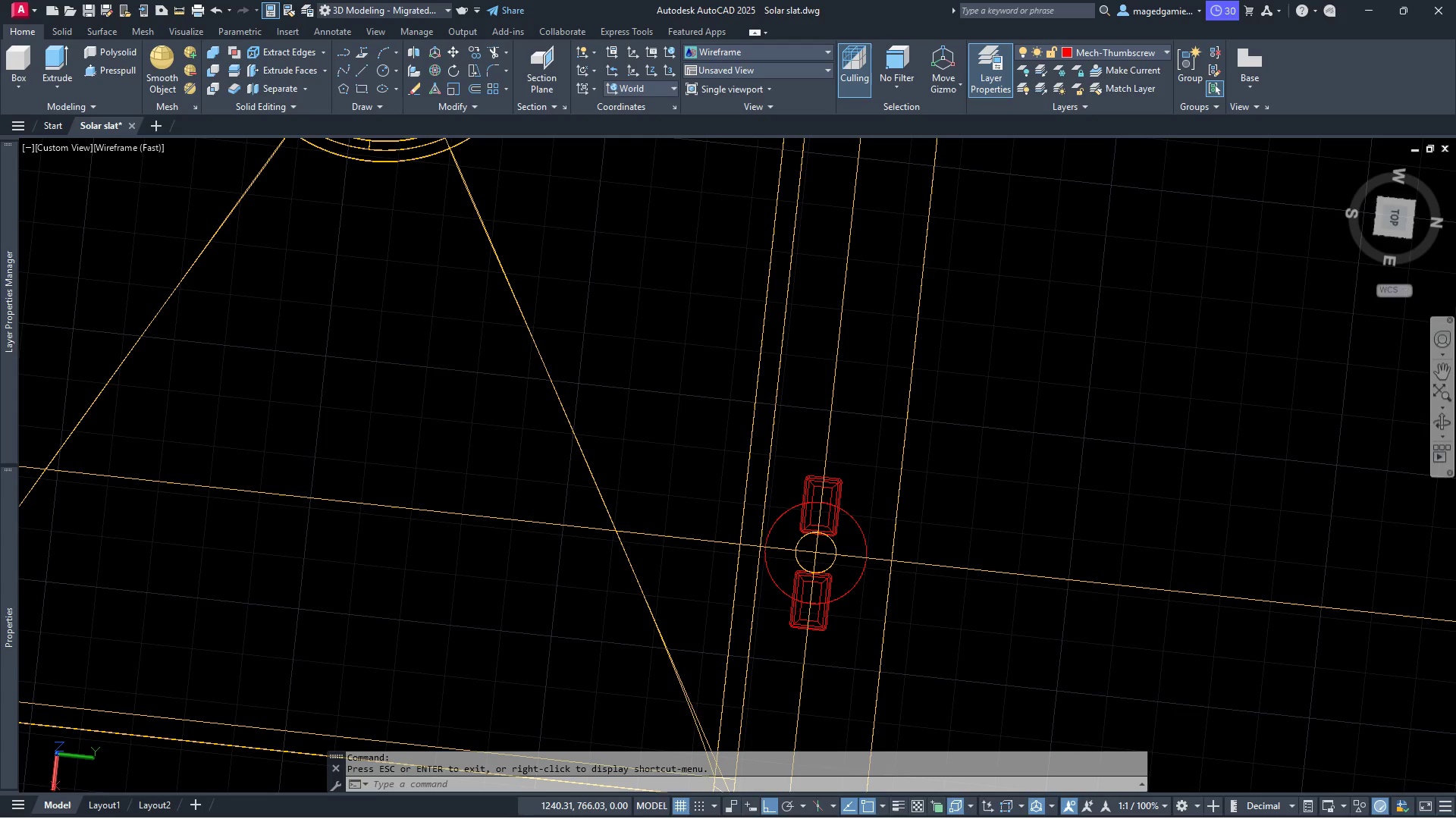 
left_click([1442, 423])
 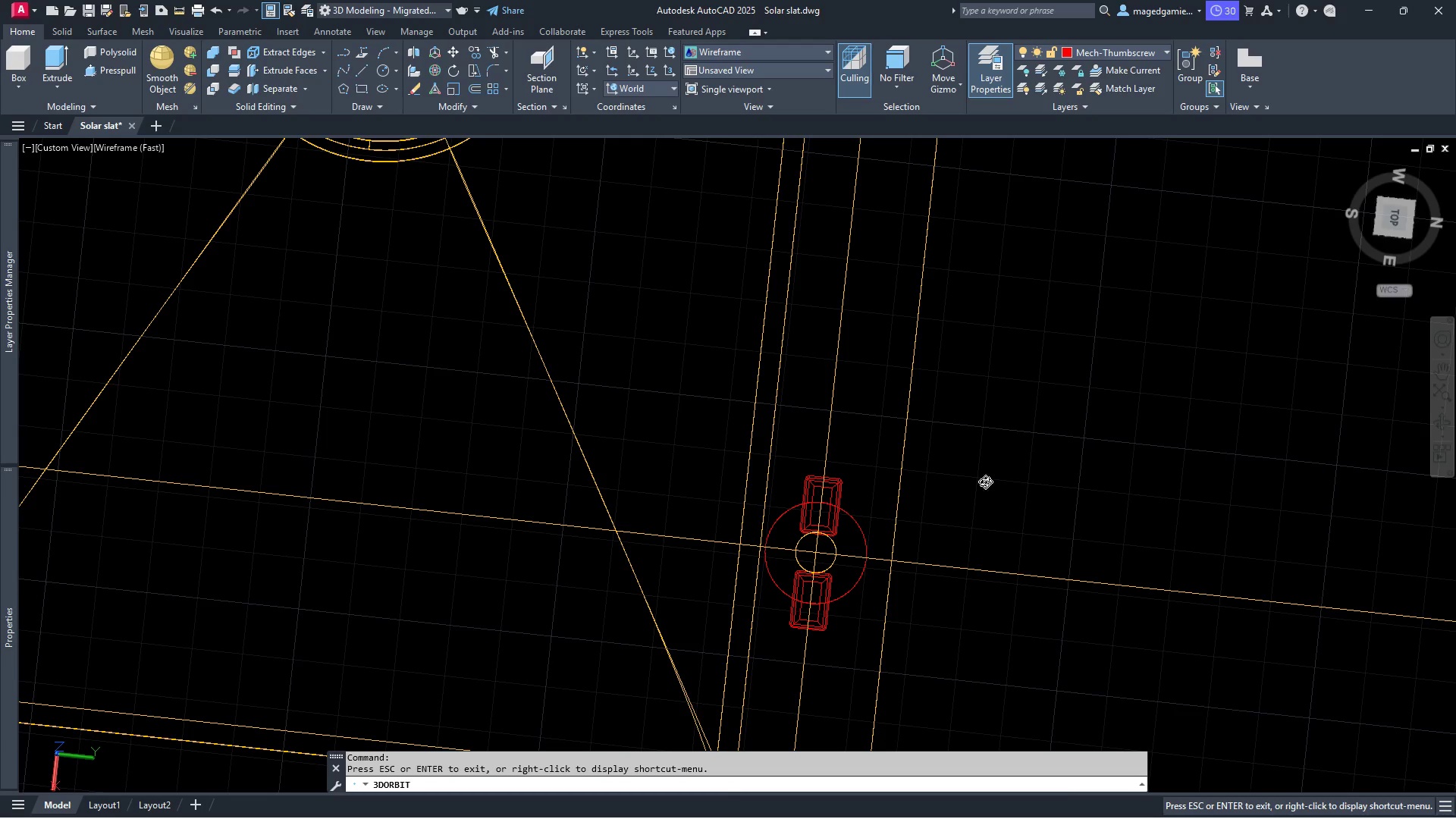 
left_click_drag(start_coordinate=[978, 482], to_coordinate=[965, 315])
 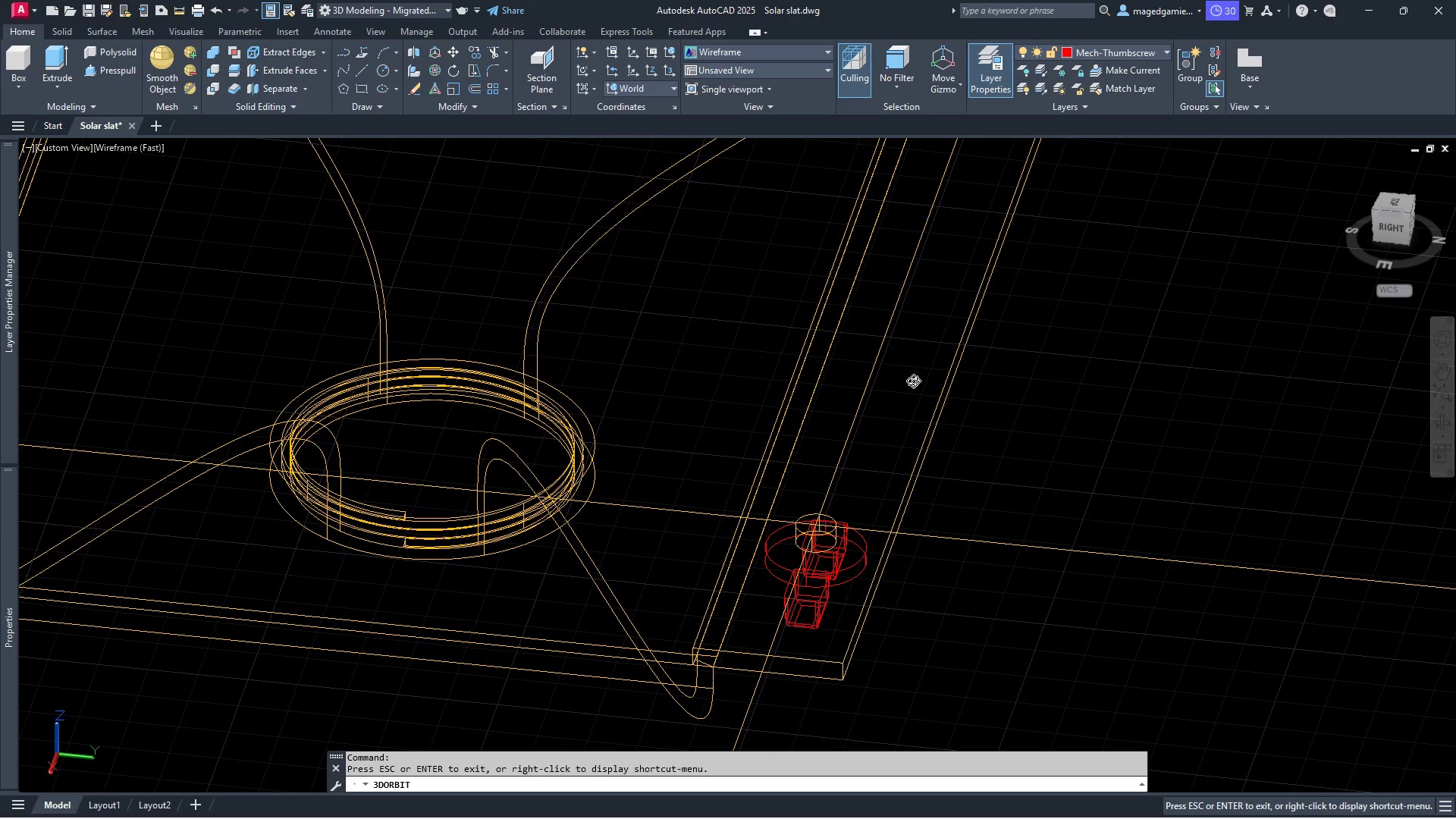 
left_click_drag(start_coordinate=[898, 391], to_coordinate=[800, 553])
 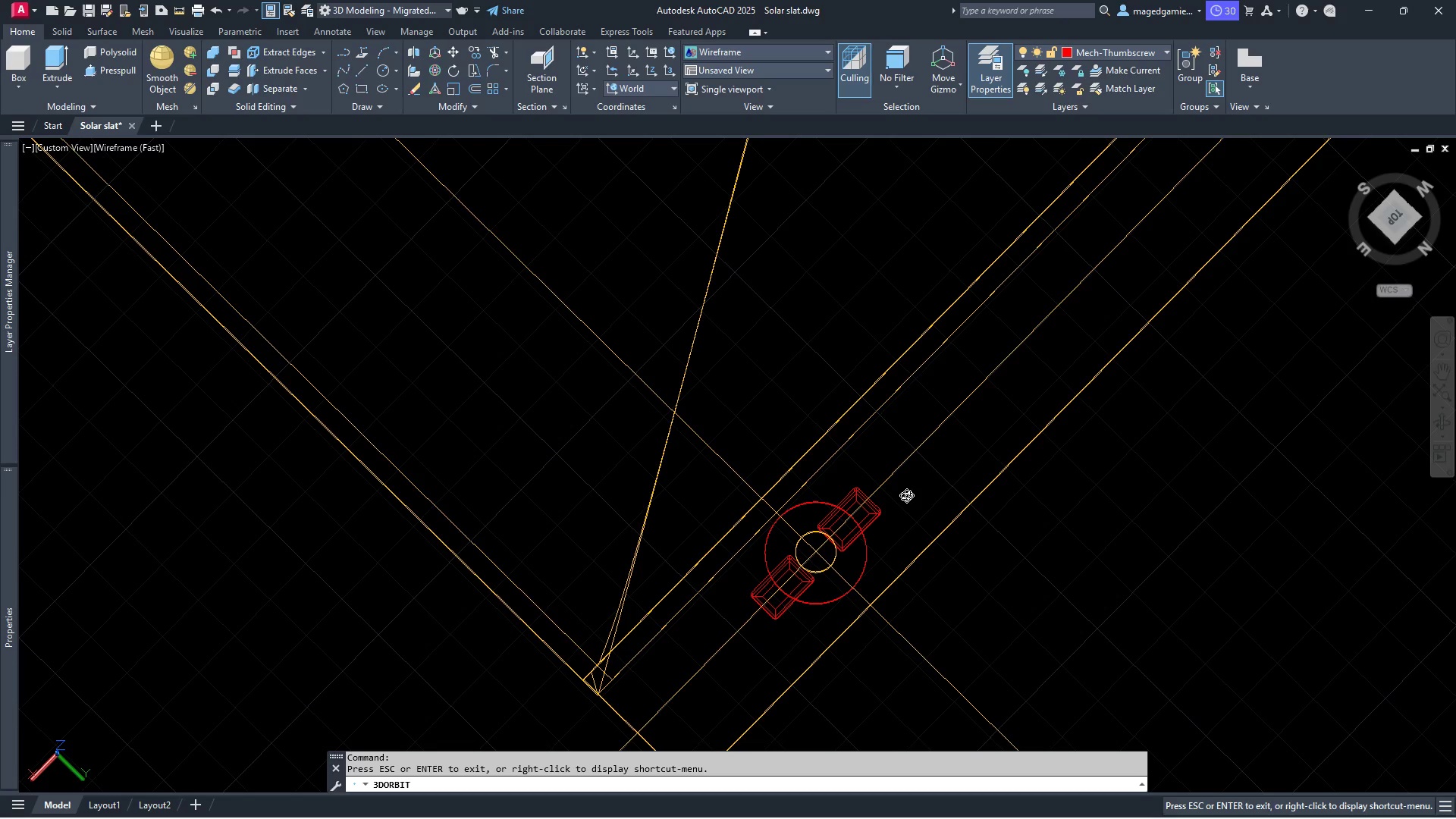 
wait(7.0)
 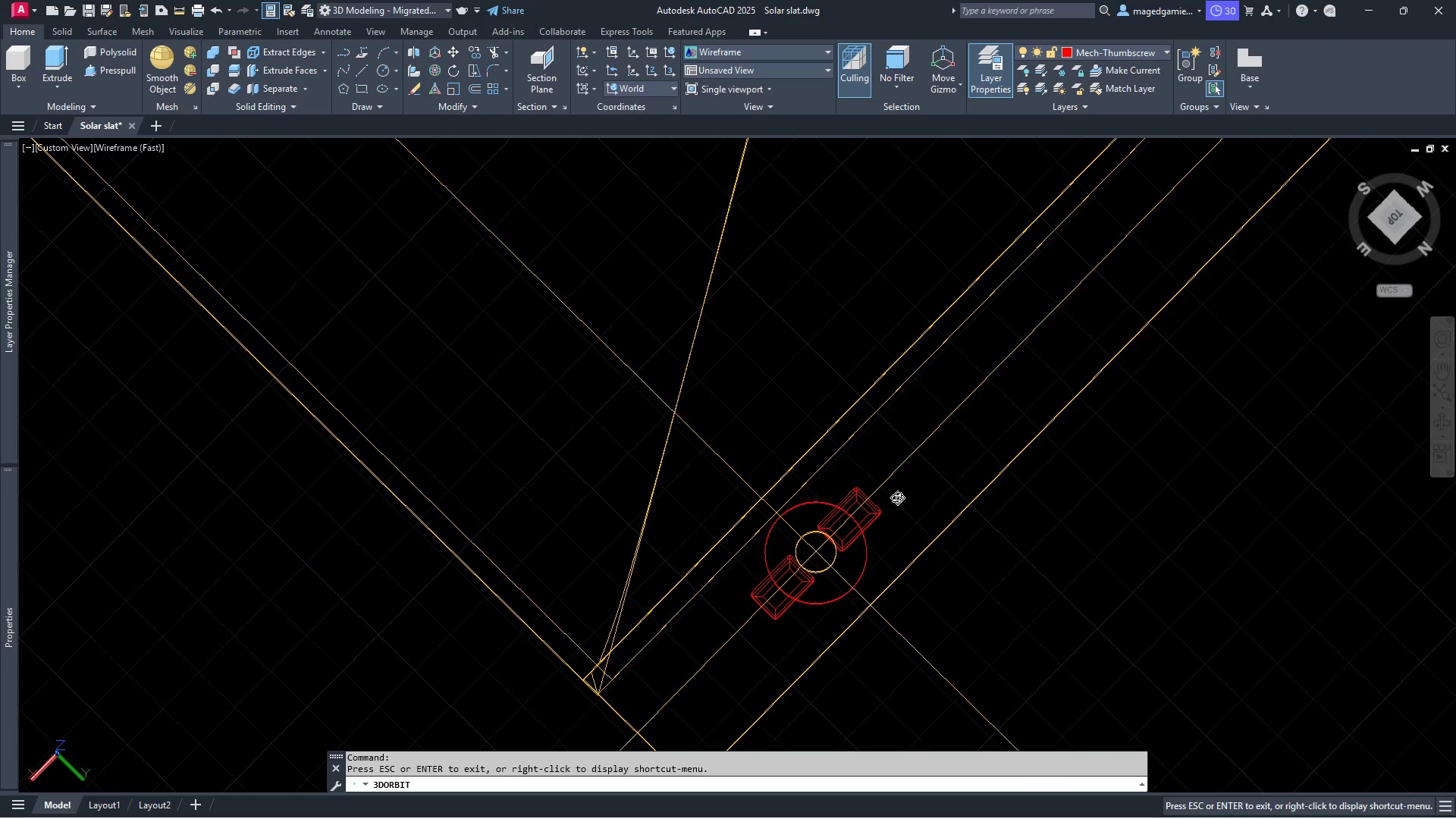 
left_click_drag(start_coordinate=[998, 473], to_coordinate=[1095, 294])
 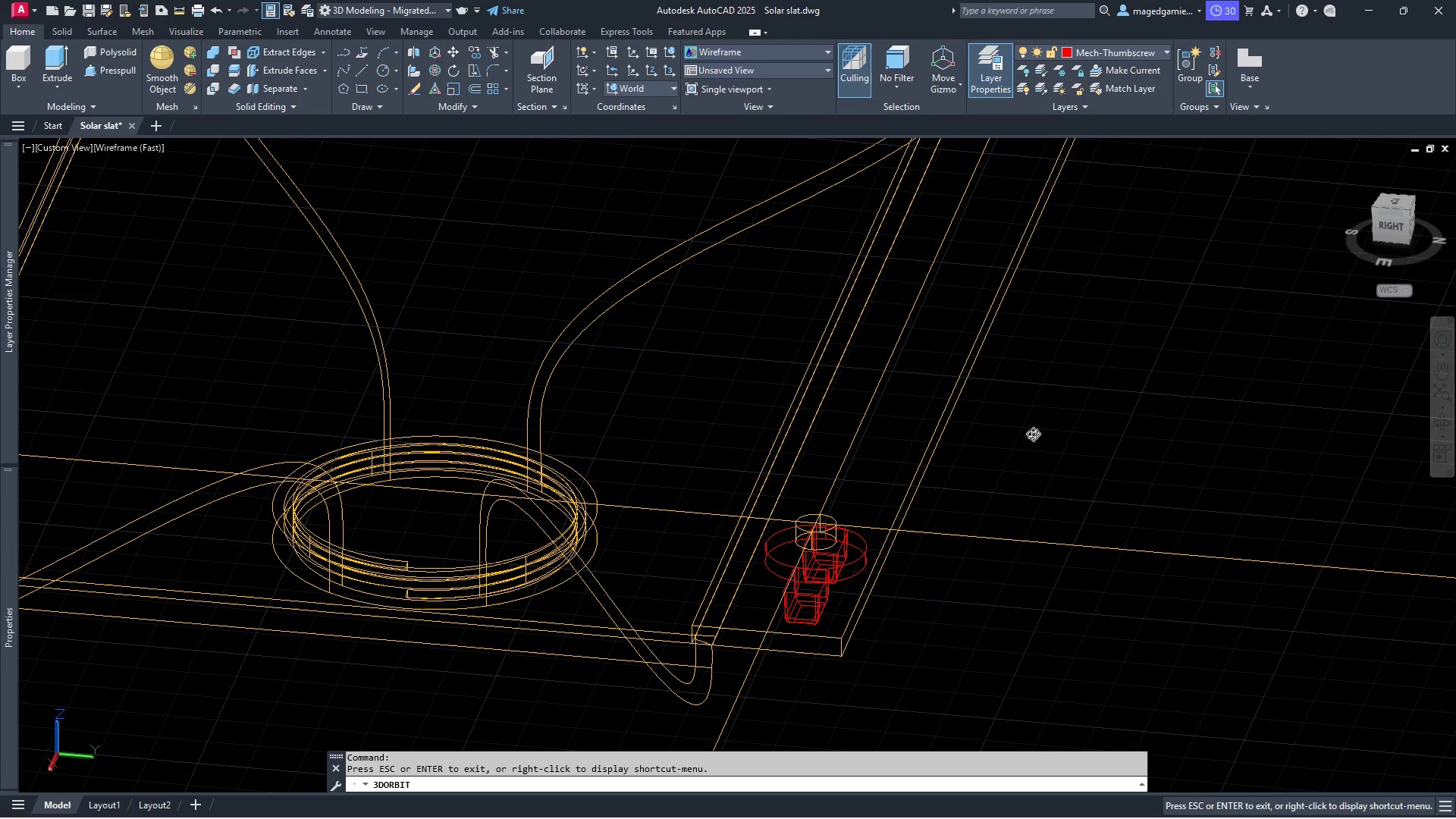 
scroll: coordinate [809, 588], scroll_direction: up, amount: 6.0
 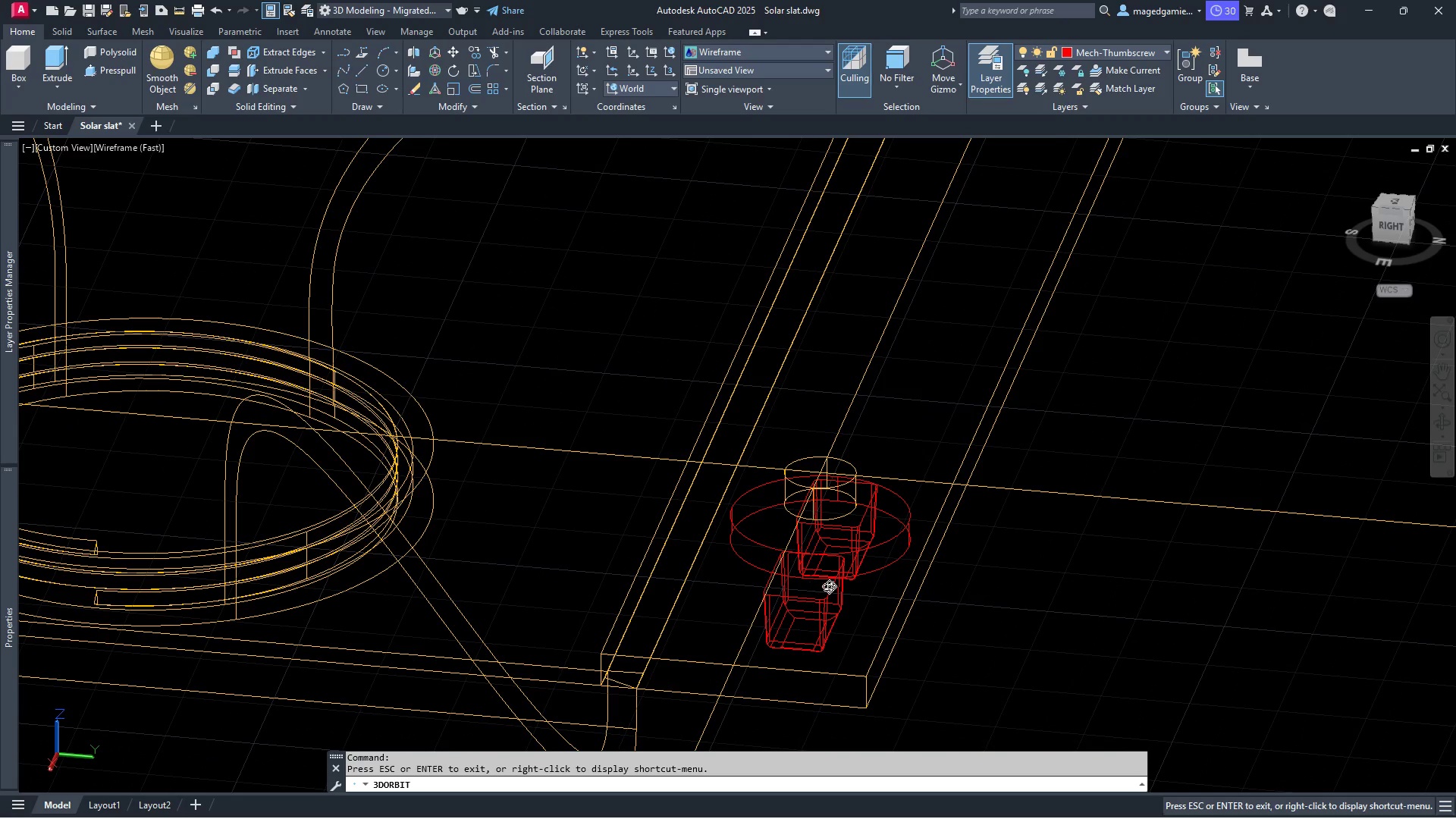 
scroll: coordinate [1141, 584], scroll_direction: down, amount: 11.0
 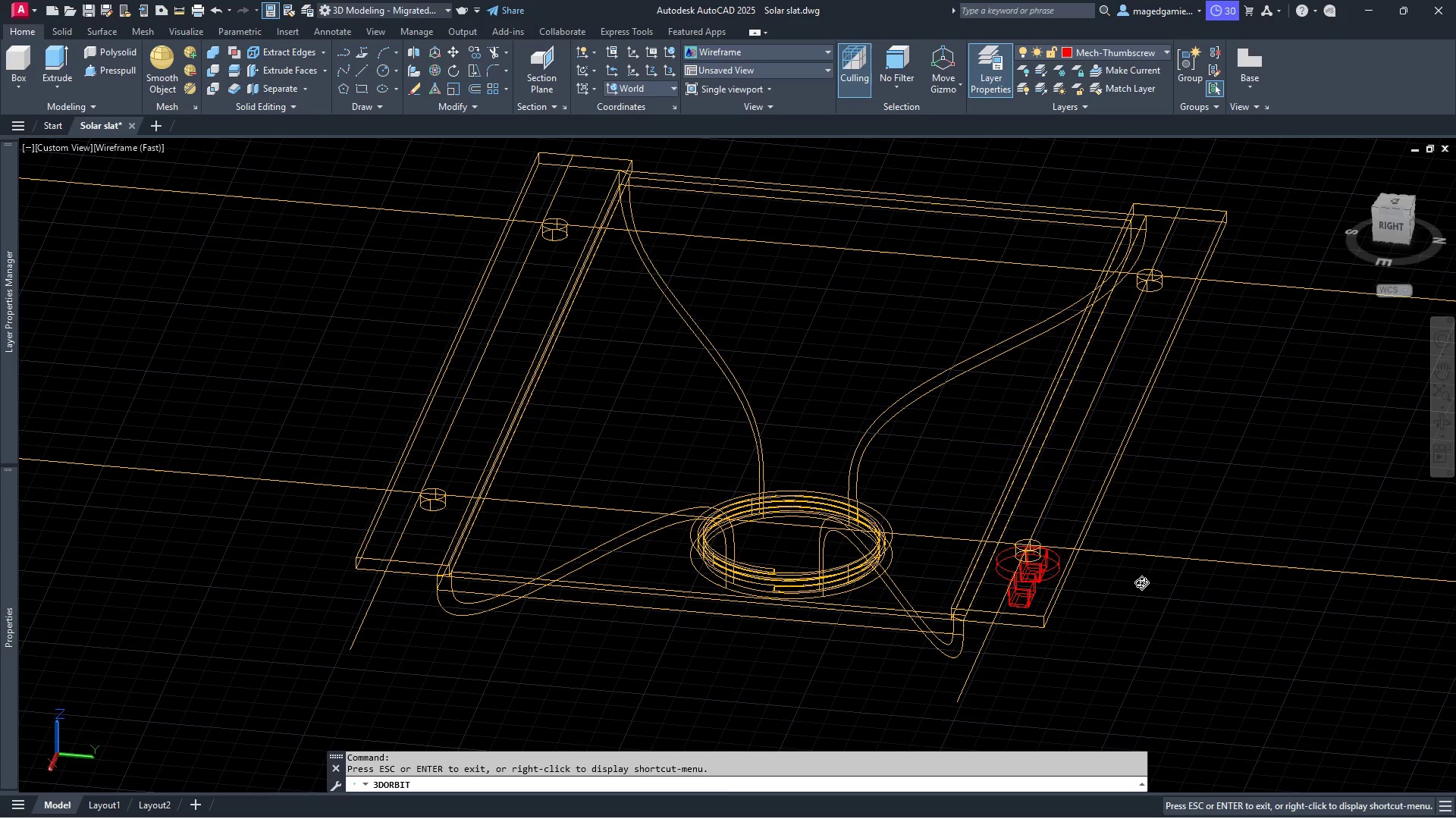 
scroll: coordinate [1092, 570], scroll_direction: up, amount: 12.0
 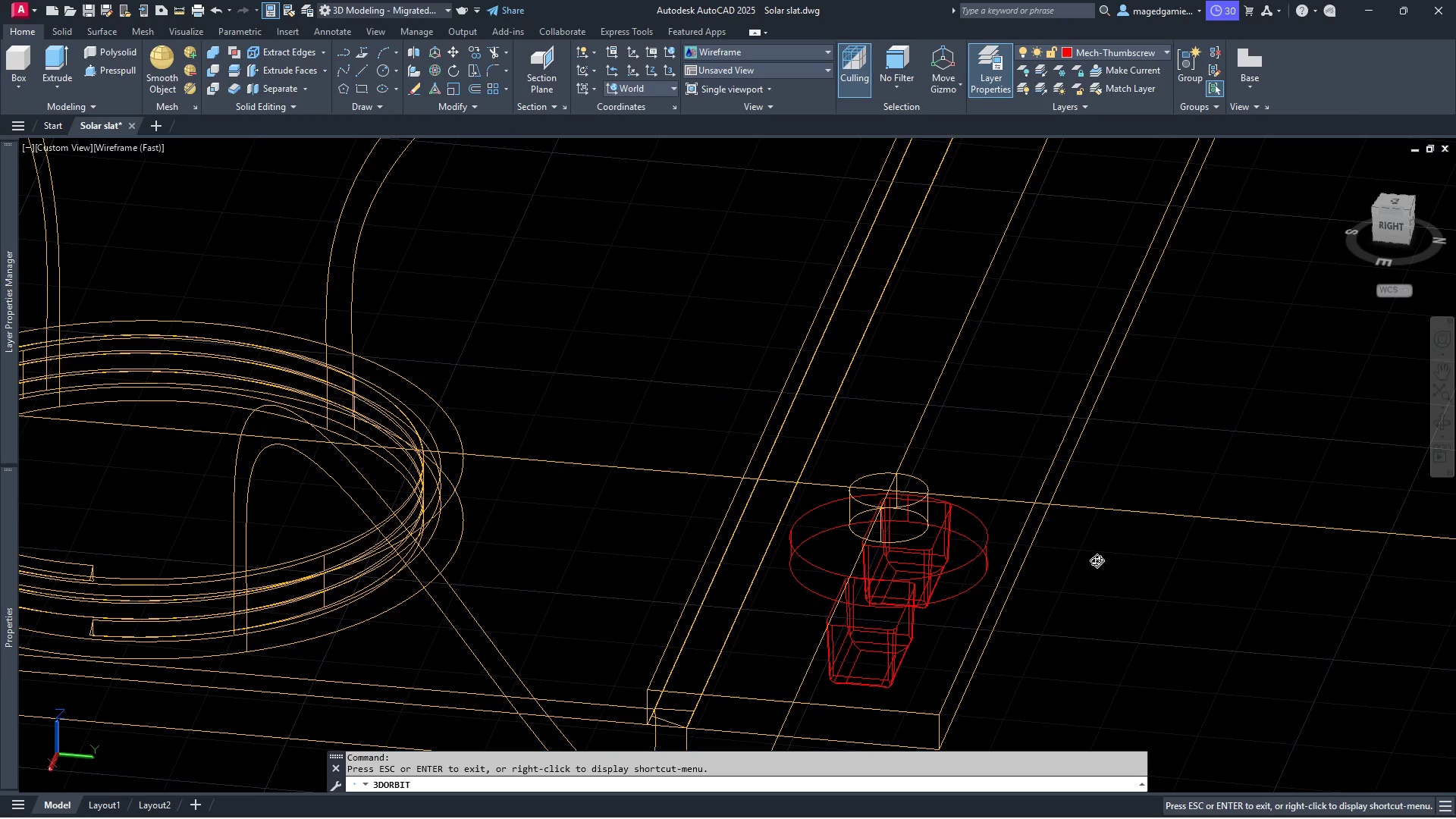 
key(Escape)
 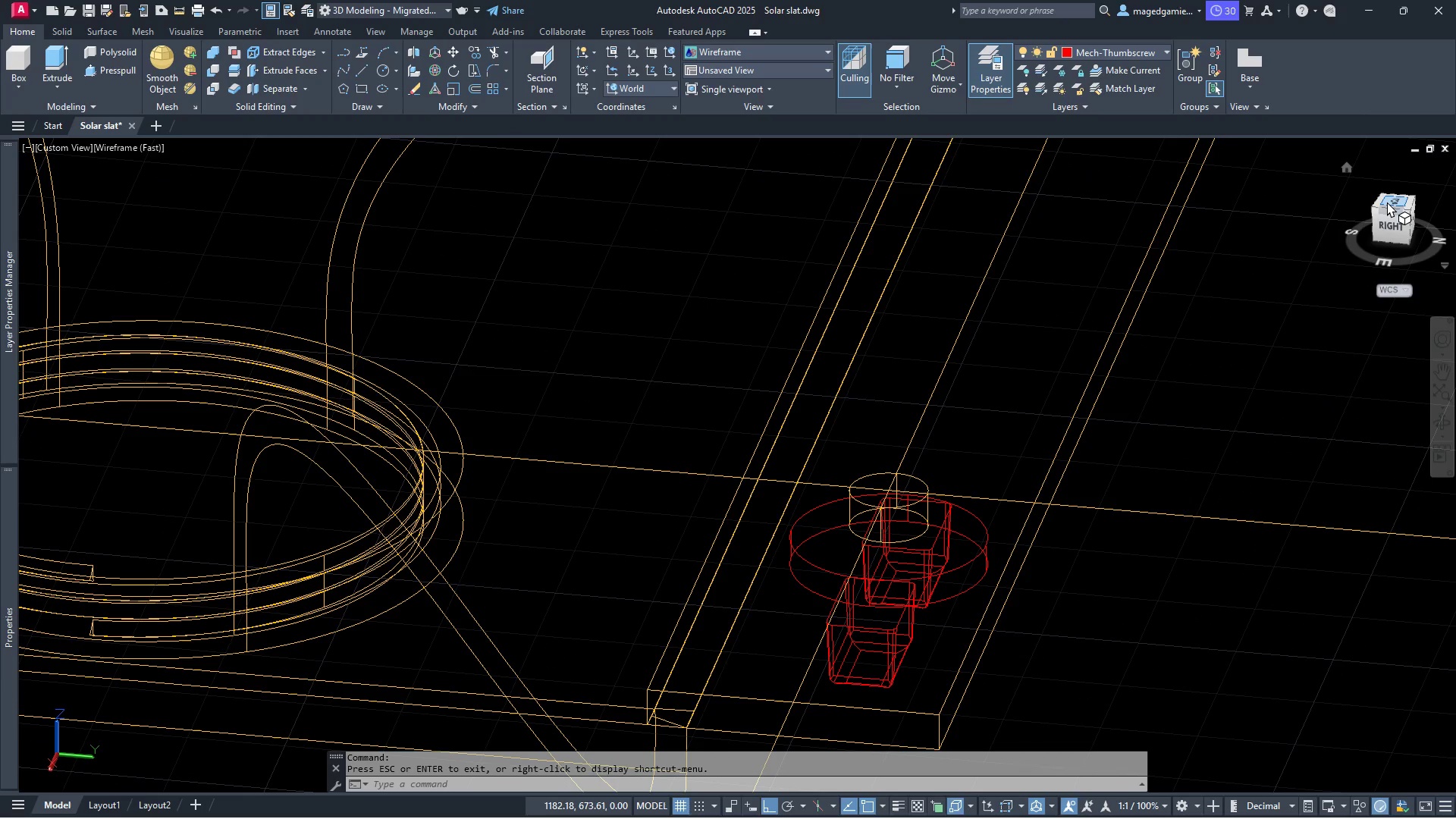 
left_click([1389, 203])
 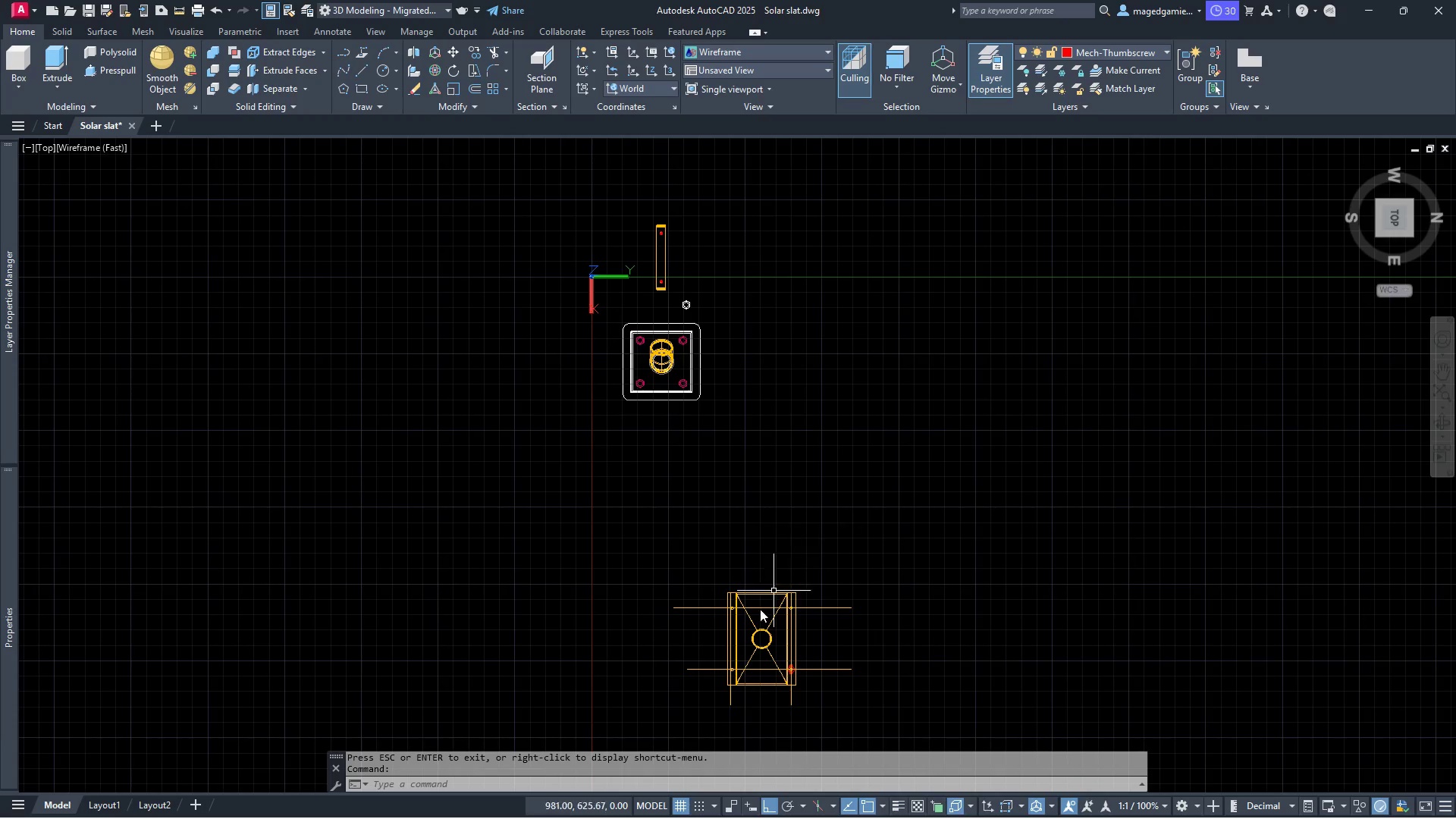 
scroll: coordinate [853, 569], scroll_direction: up, amount: 8.0
 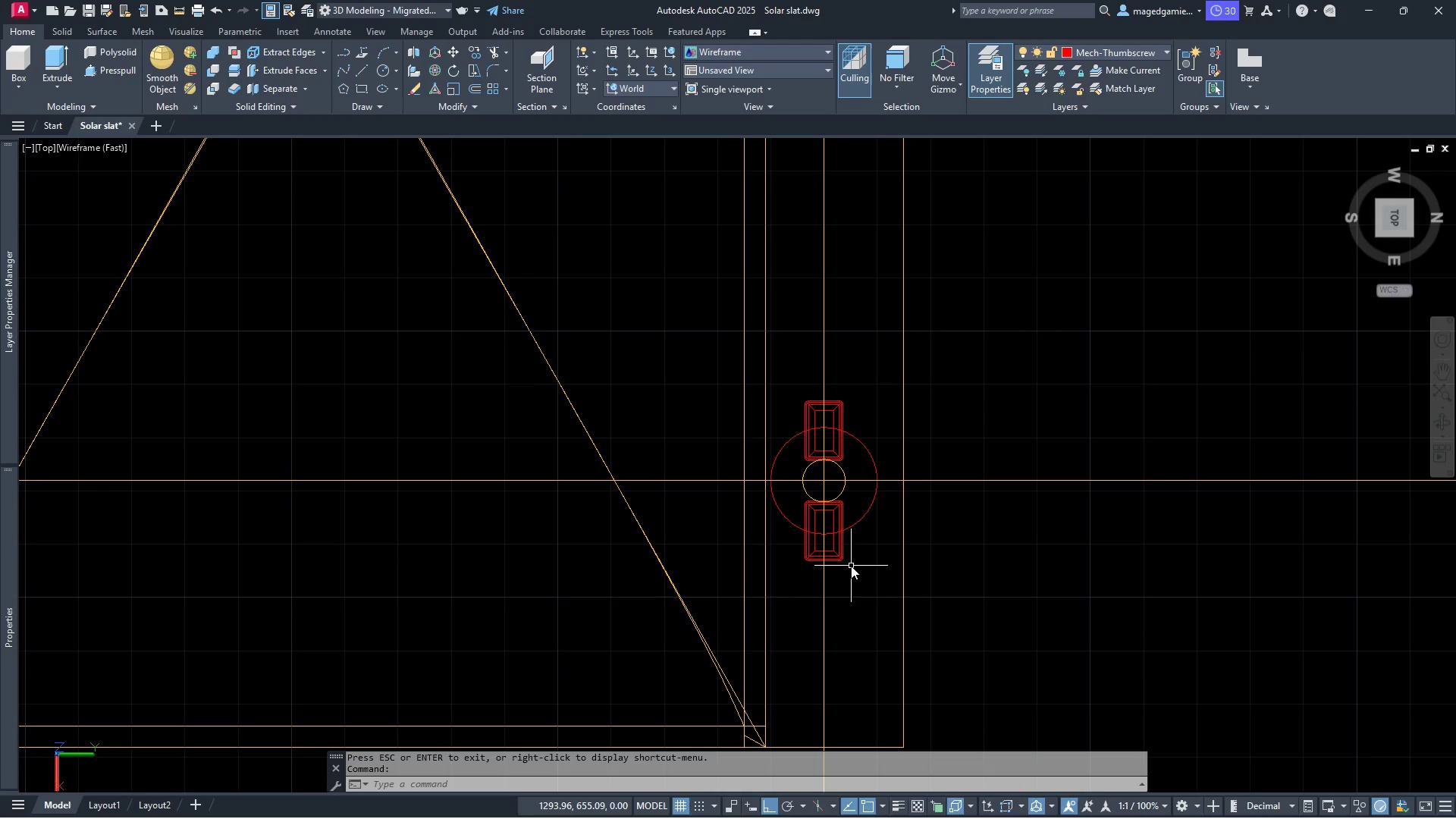 
wait(10.5)
 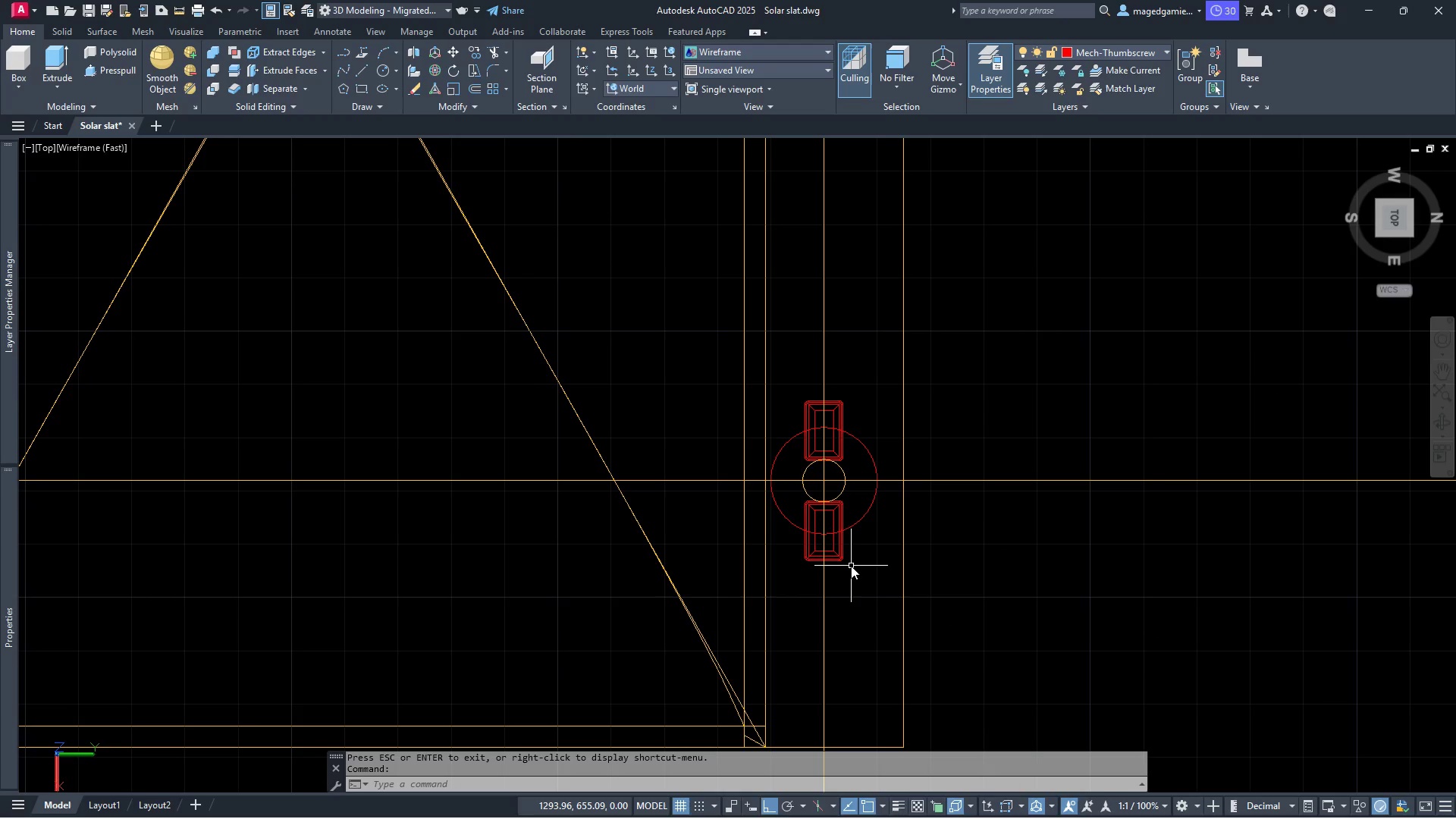 
left_click([838, 522])
 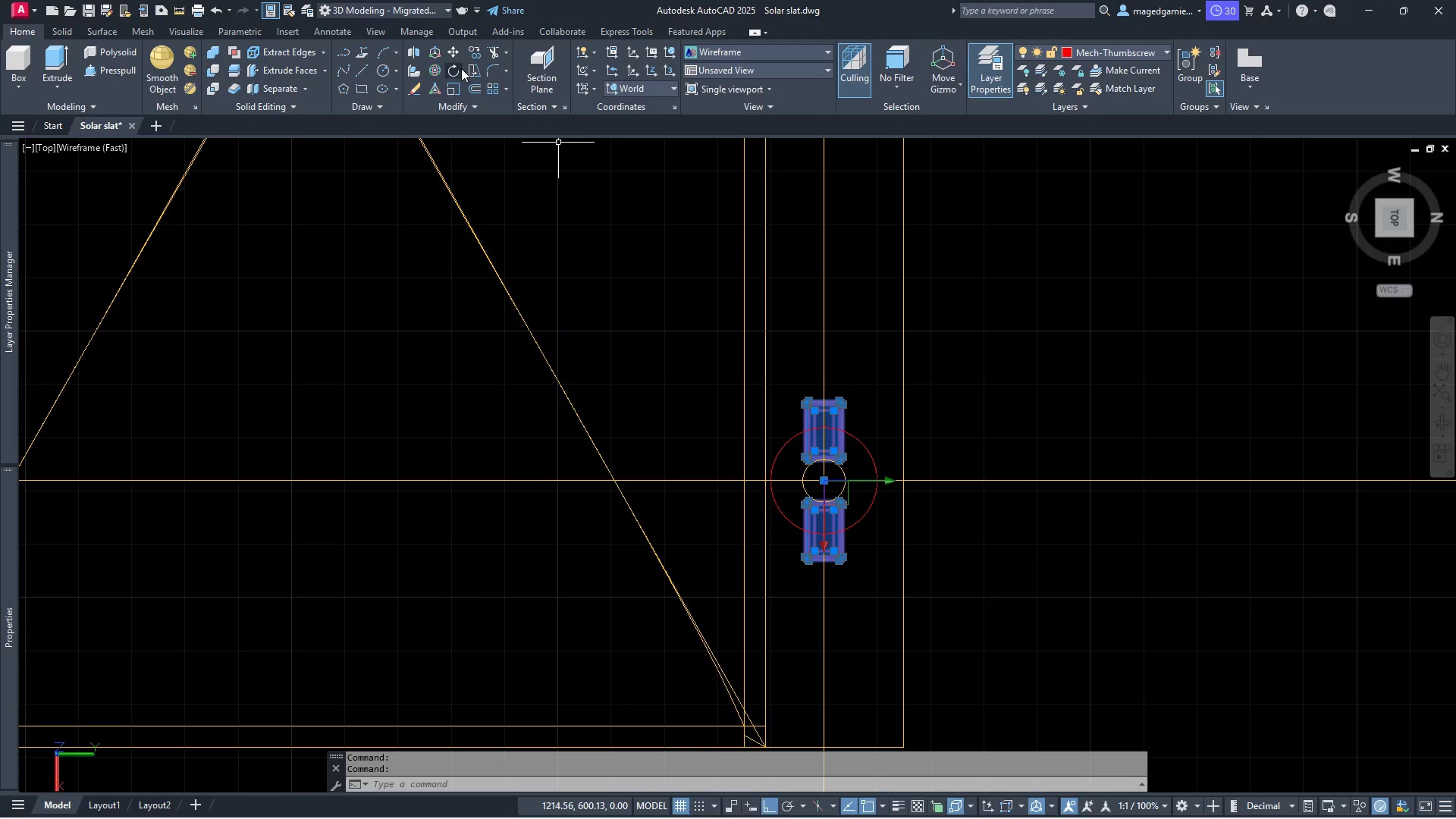 
left_click([454, 68])
 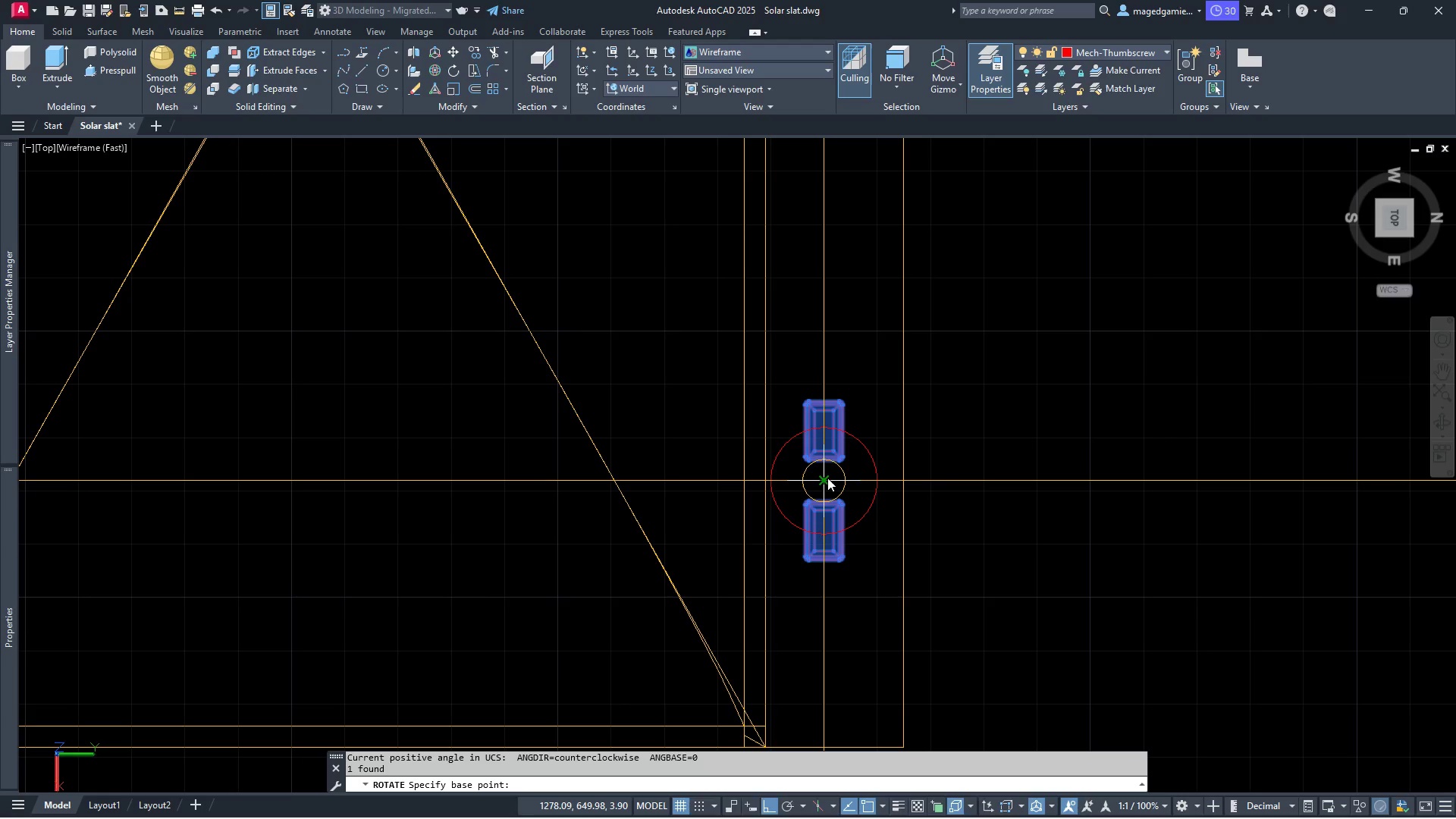 
left_click([827, 478])
 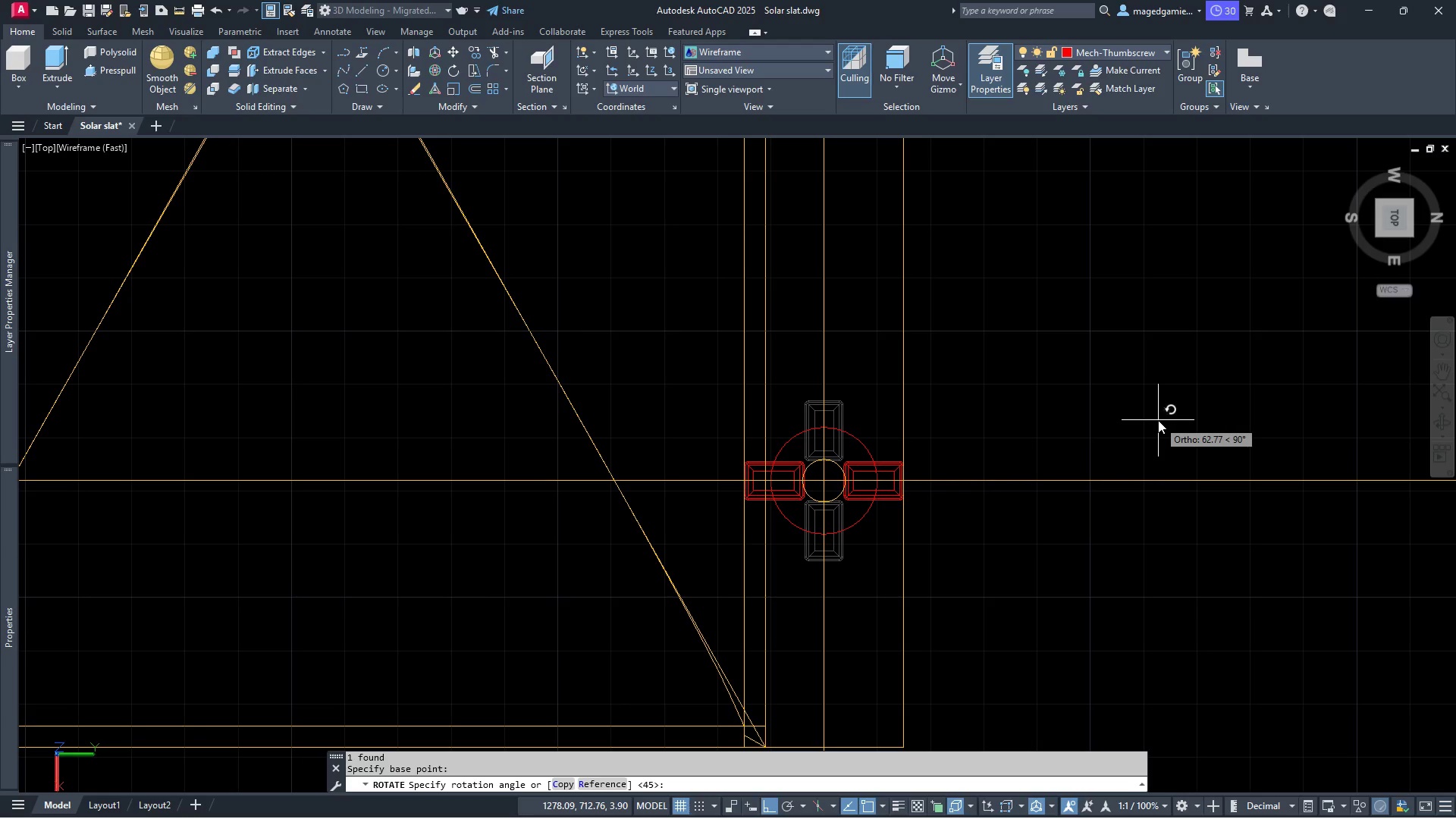 
left_click([1158, 420])
 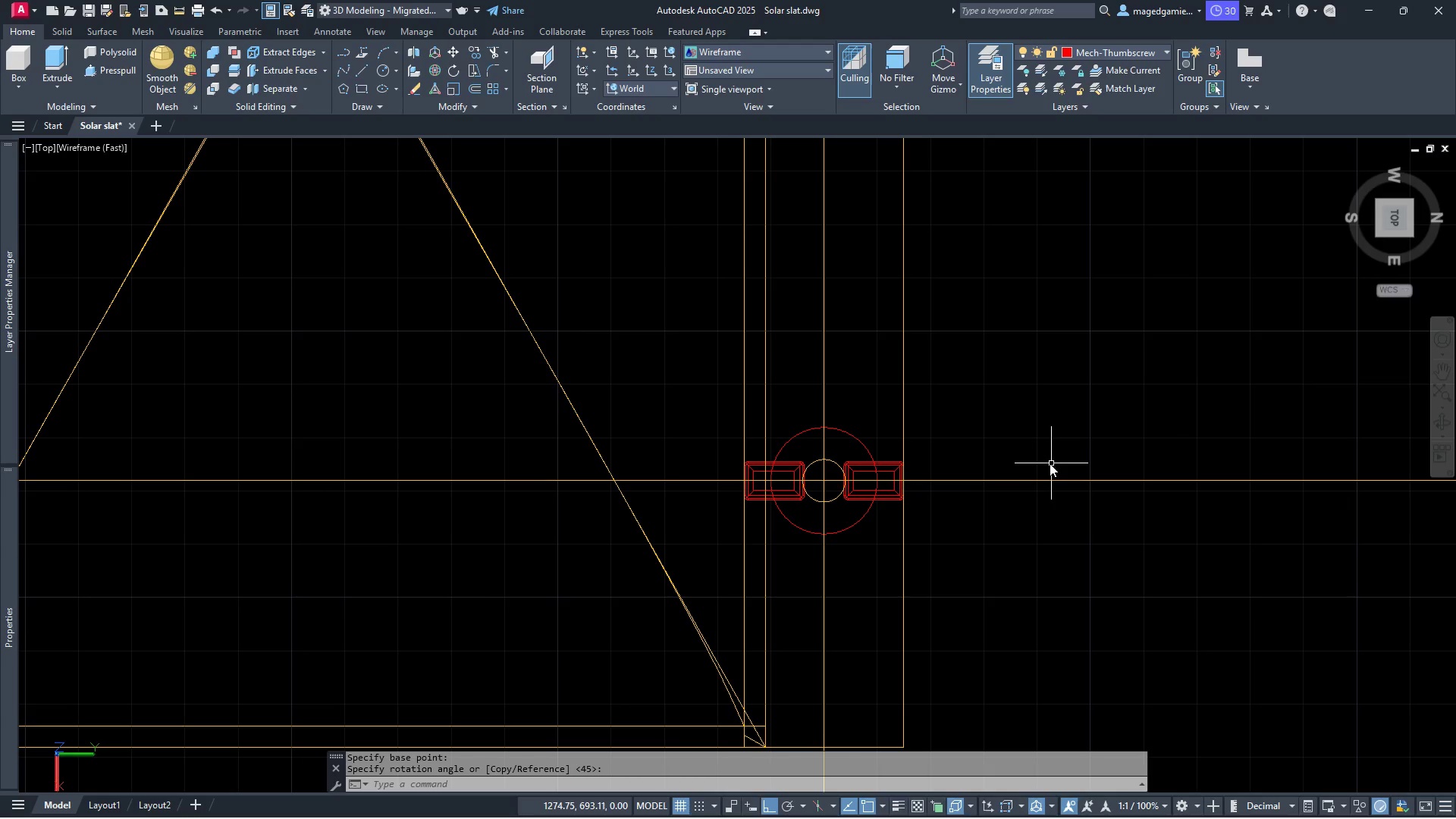 
key(Escape)
 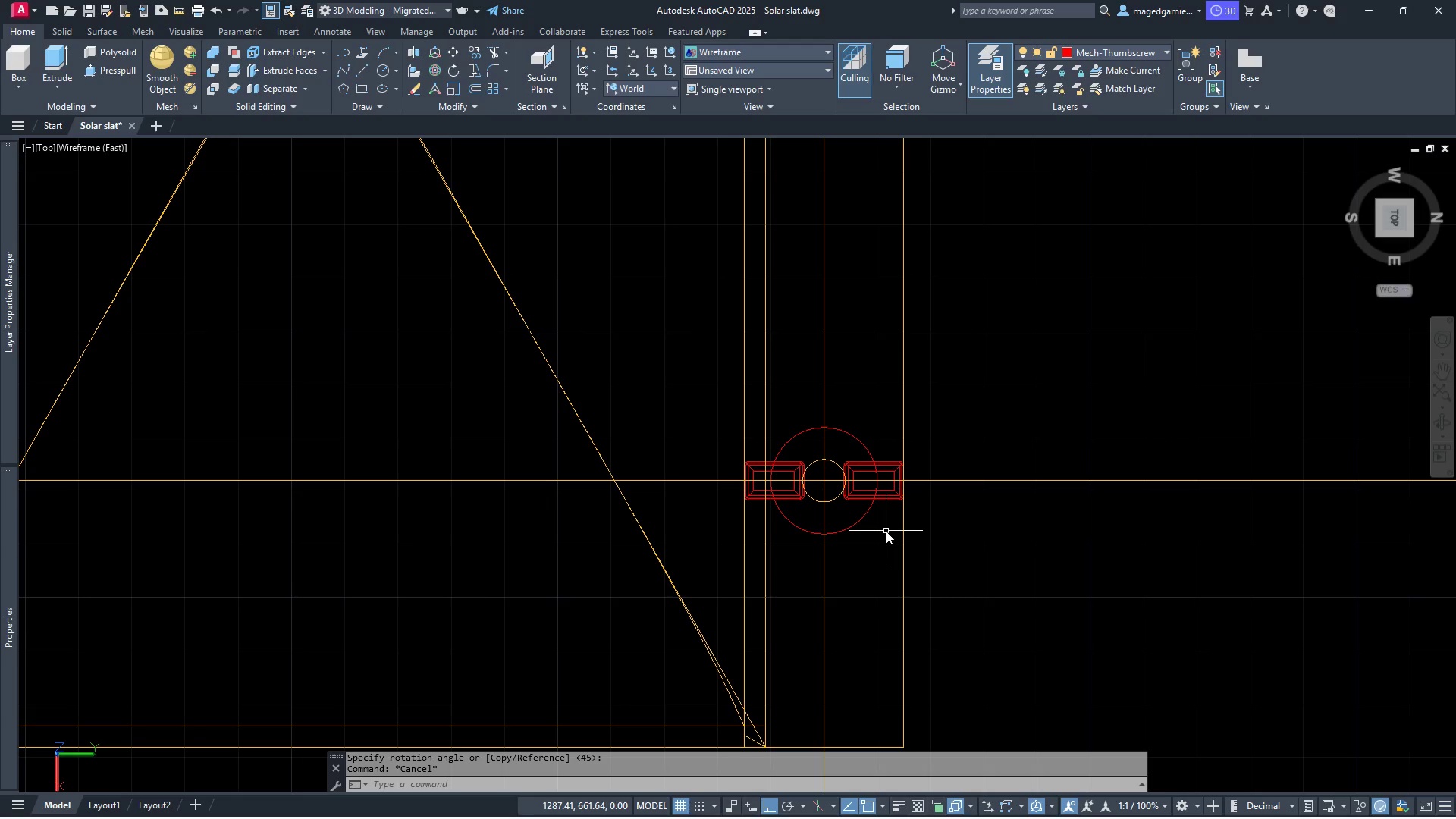 
scroll: coordinate [782, 513], scroll_direction: up, amount: 4.0
 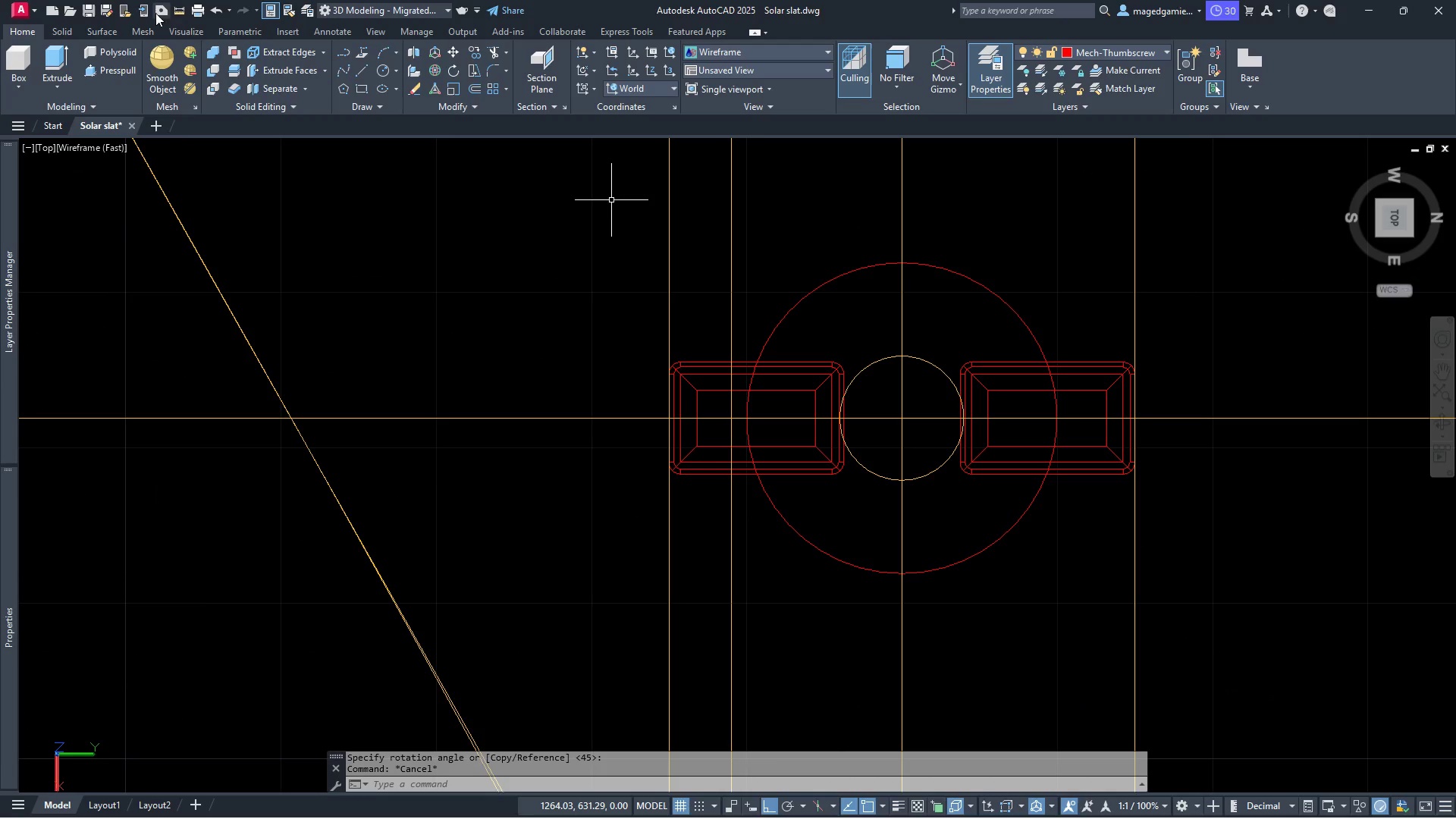 
left_click([177, 11])
 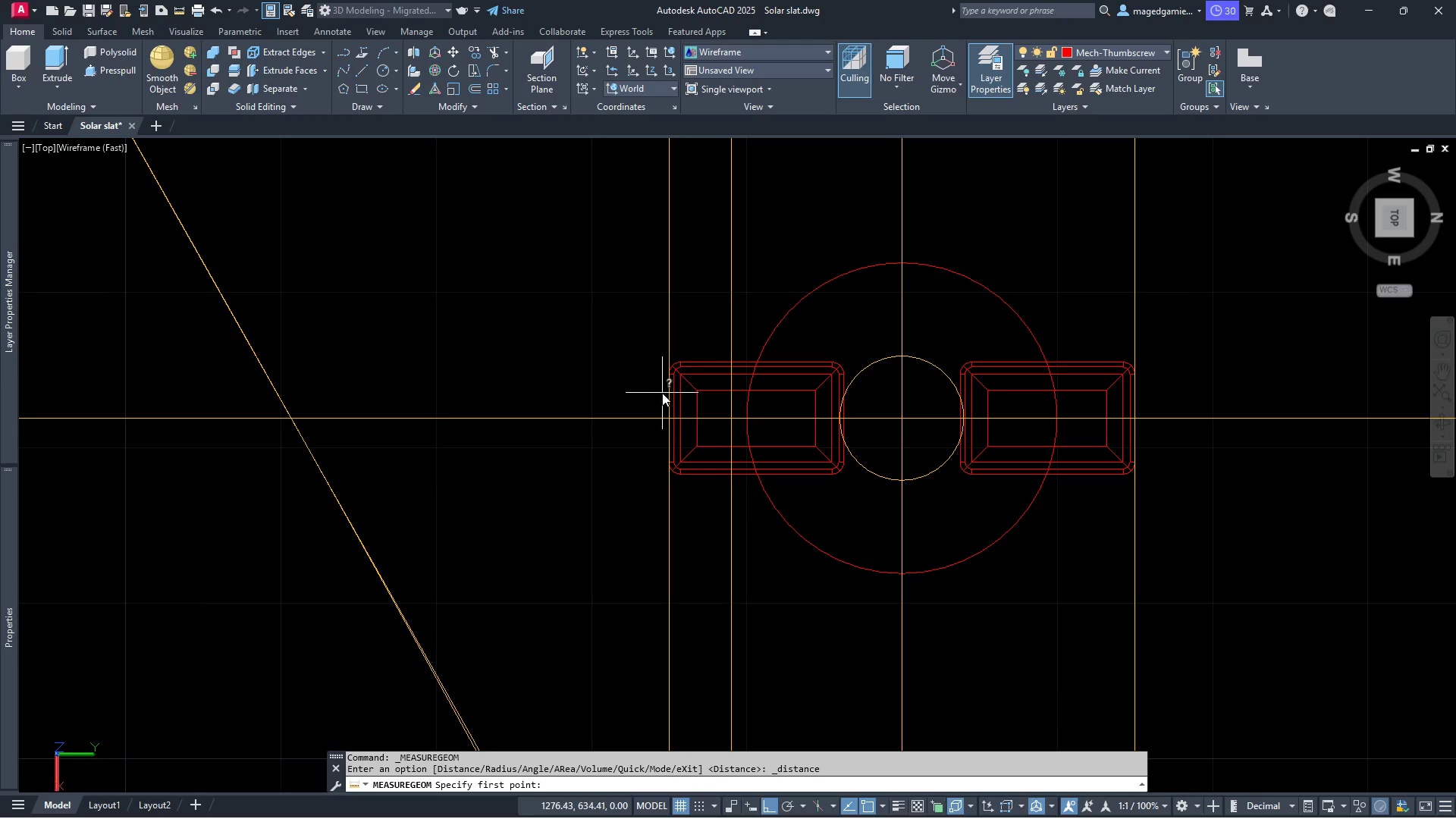 
scroll: coordinate [665, 418], scroll_direction: up, amount: 4.0
 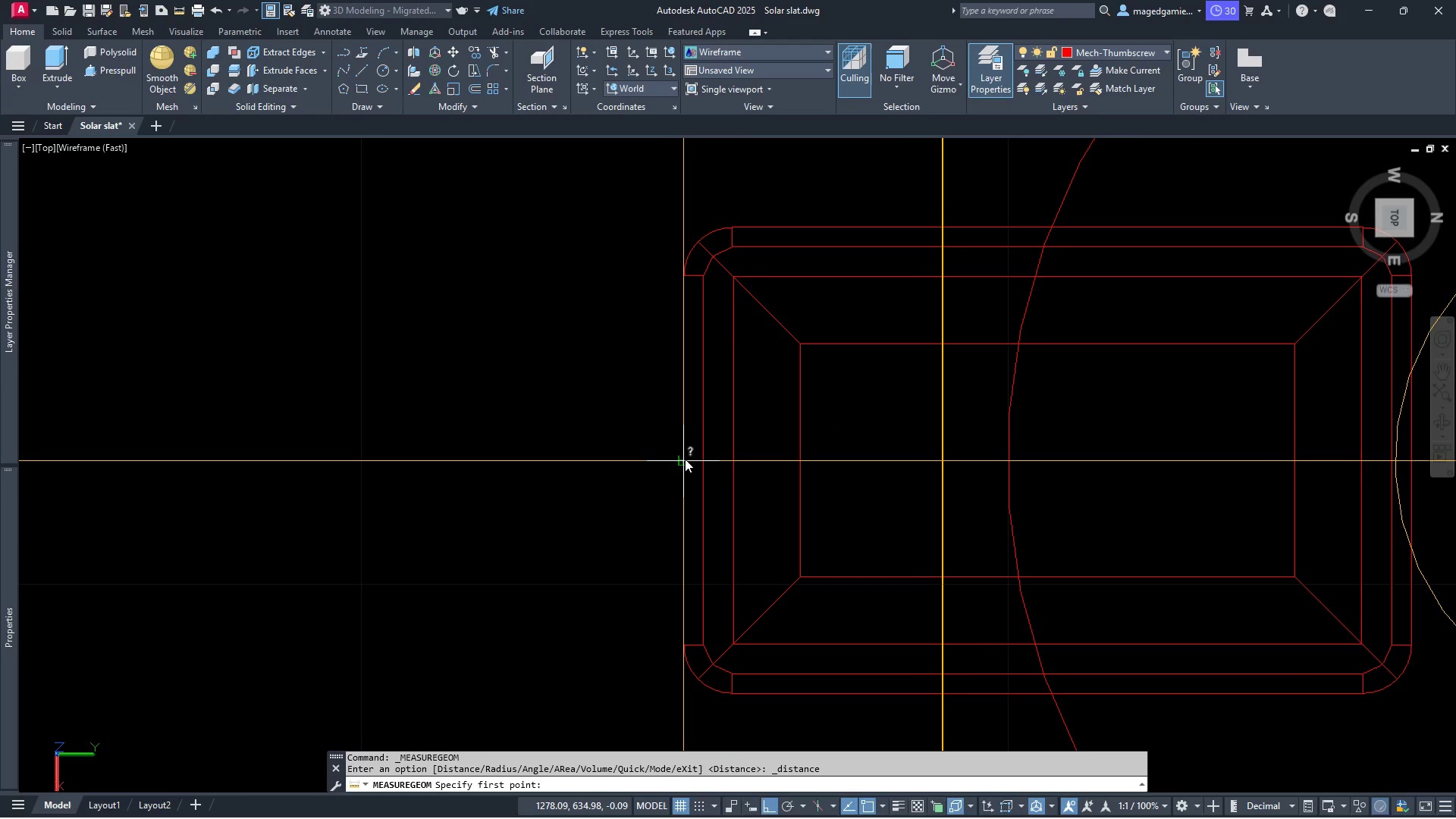 
left_click([685, 459])
 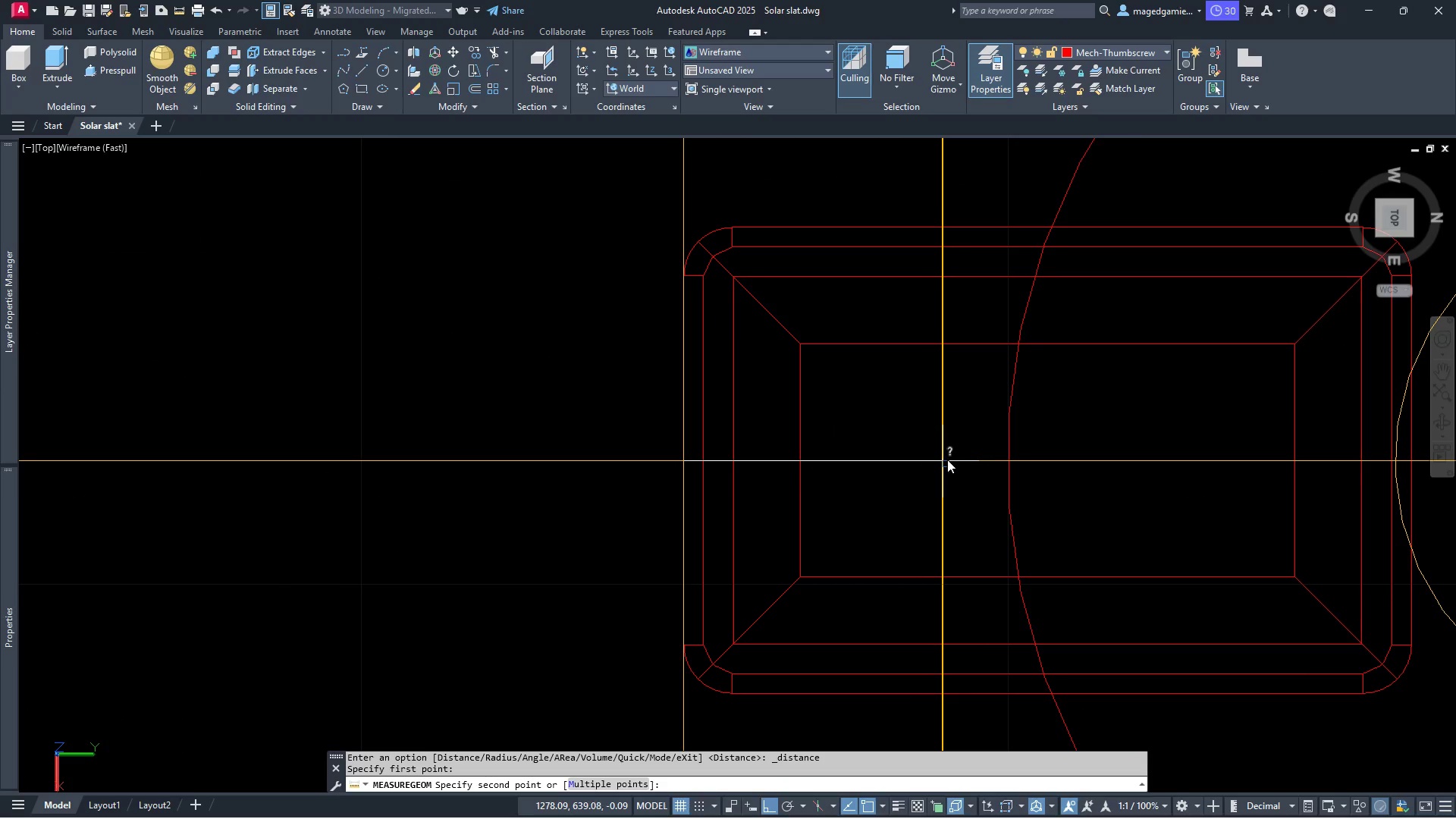 
left_click([947, 460])
 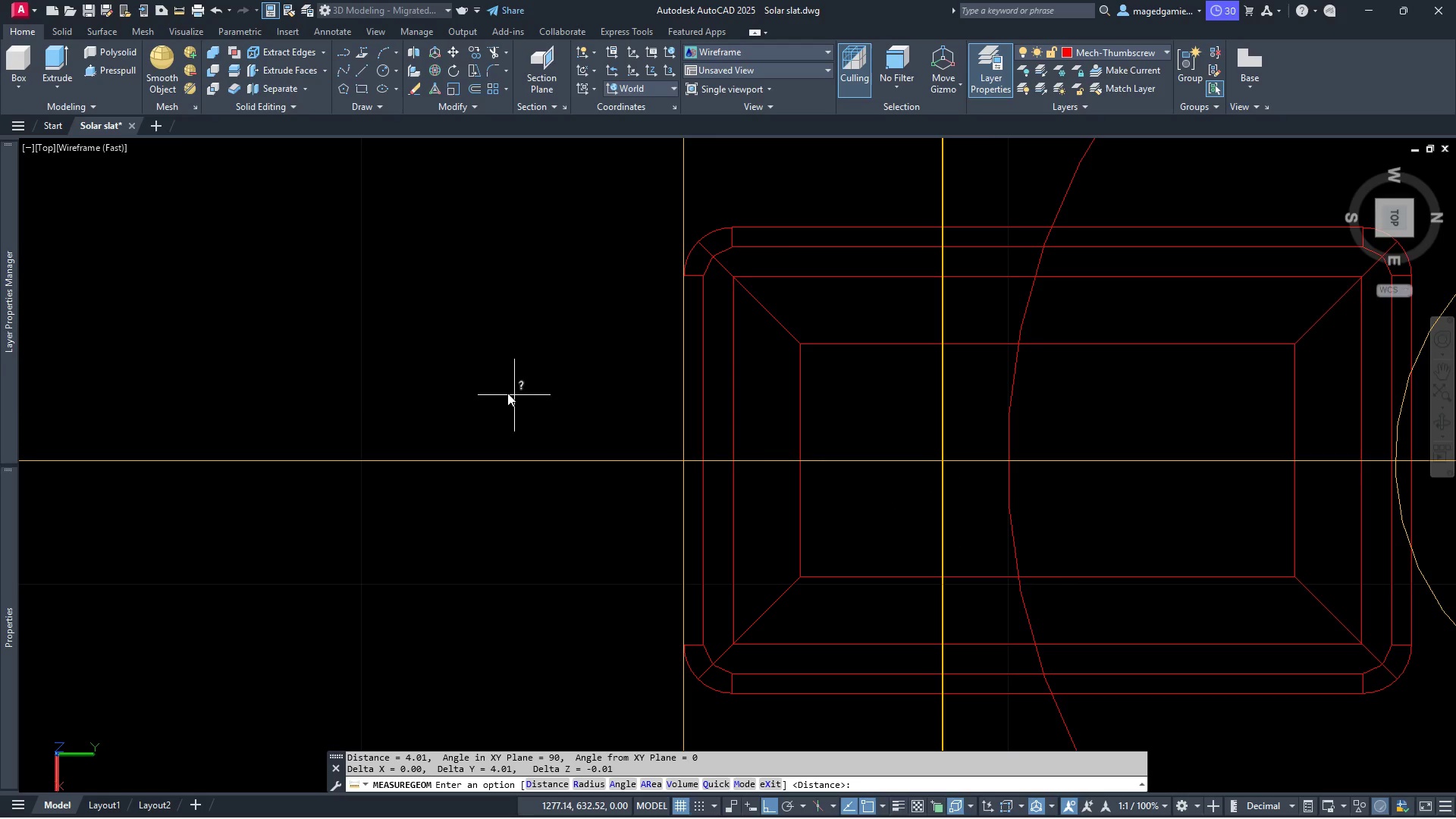 
wait(5.44)
 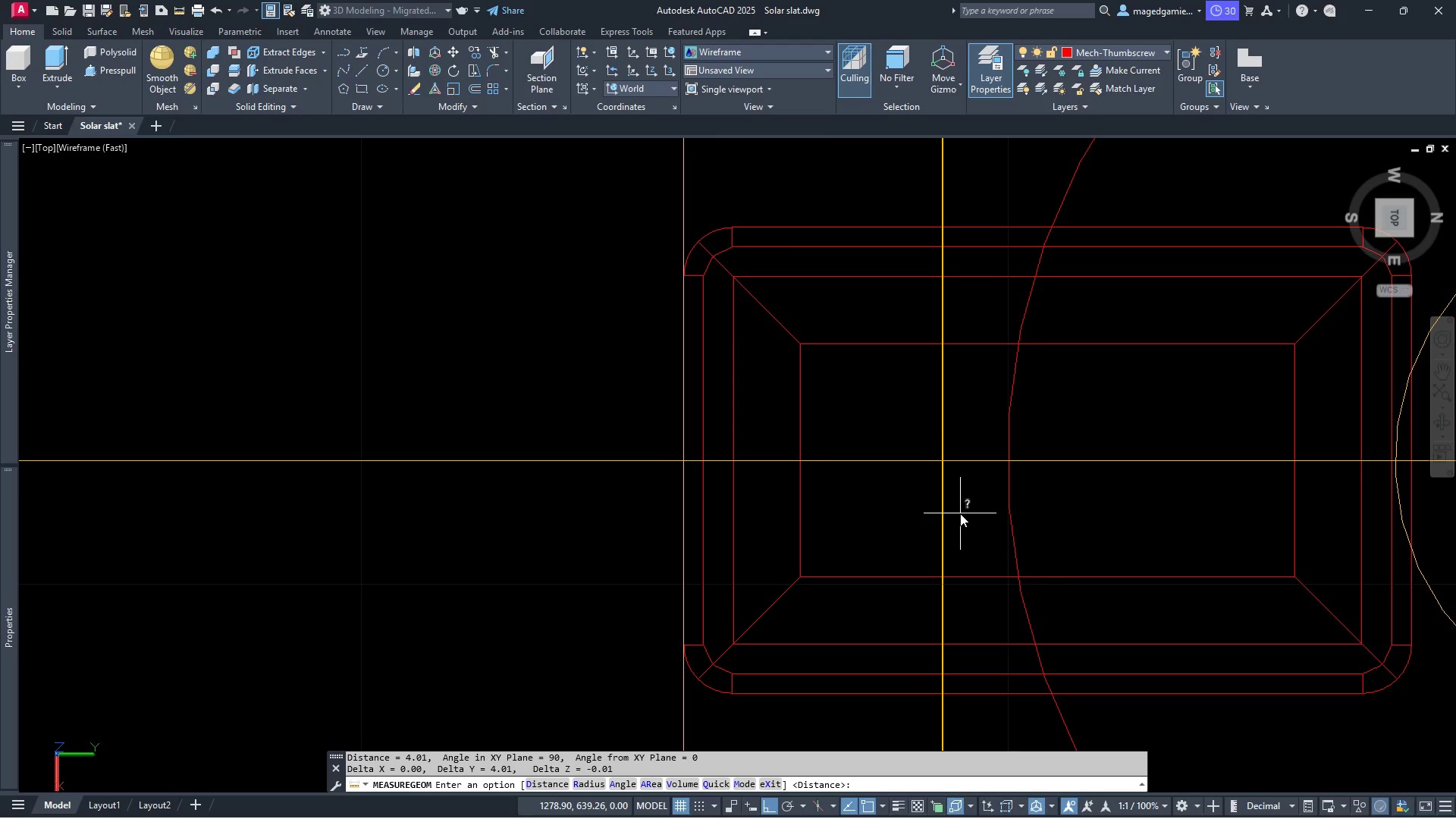 
key(Escape)
 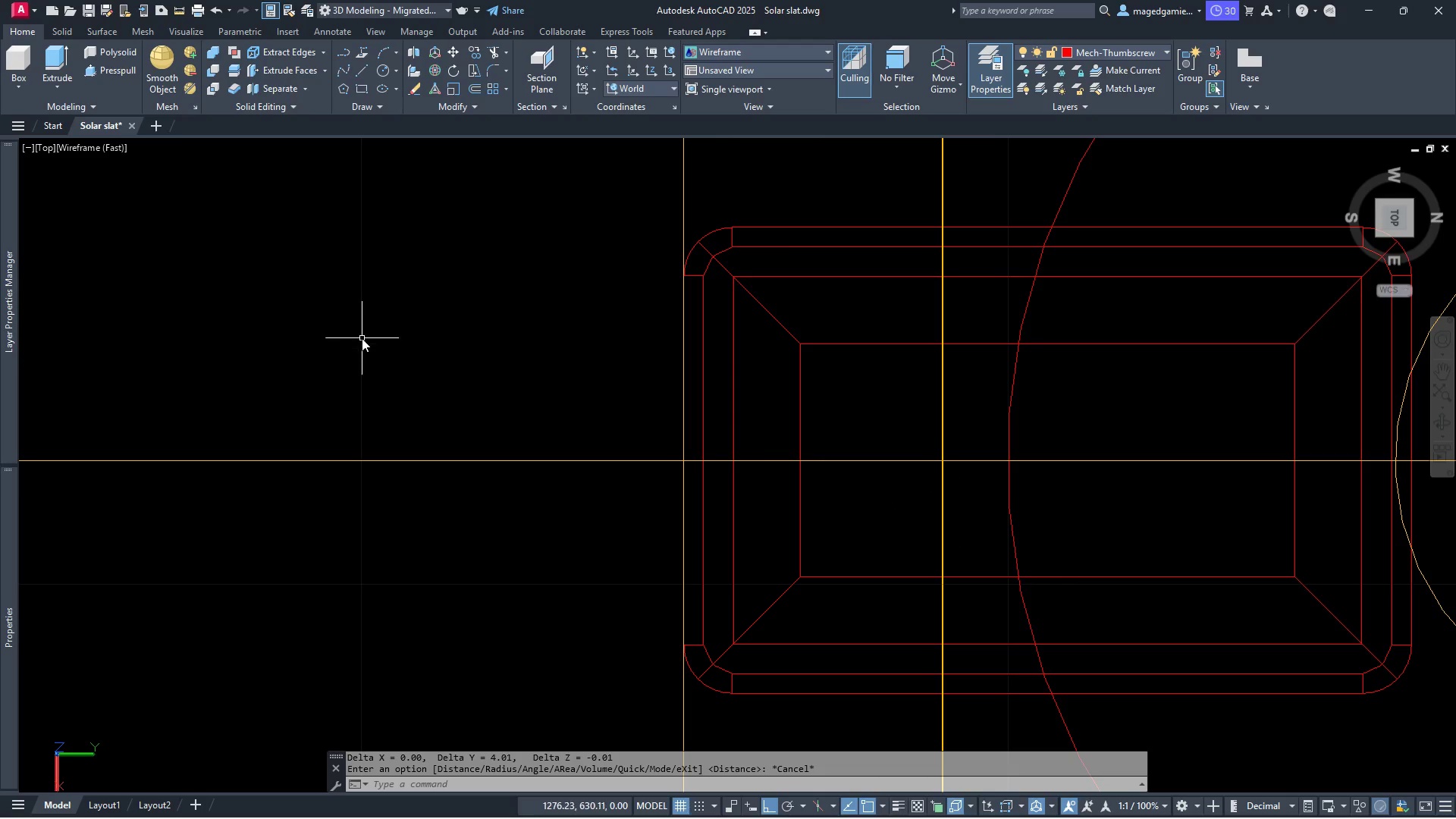 
scroll: coordinate [362, 338], scroll_direction: down, amount: 3.0
 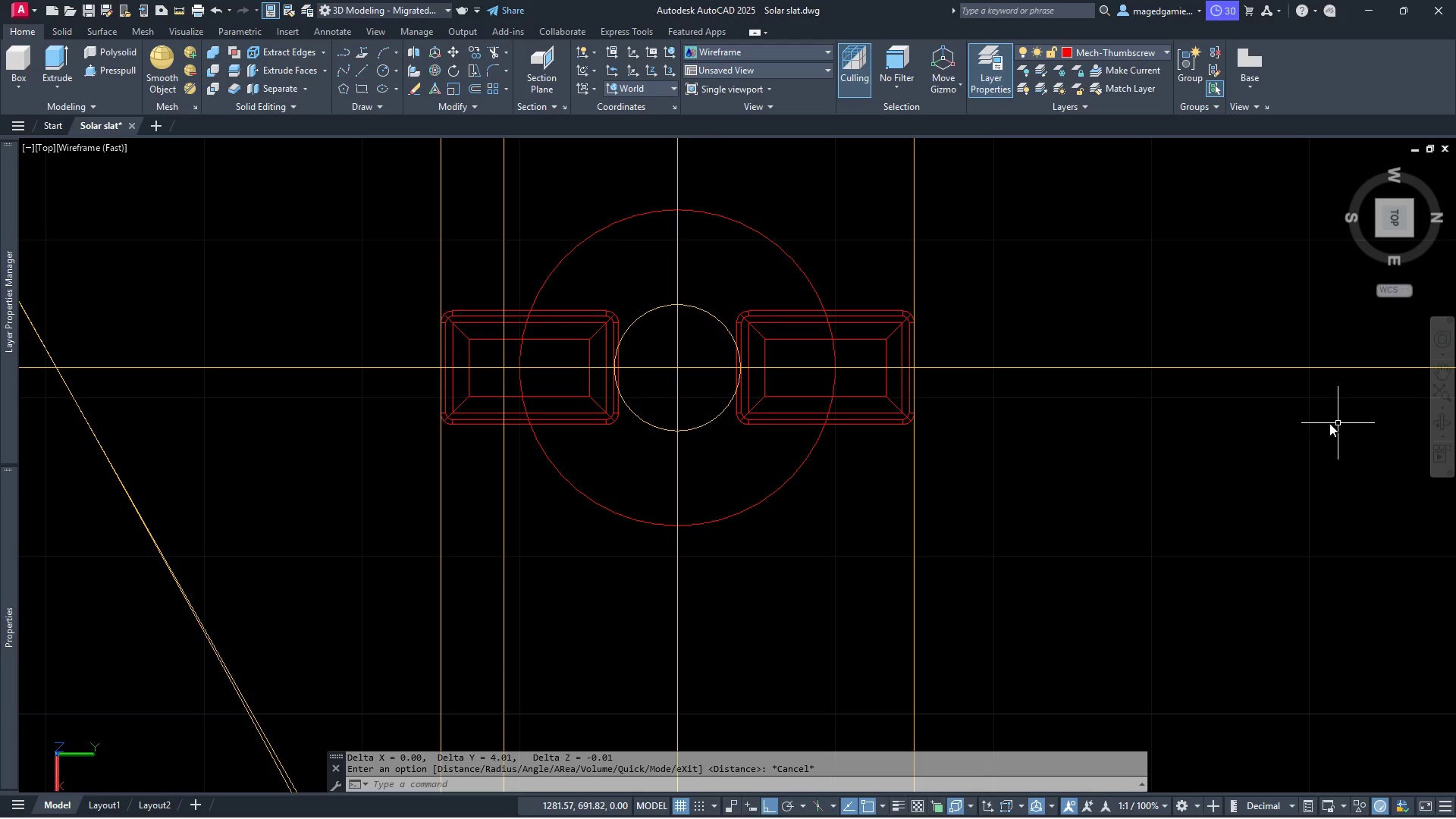 
wait(11.59)
 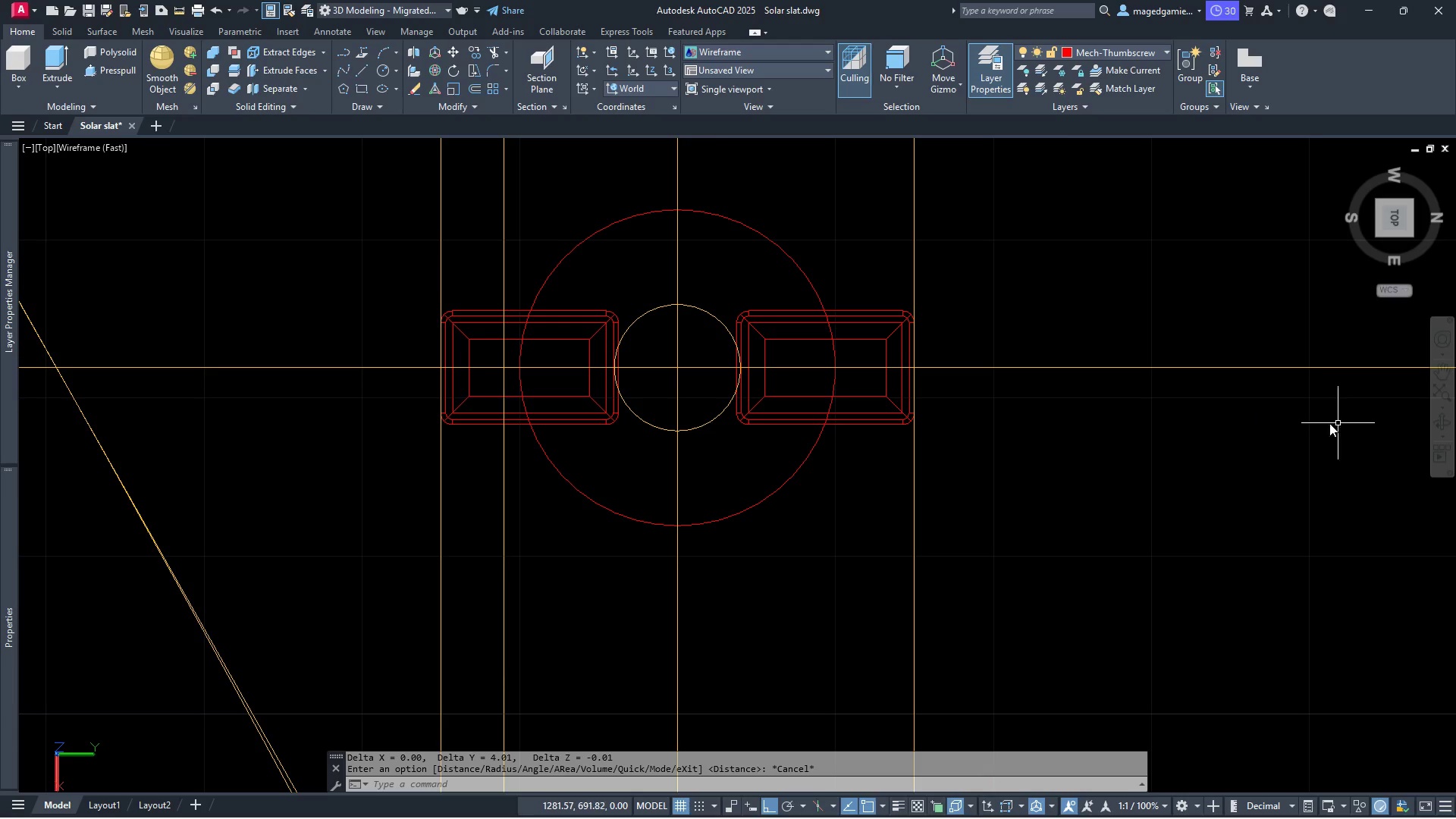 
left_click([1128, 50])
 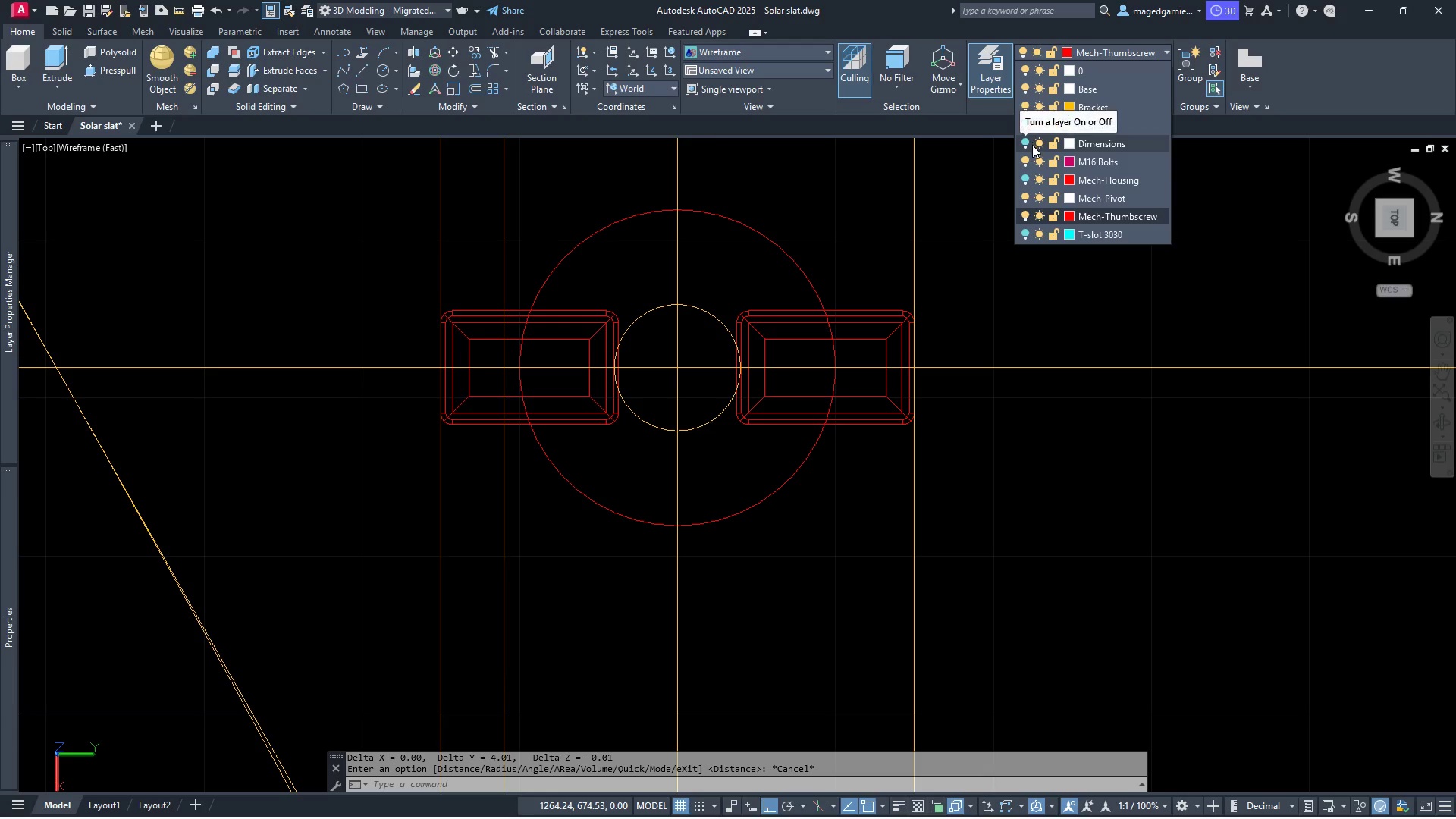 
wait(5.42)
 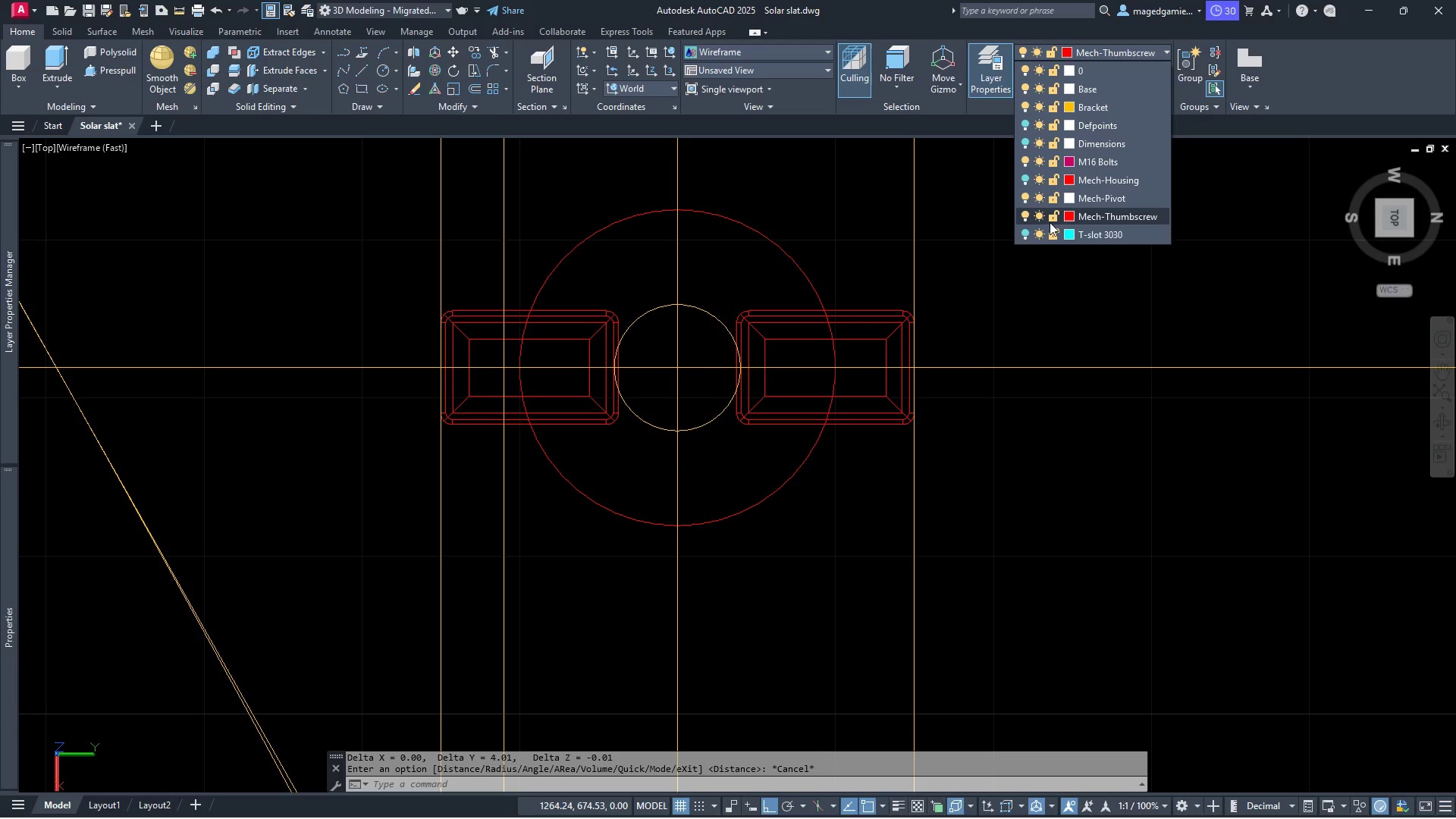 
left_click([1024, 174])
 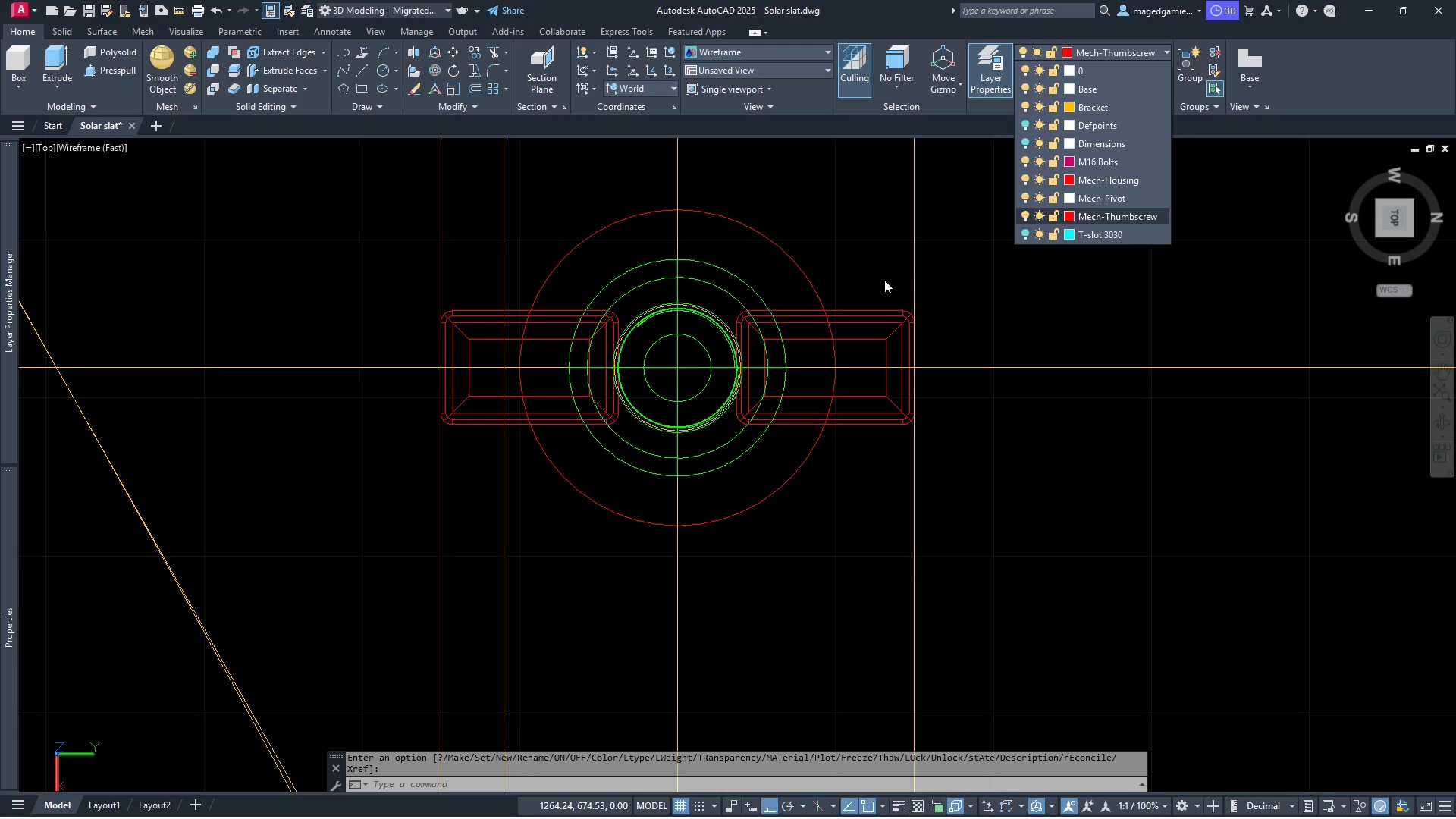 
key(Escape)
 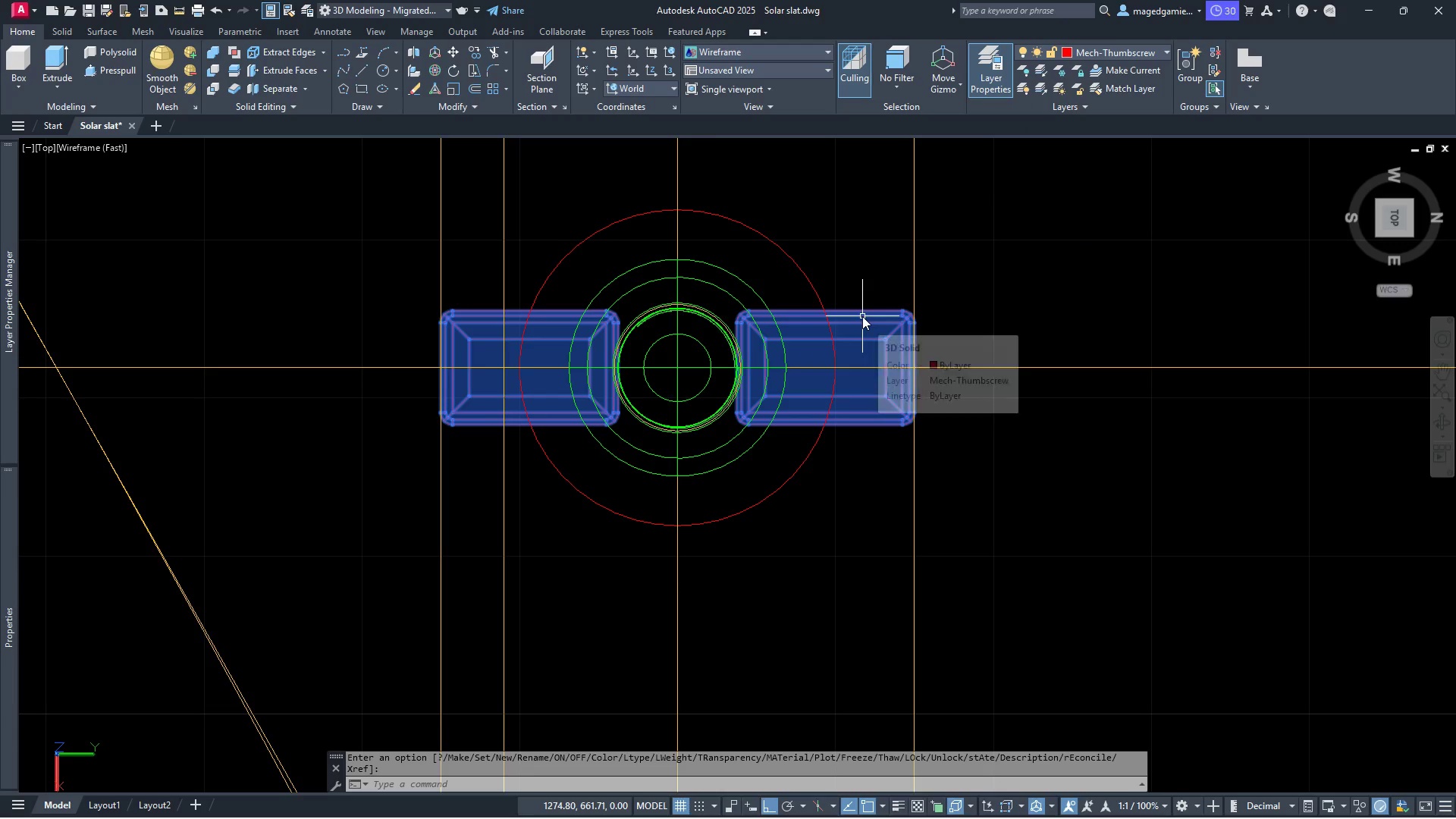 
left_click([862, 316])
 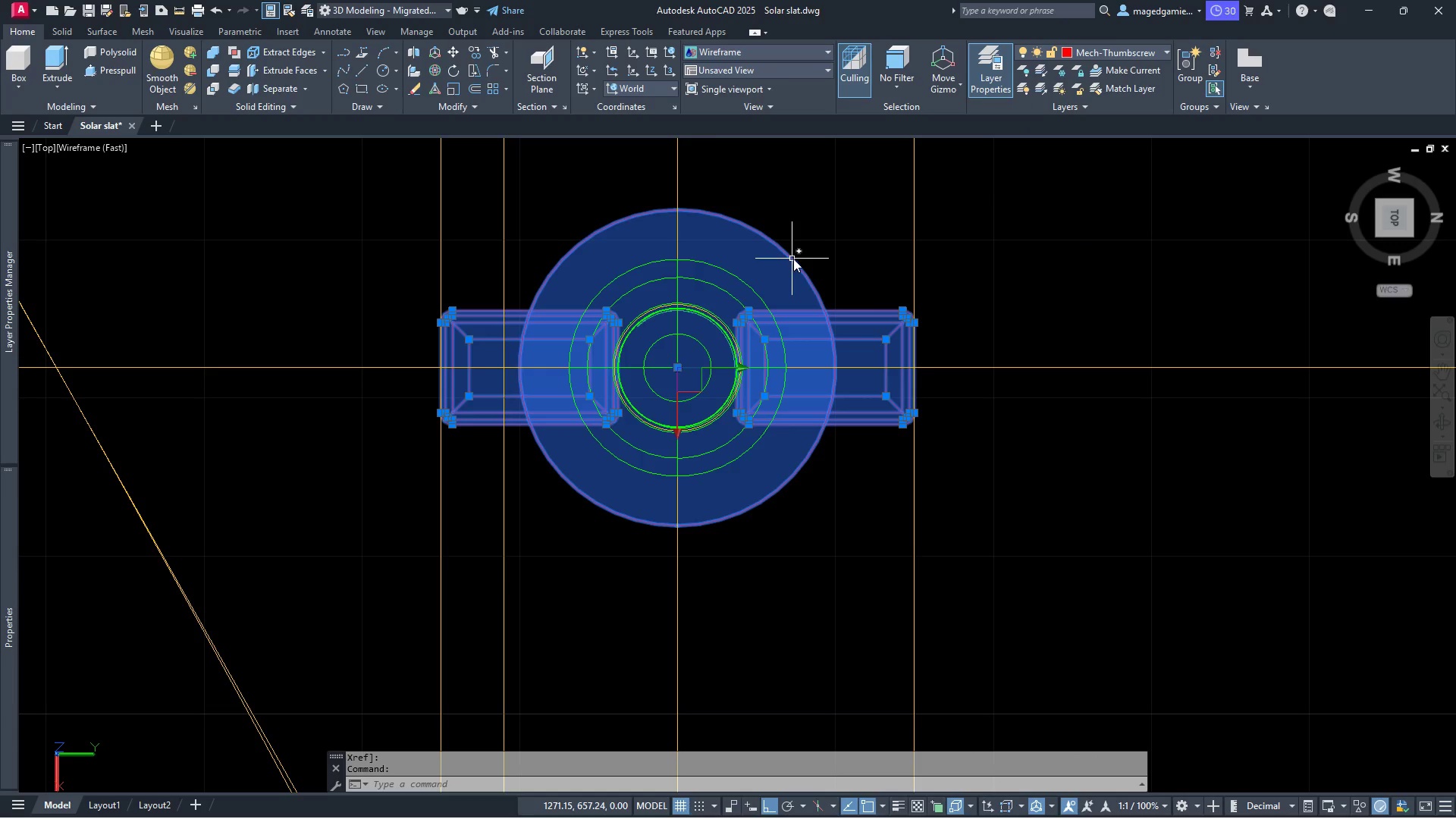 
left_click([793, 259])
 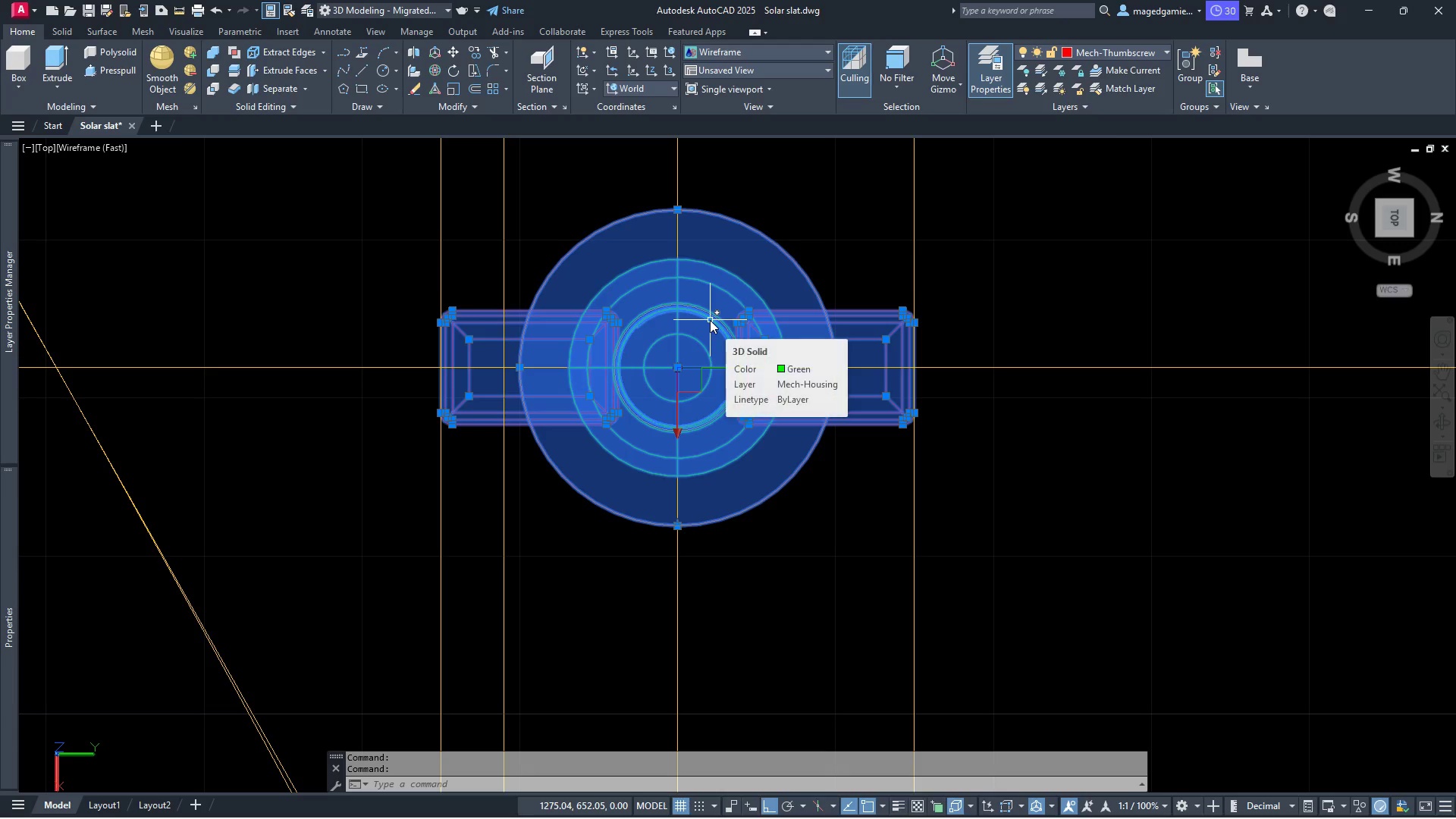 
left_click([710, 320])
 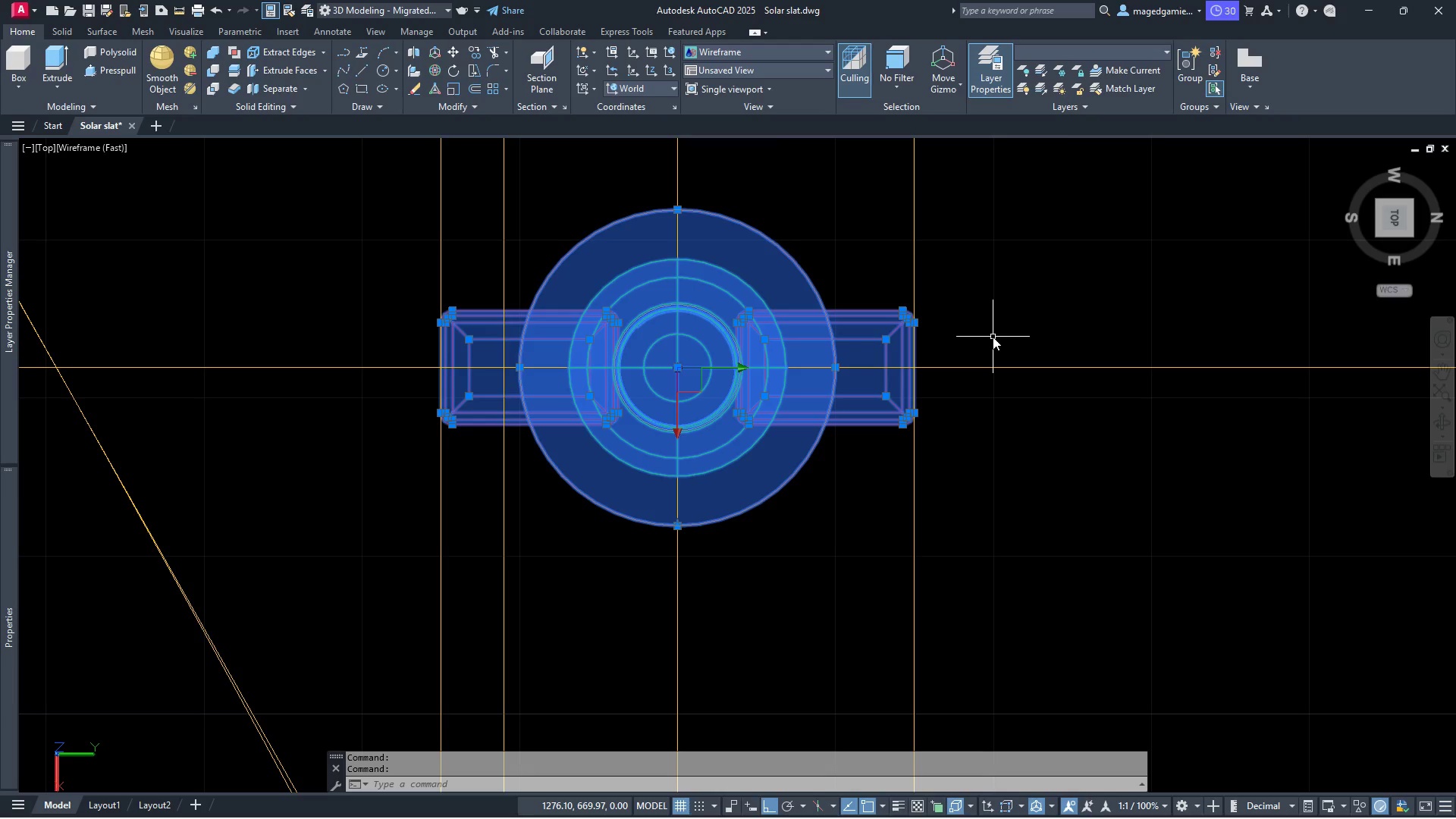 
wait(13.33)
 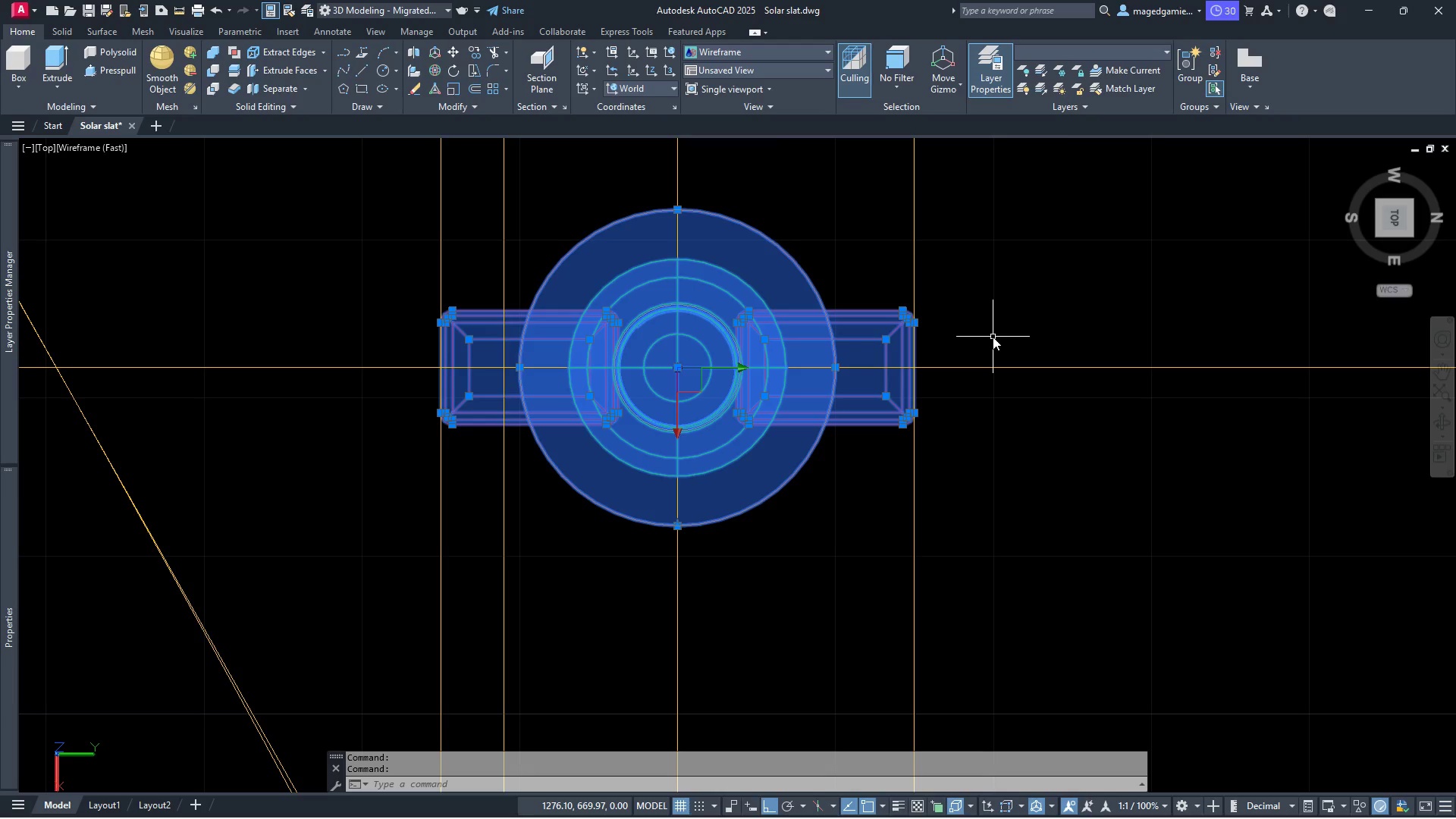 
left_click([453, 49])
 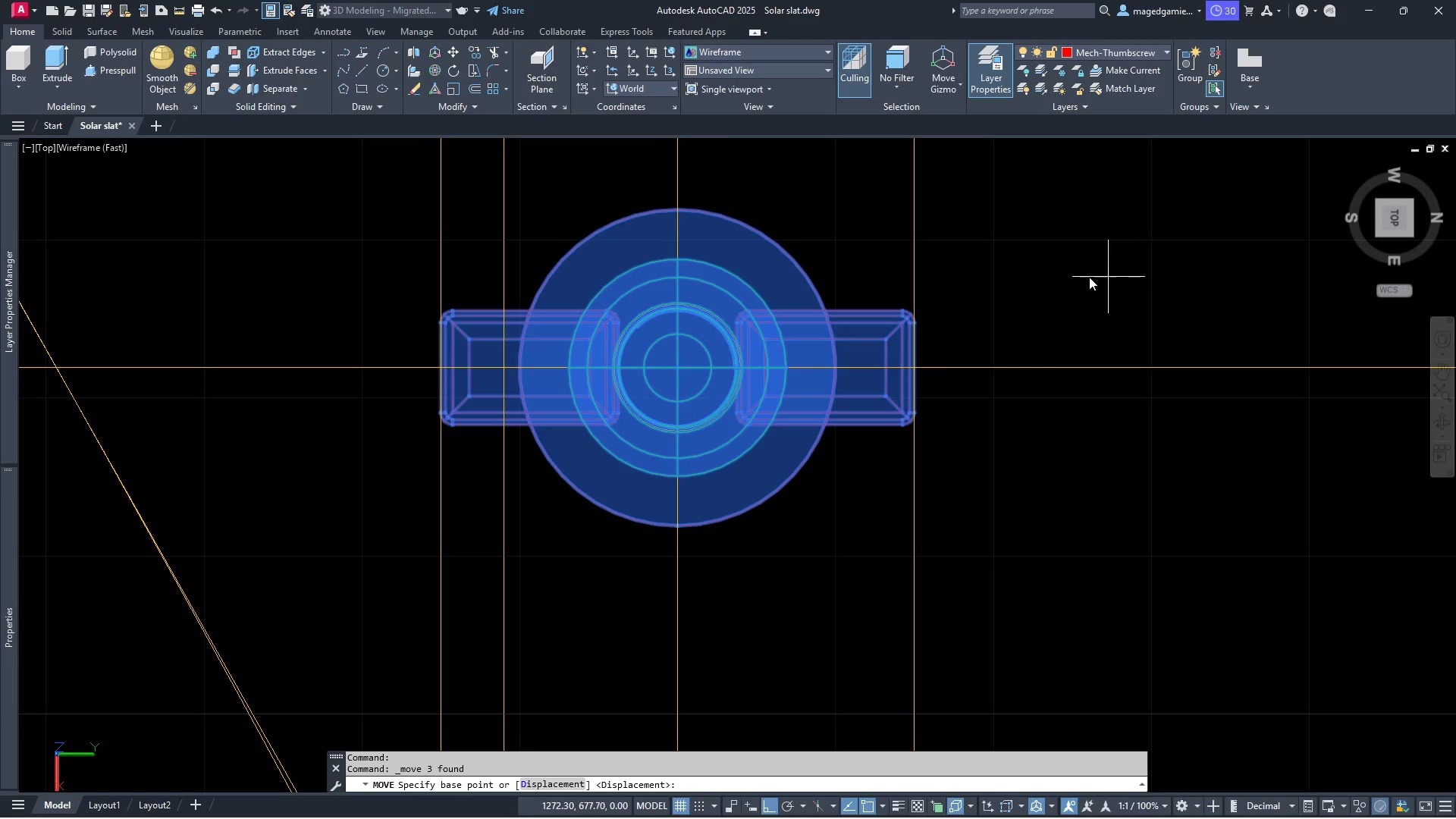 
left_click([1085, 277])
 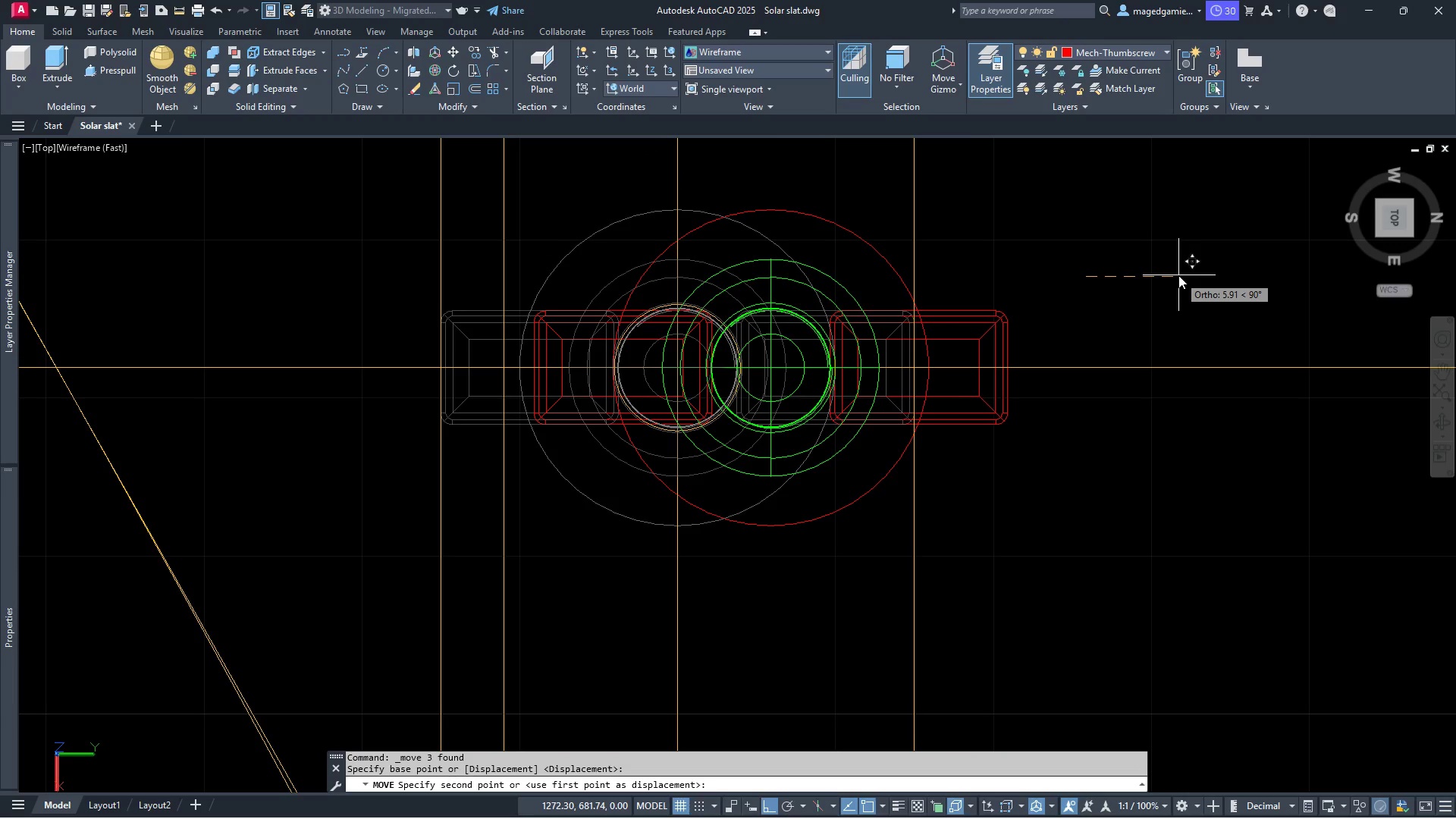 
key(4)
 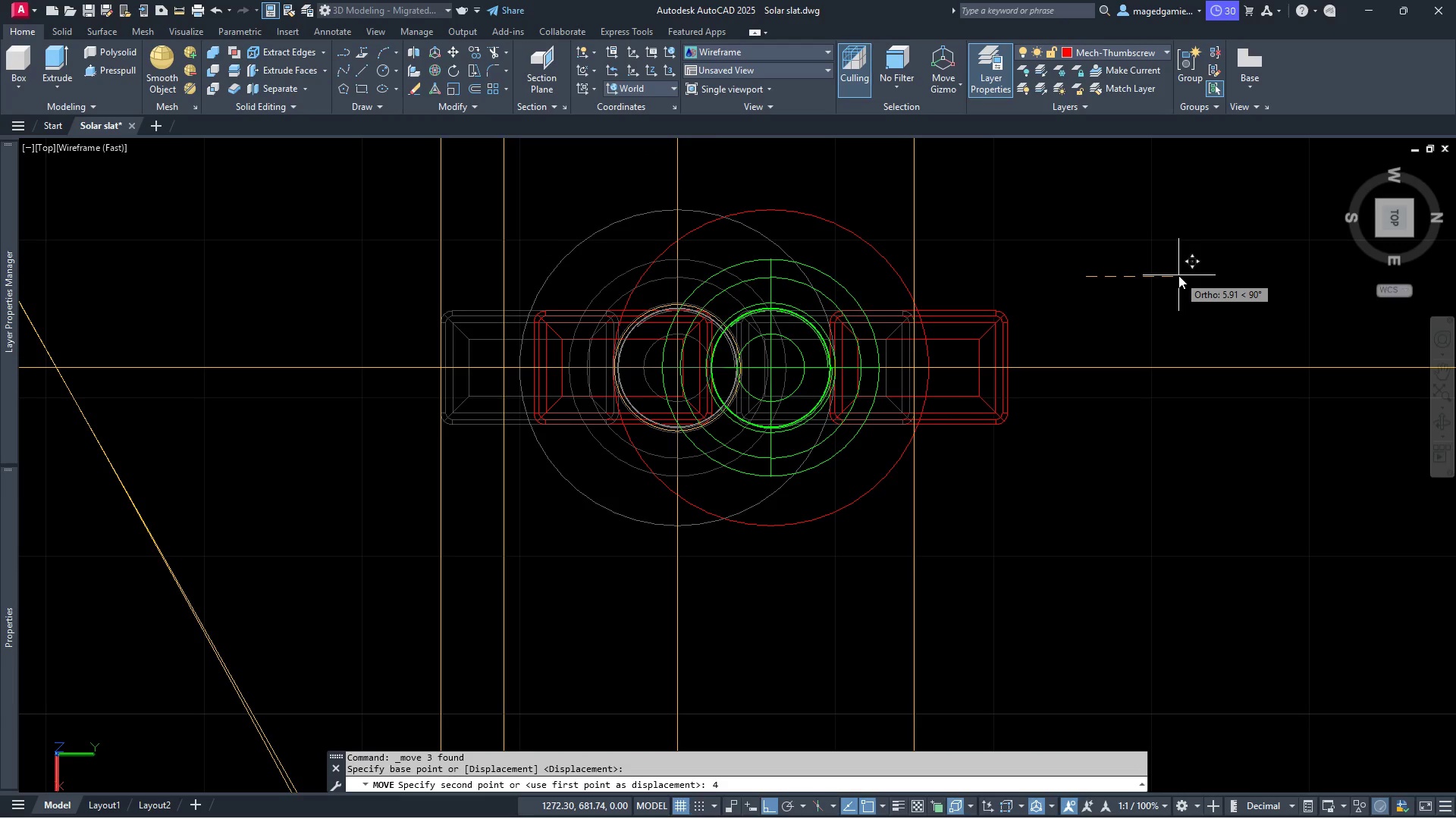 
key(Enter)
 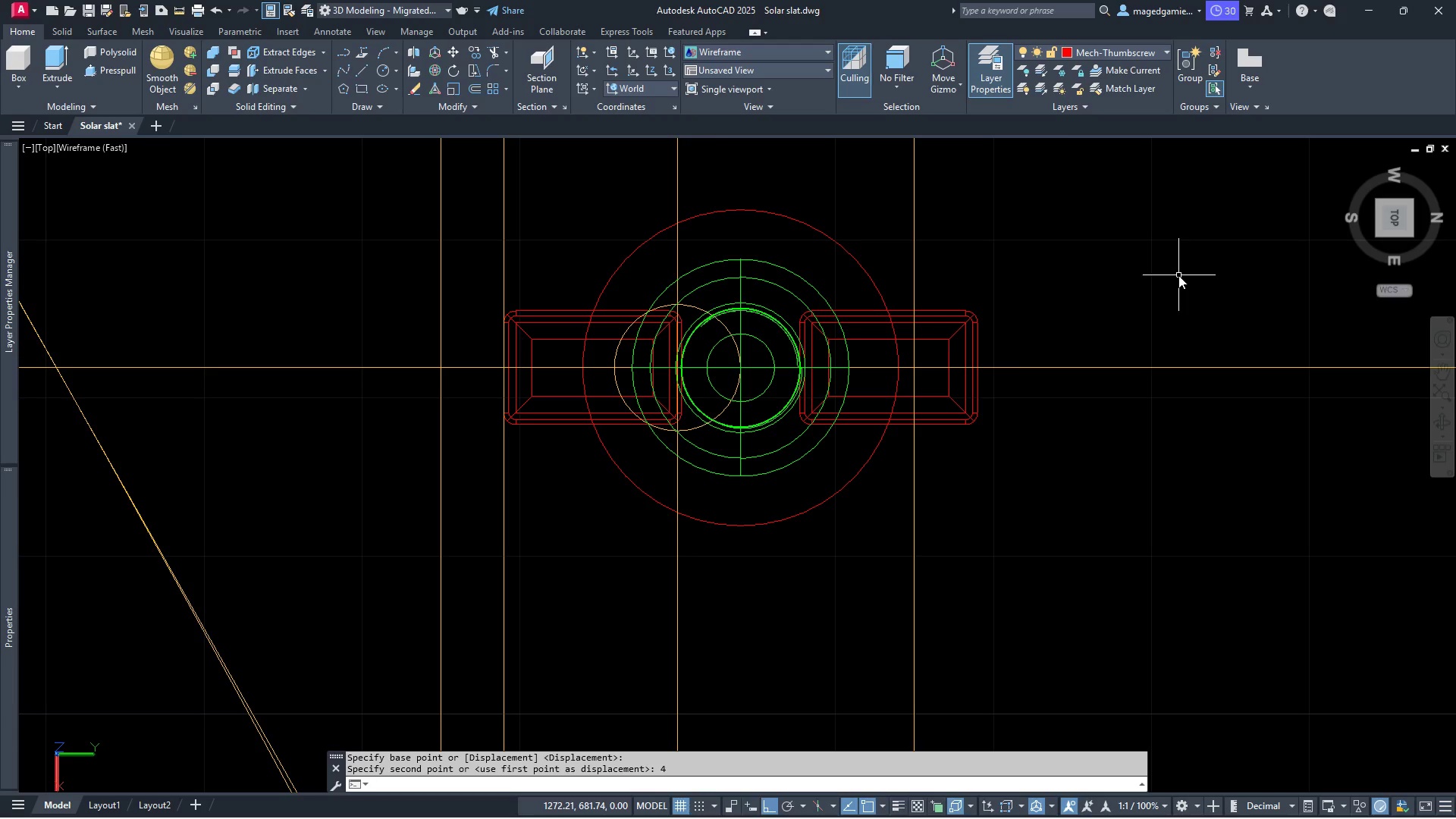 
wait(13.08)
 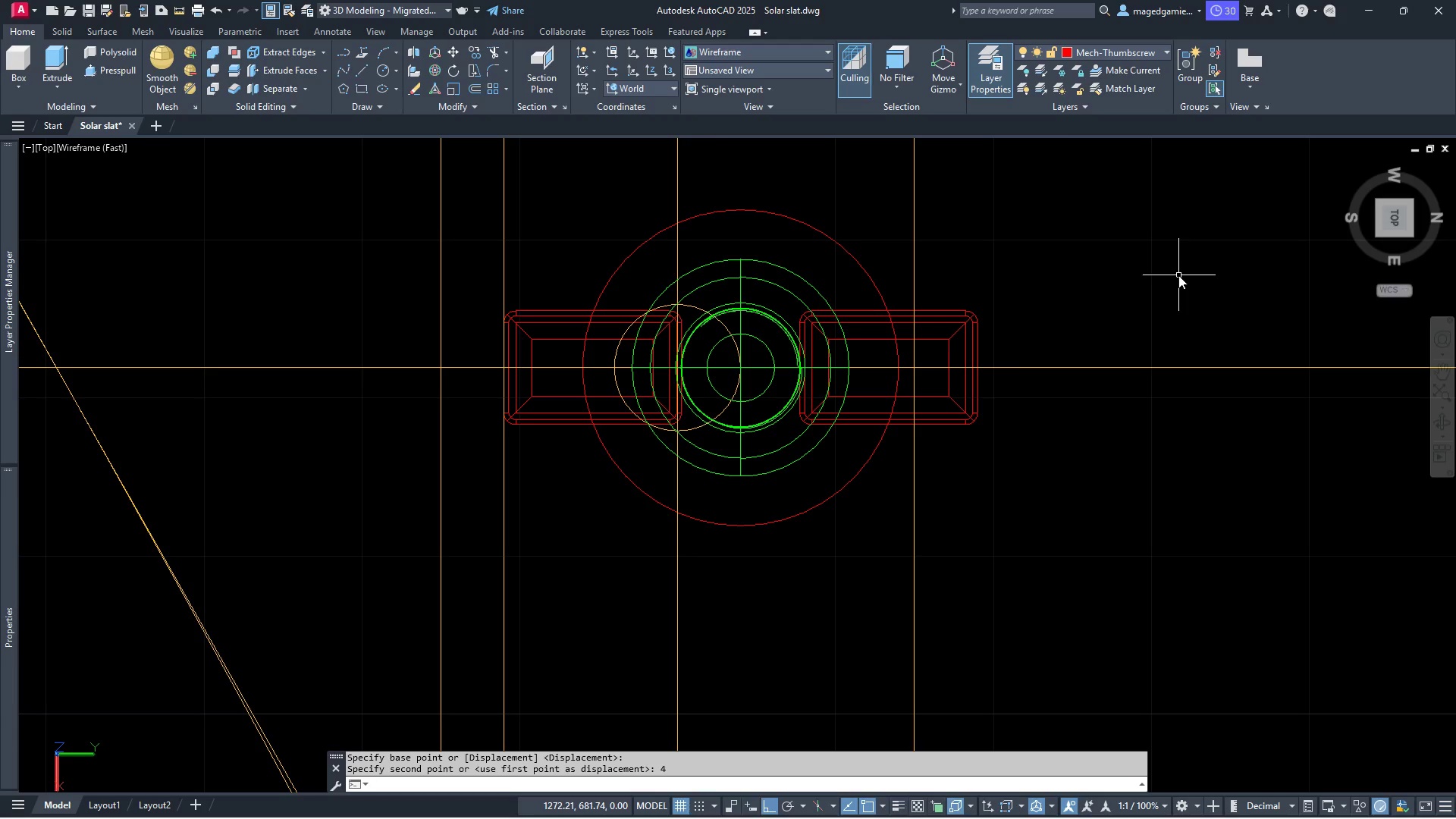 
left_click([833, 497])
 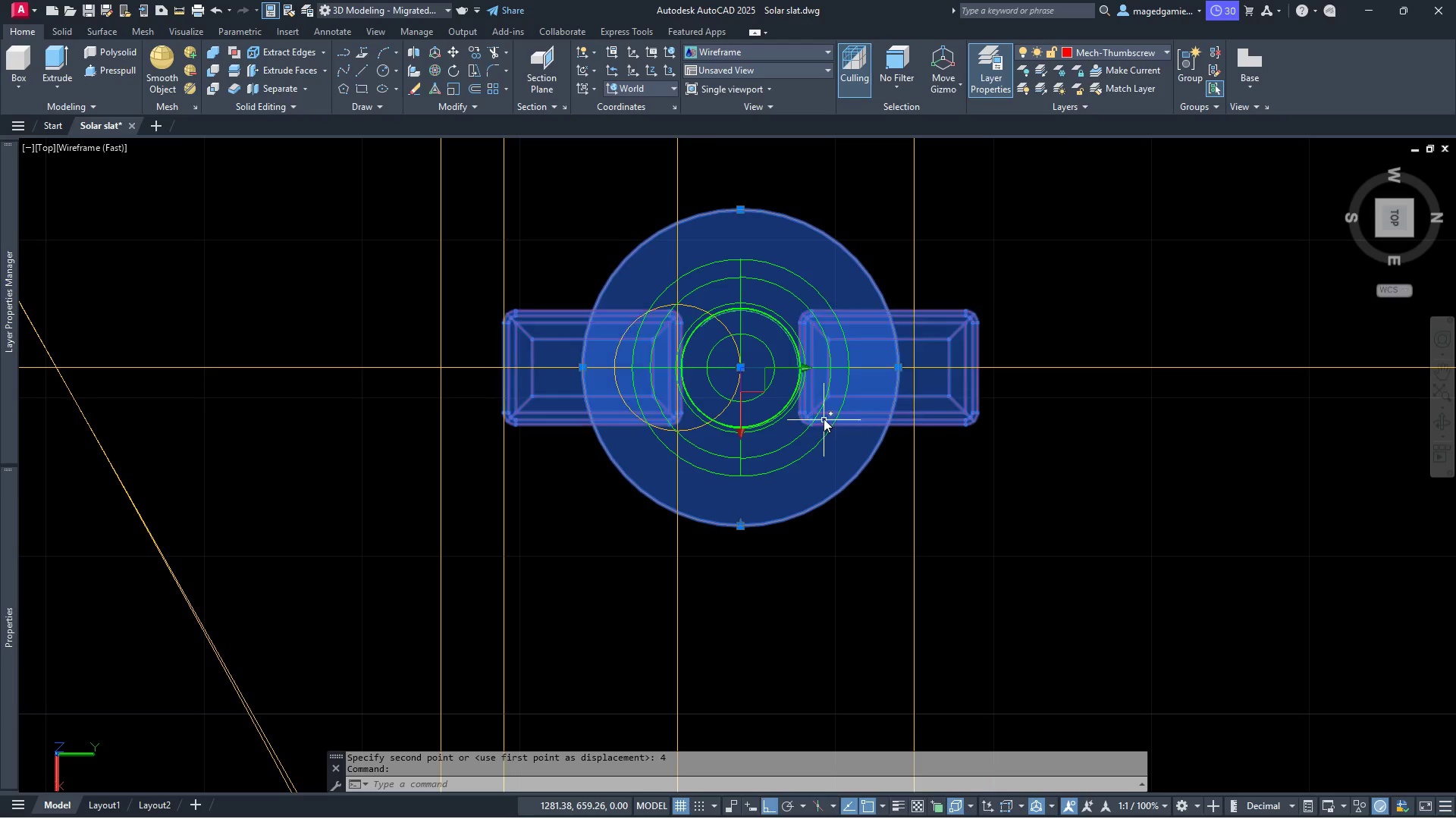 
left_click([824, 419])
 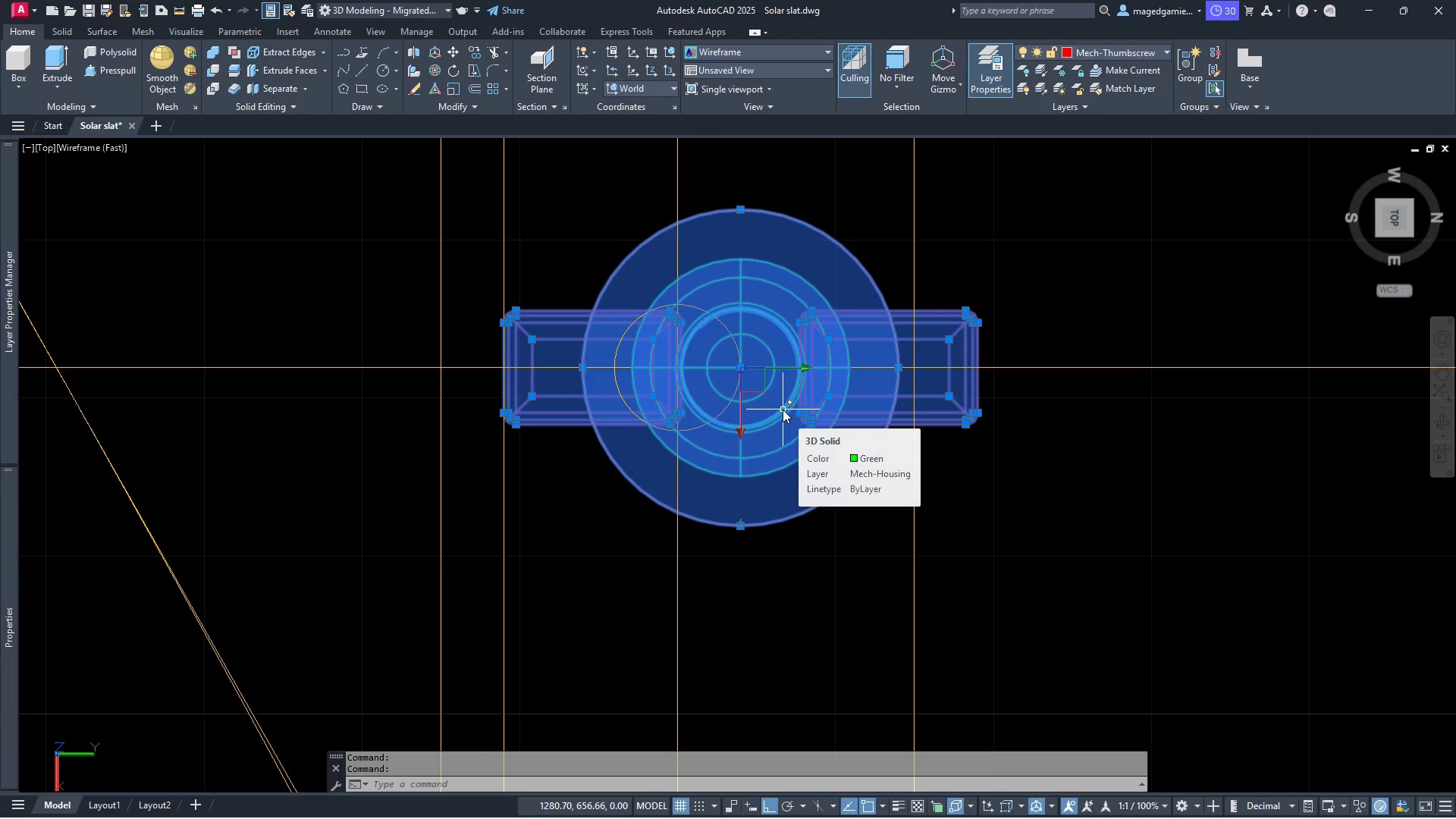 
left_click([783, 410])
 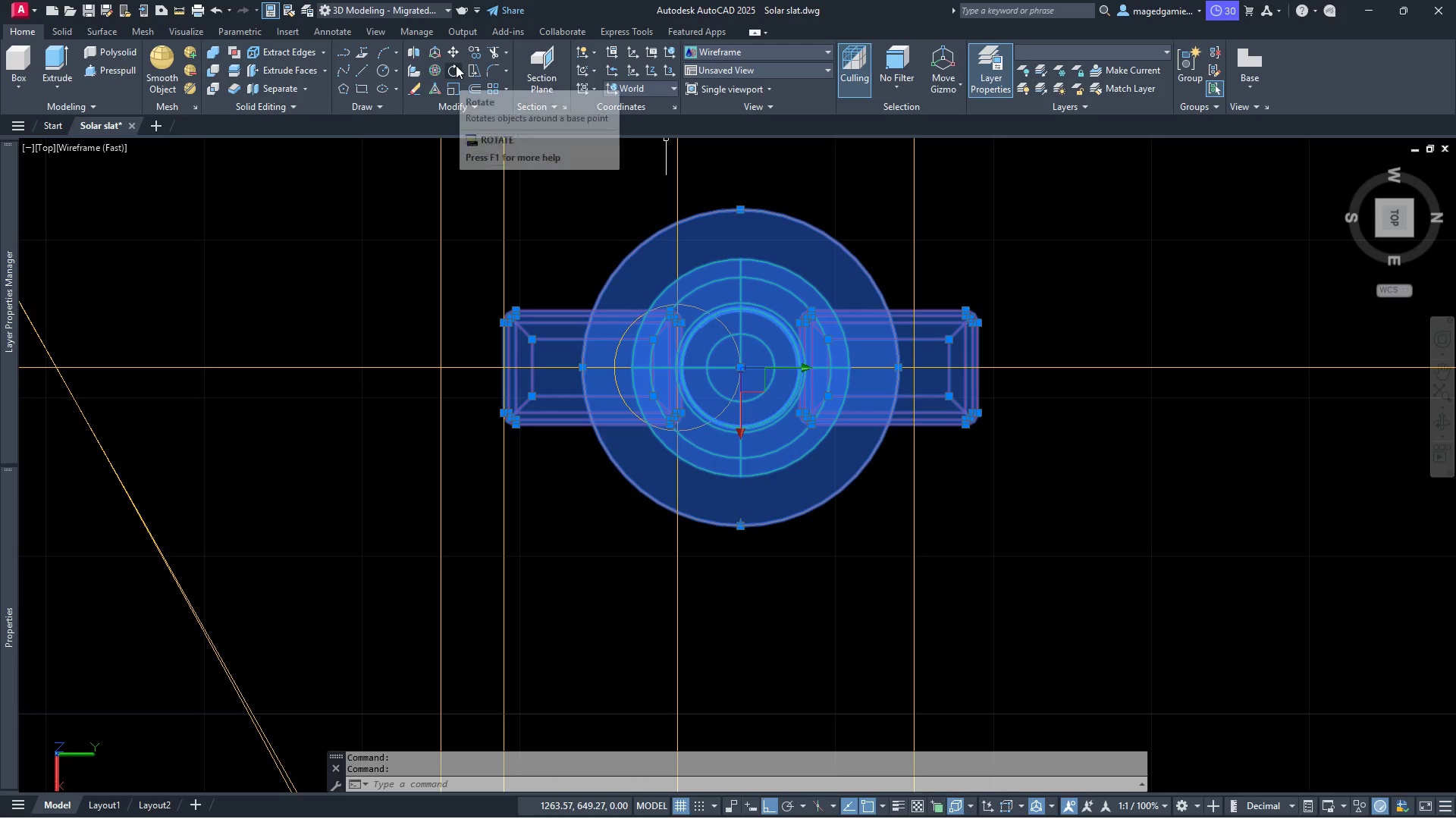 
left_click([456, 70])
 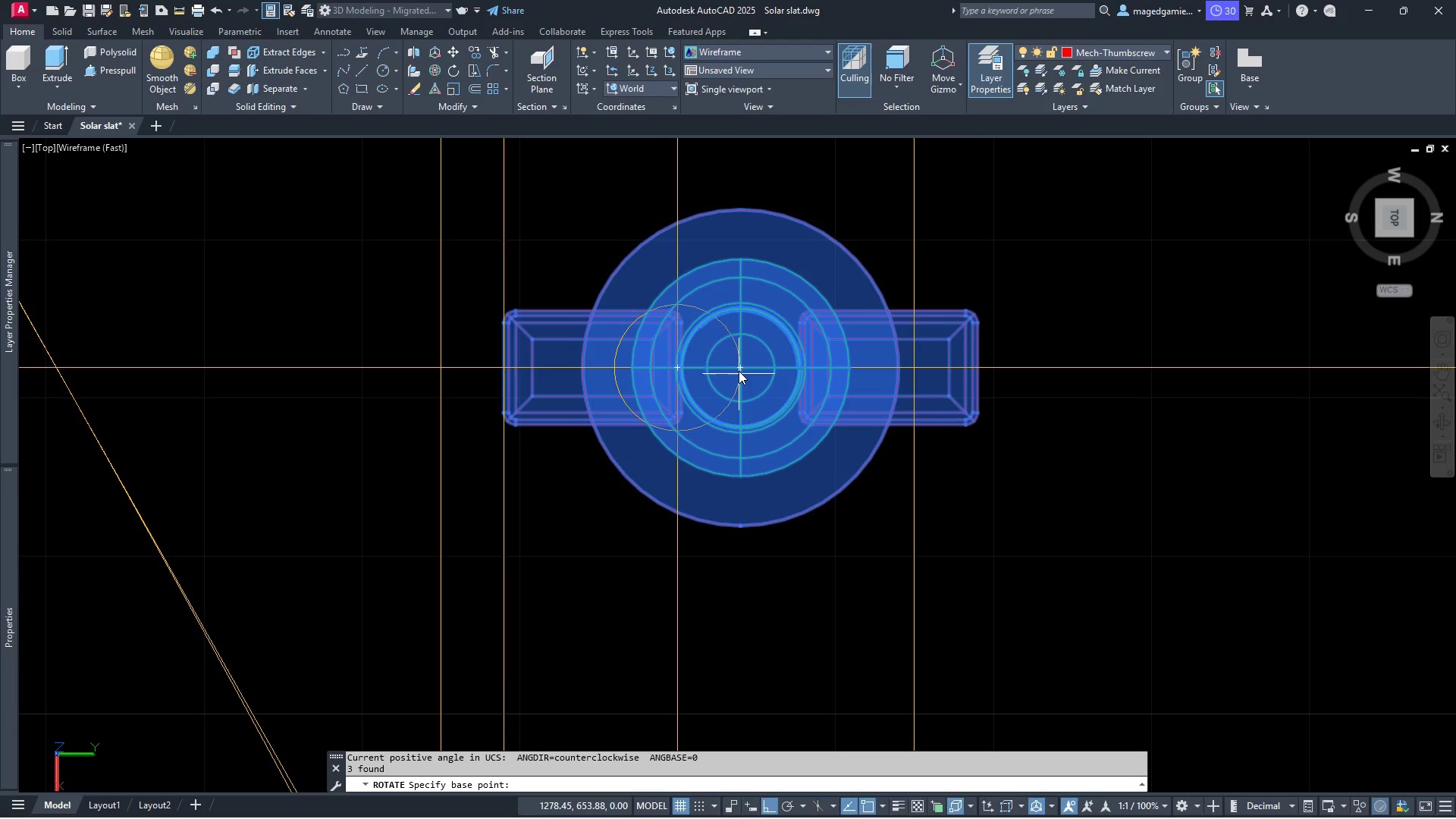 
left_click([739, 371])
 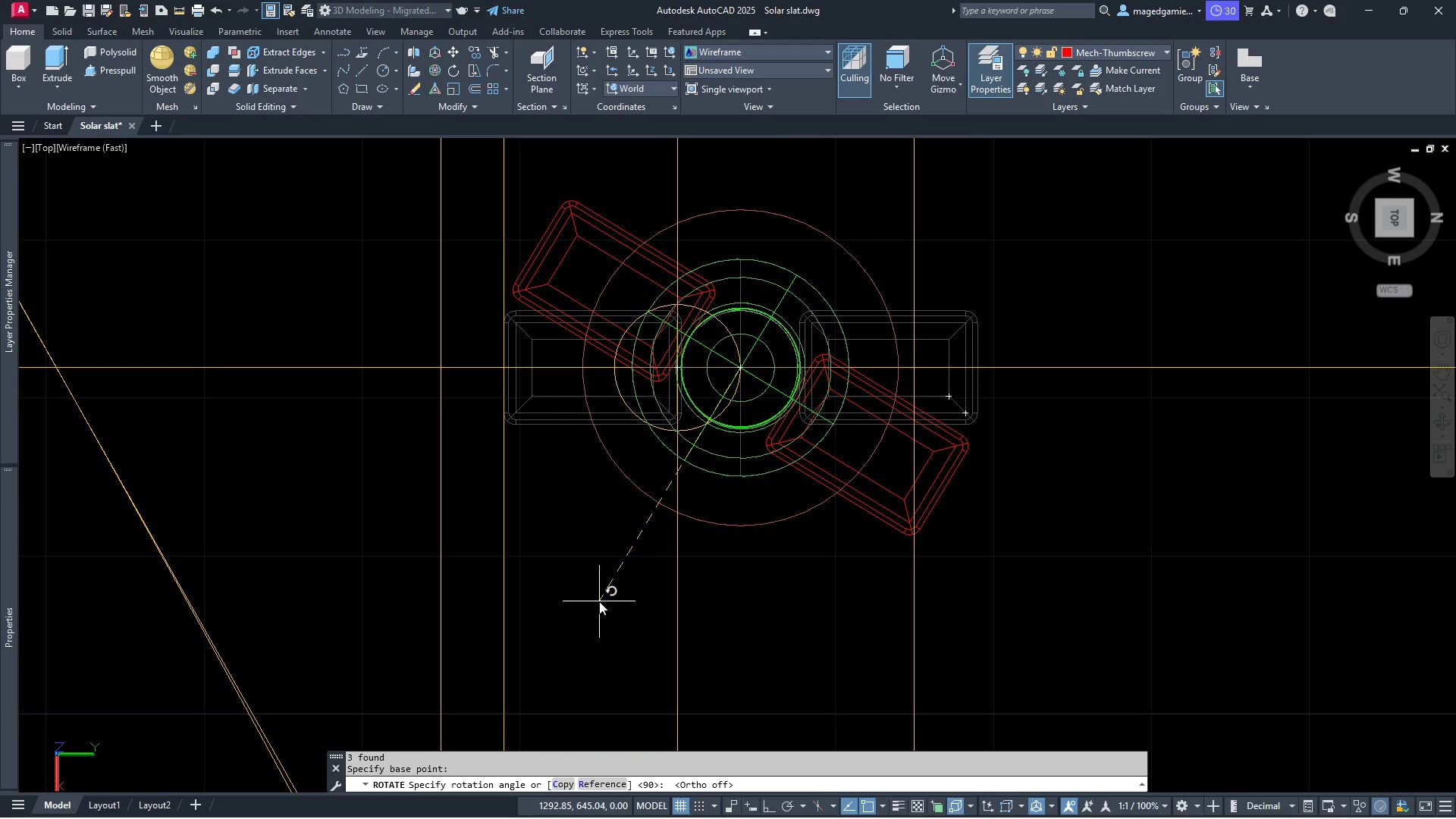 
wait(13.3)
 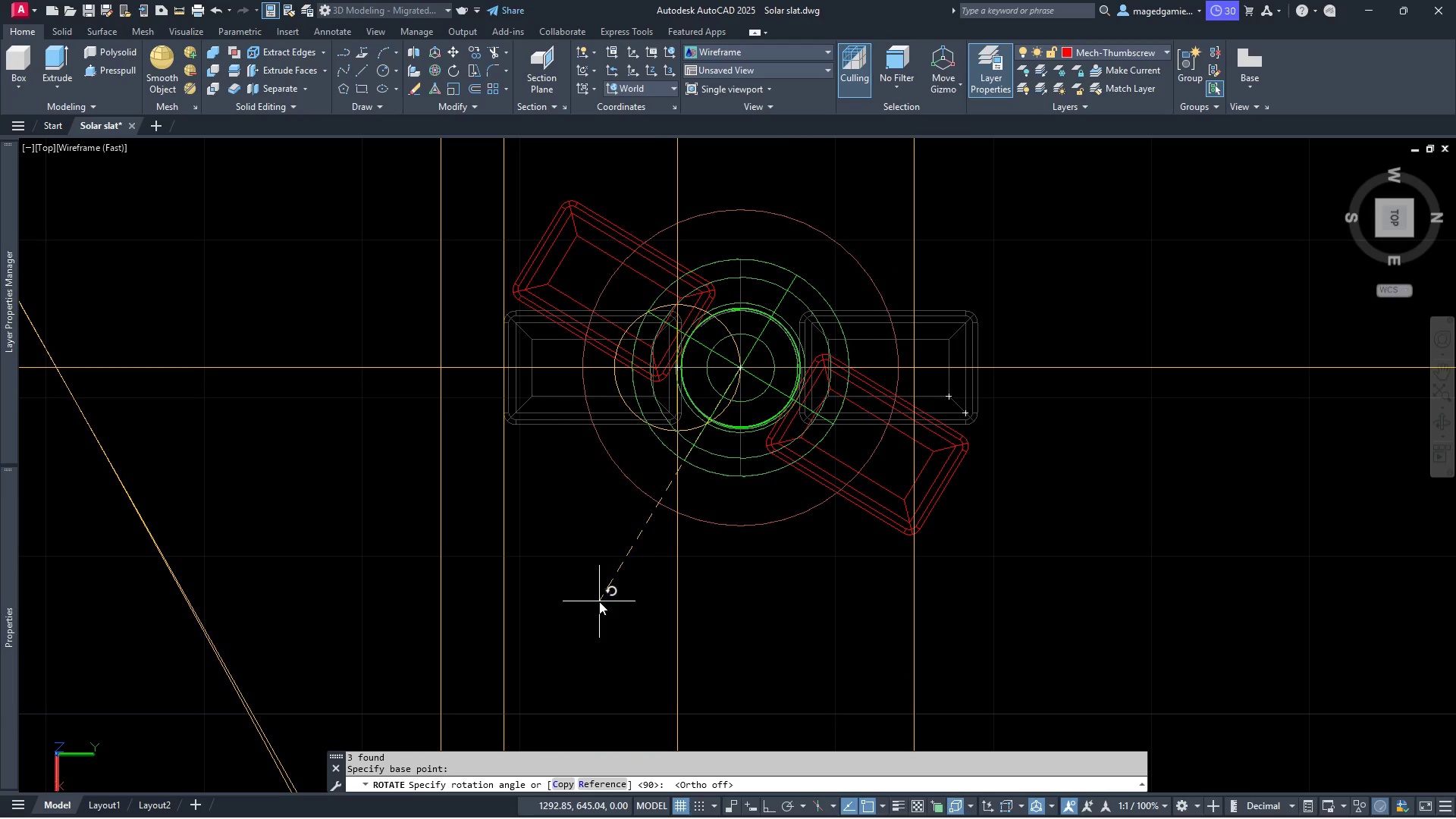 
type(30)
 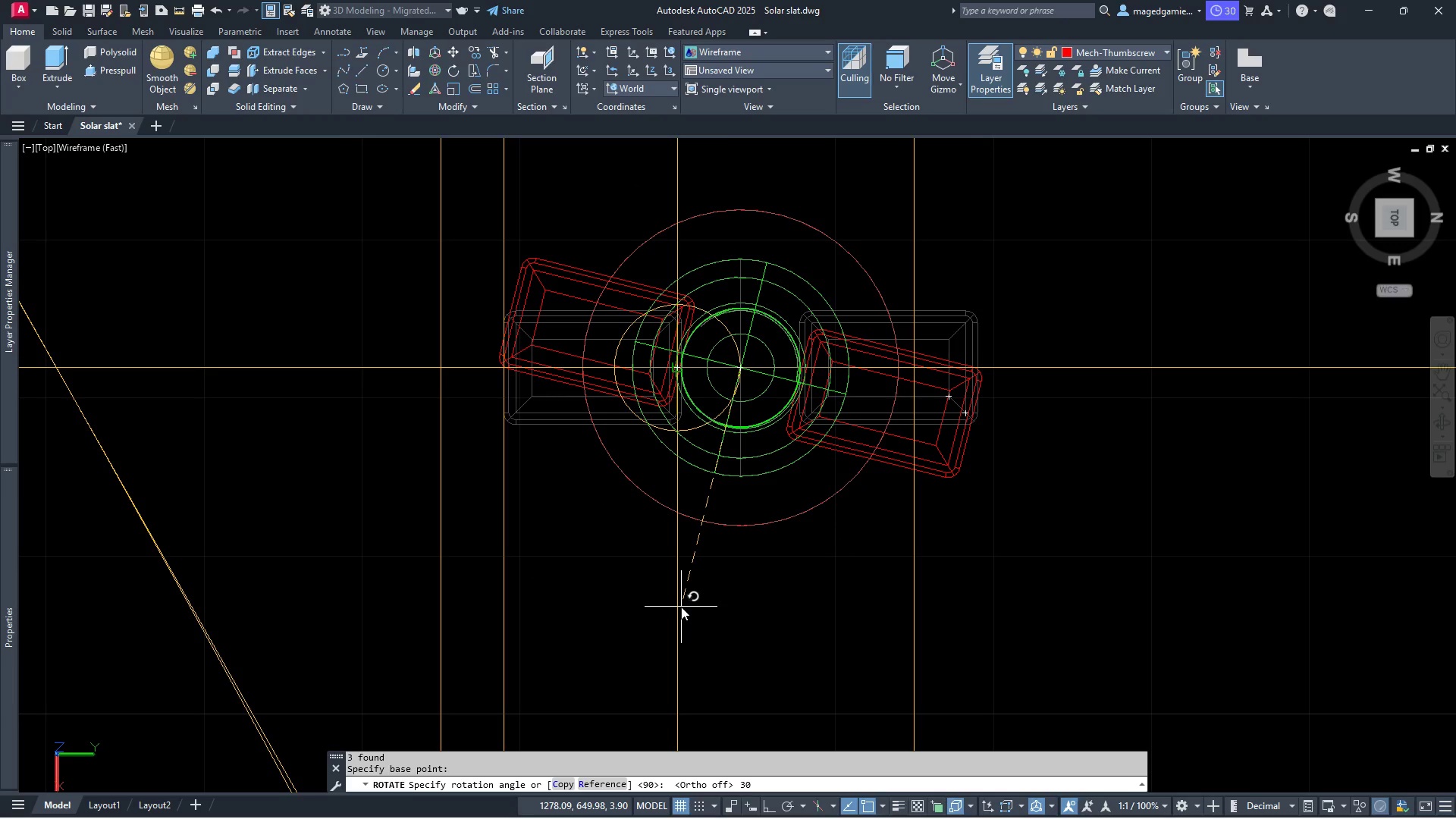 
key(Enter)
 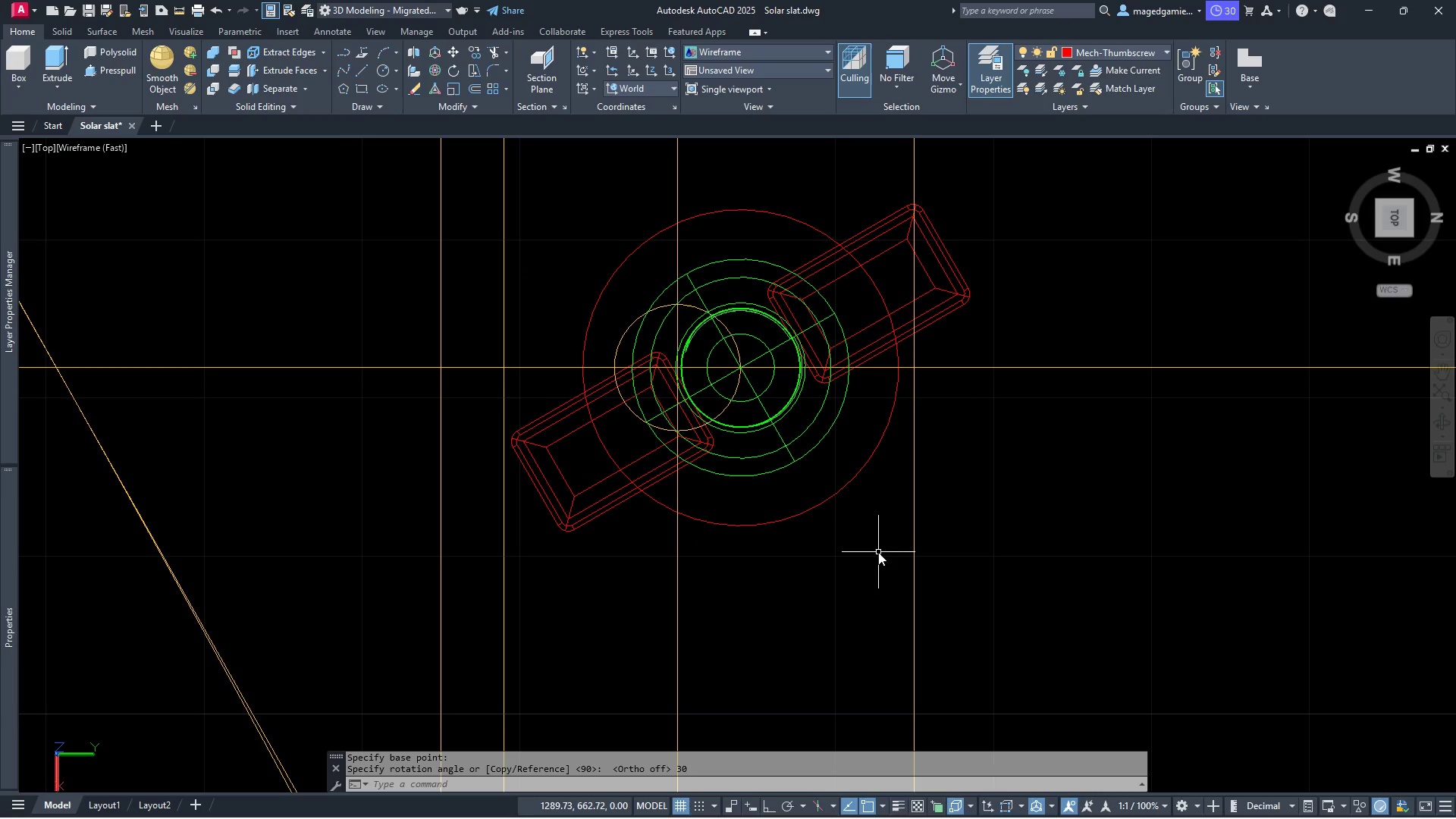 
wait(8.83)
 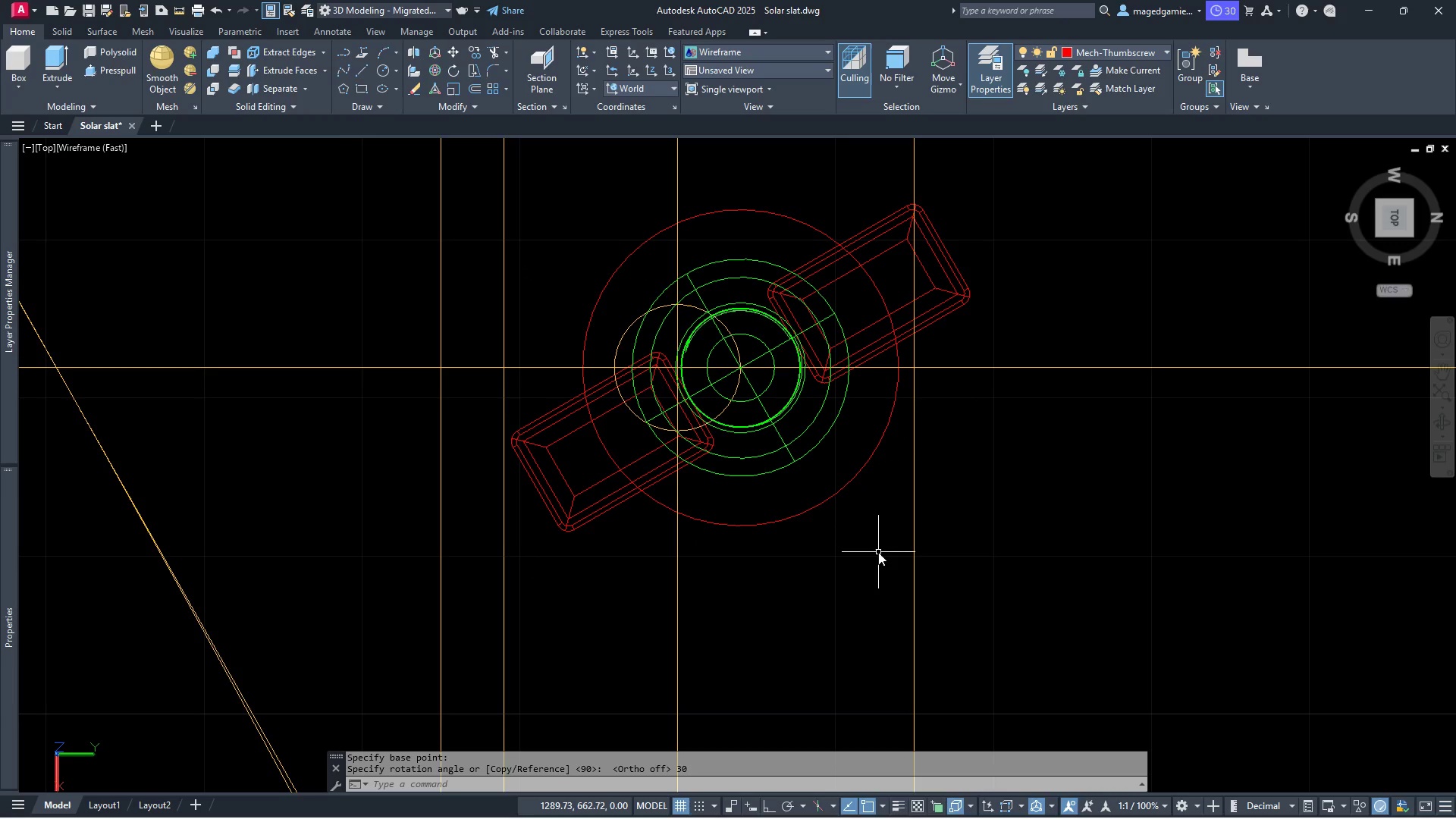 
left_click([942, 293])
 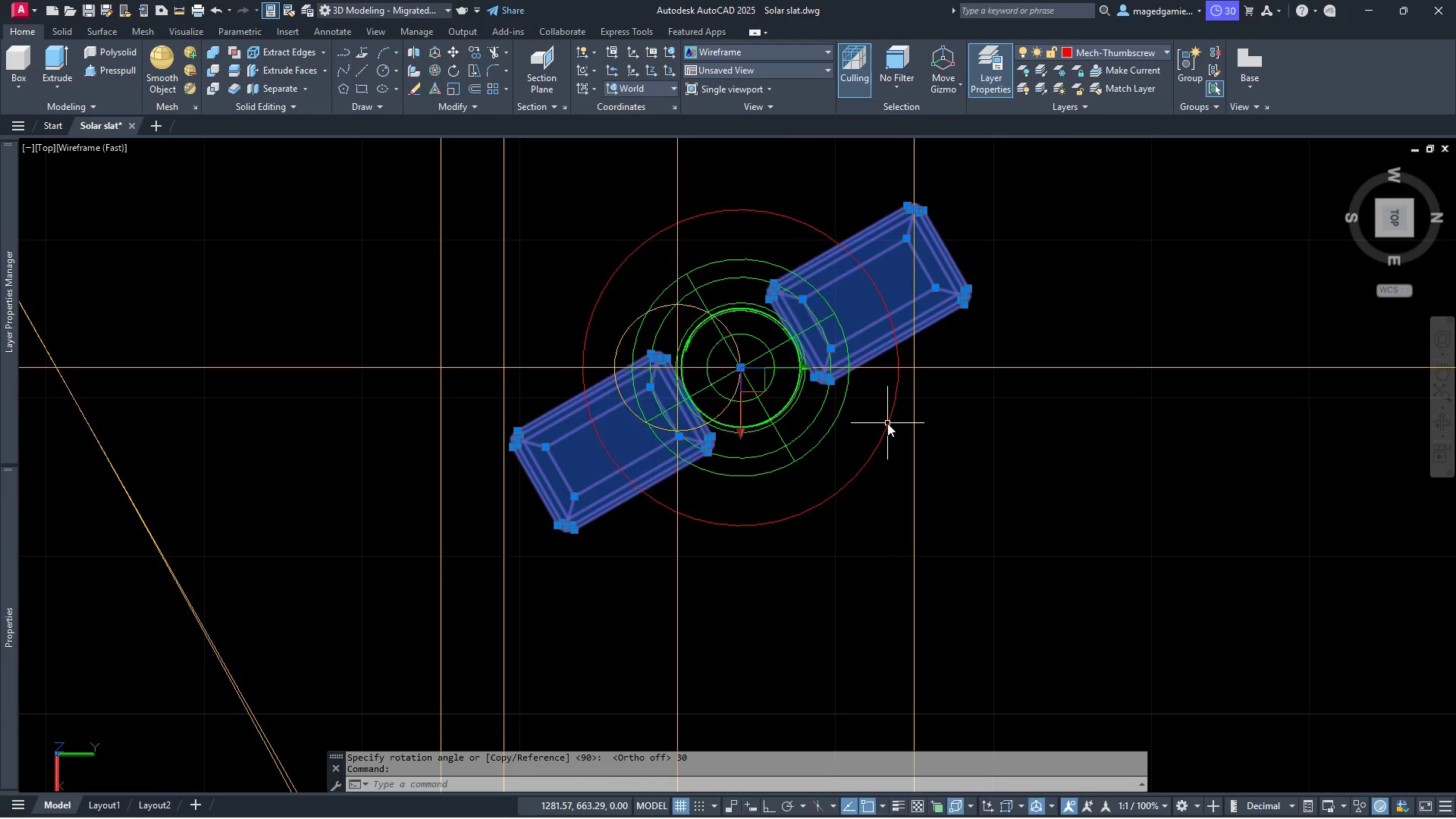 
left_click([887, 423])
 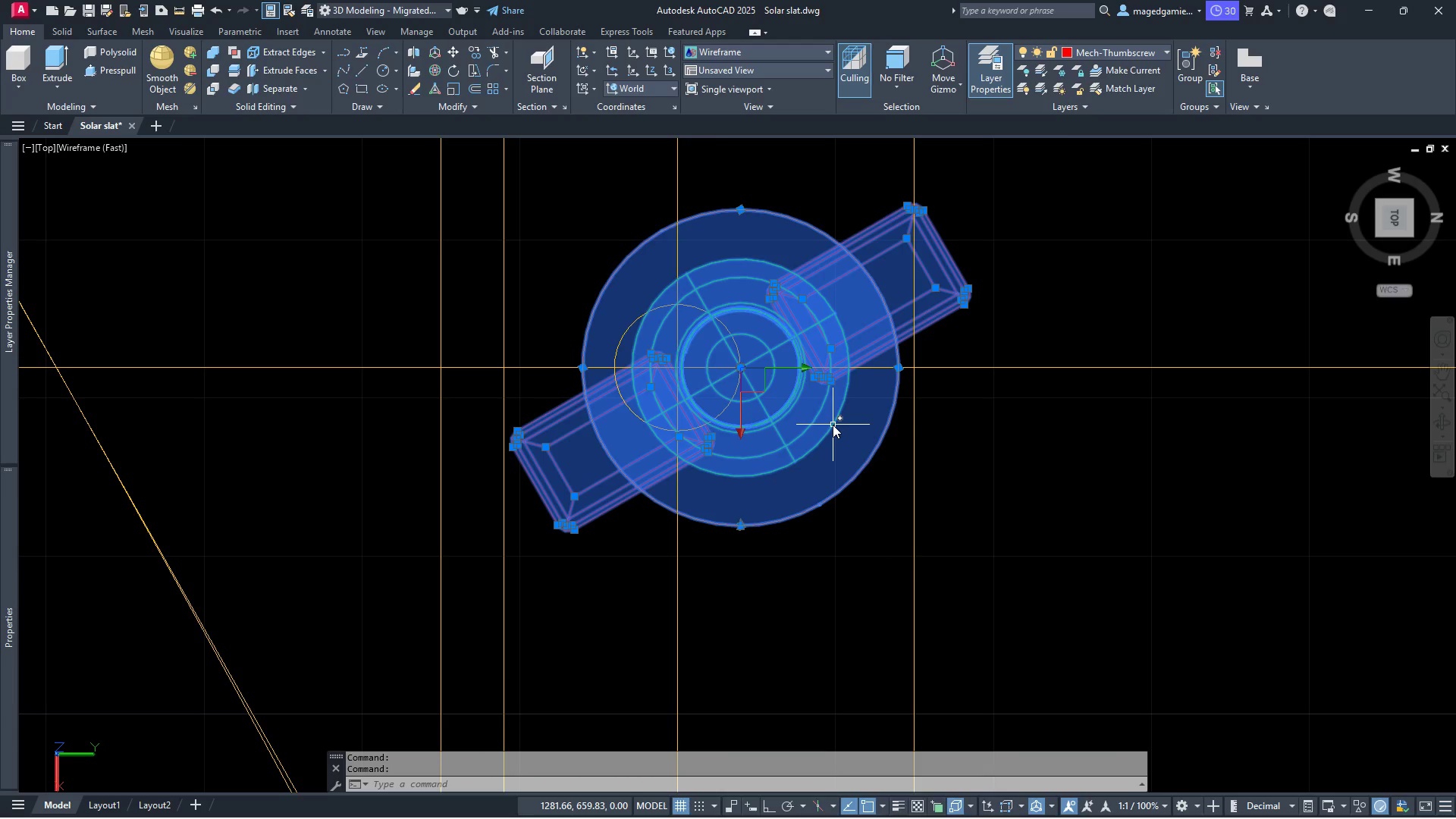 
left_click([833, 425])
 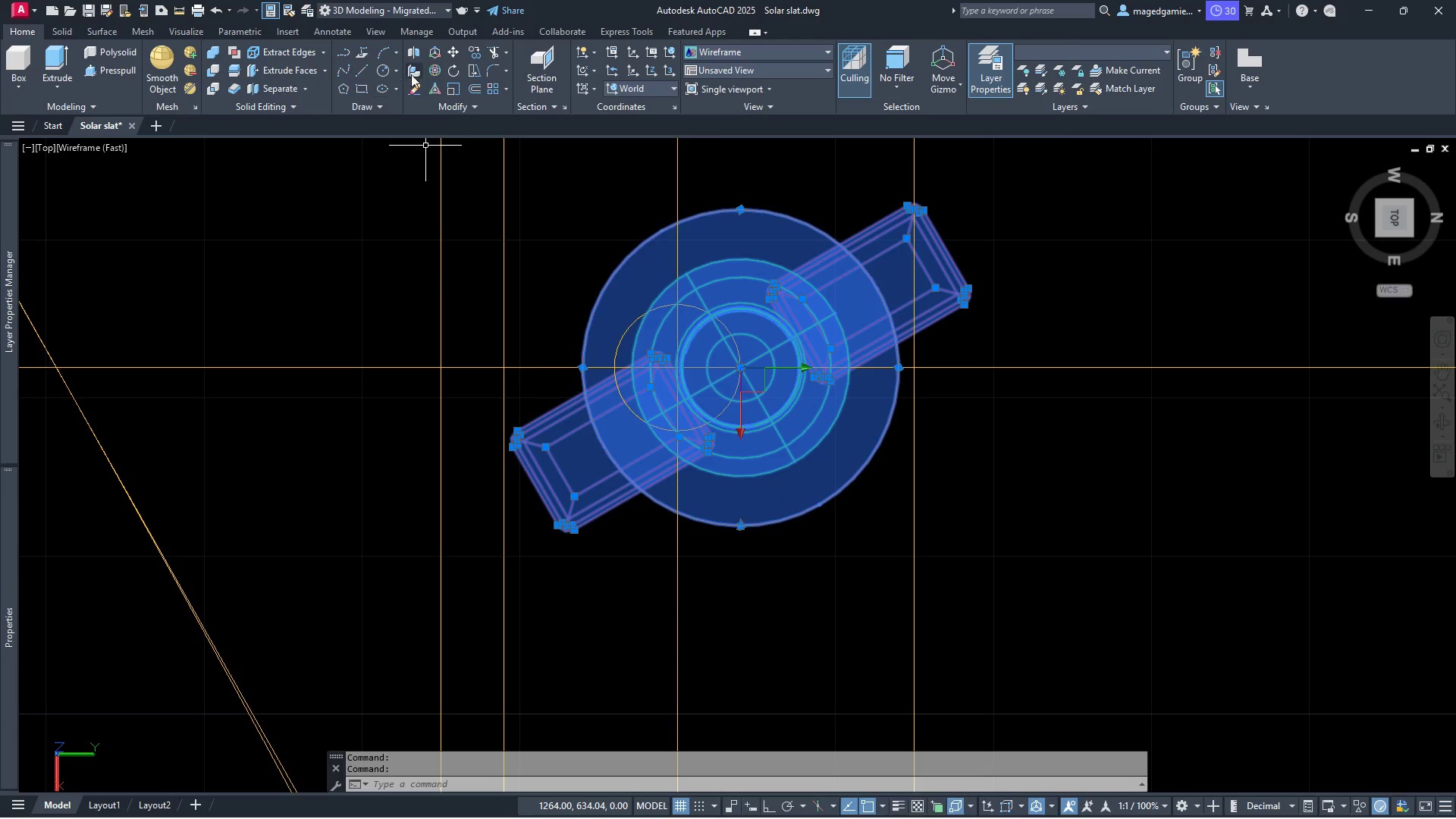 
left_click([450, 49])
 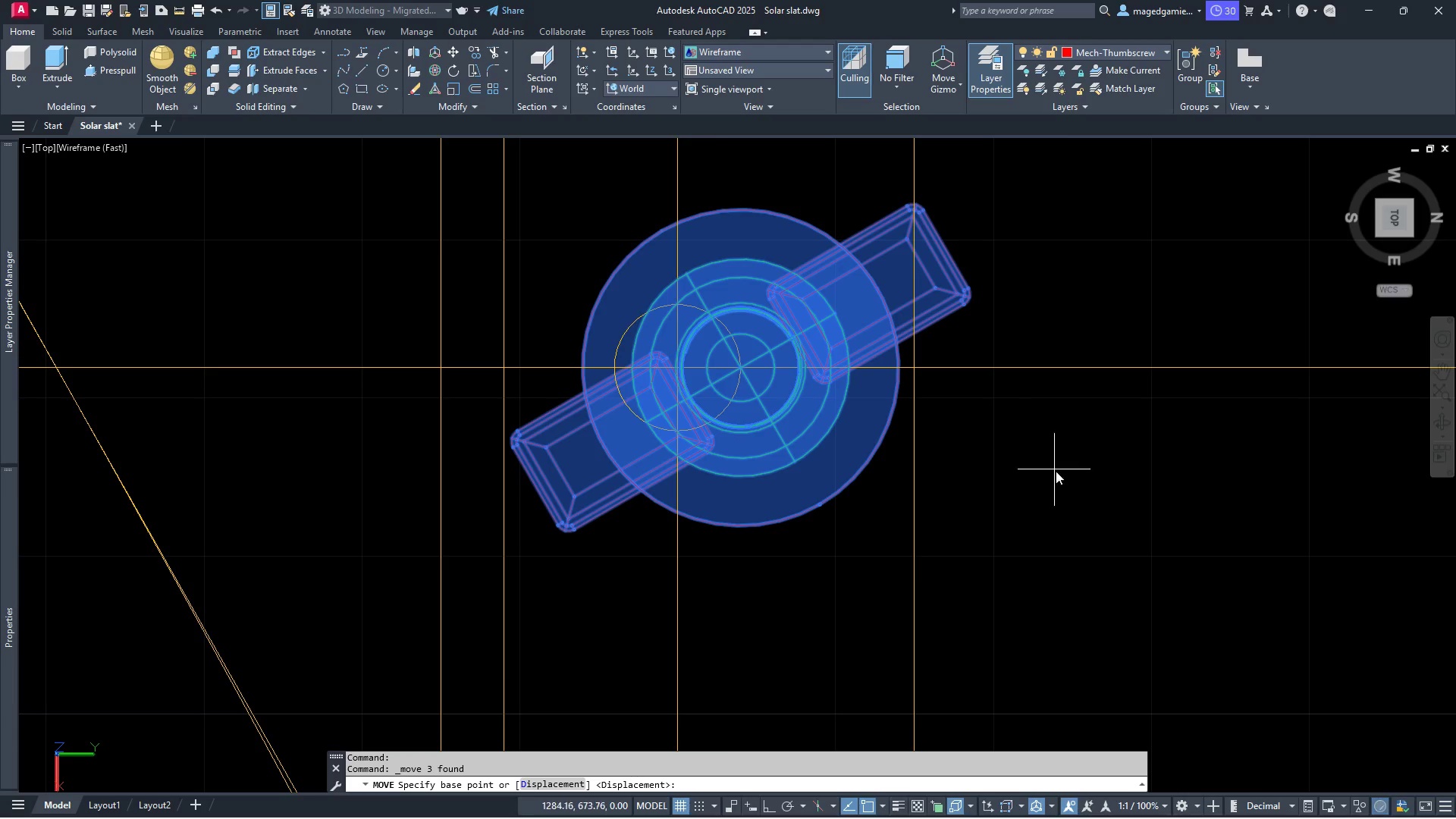 
left_click([1058, 475])
 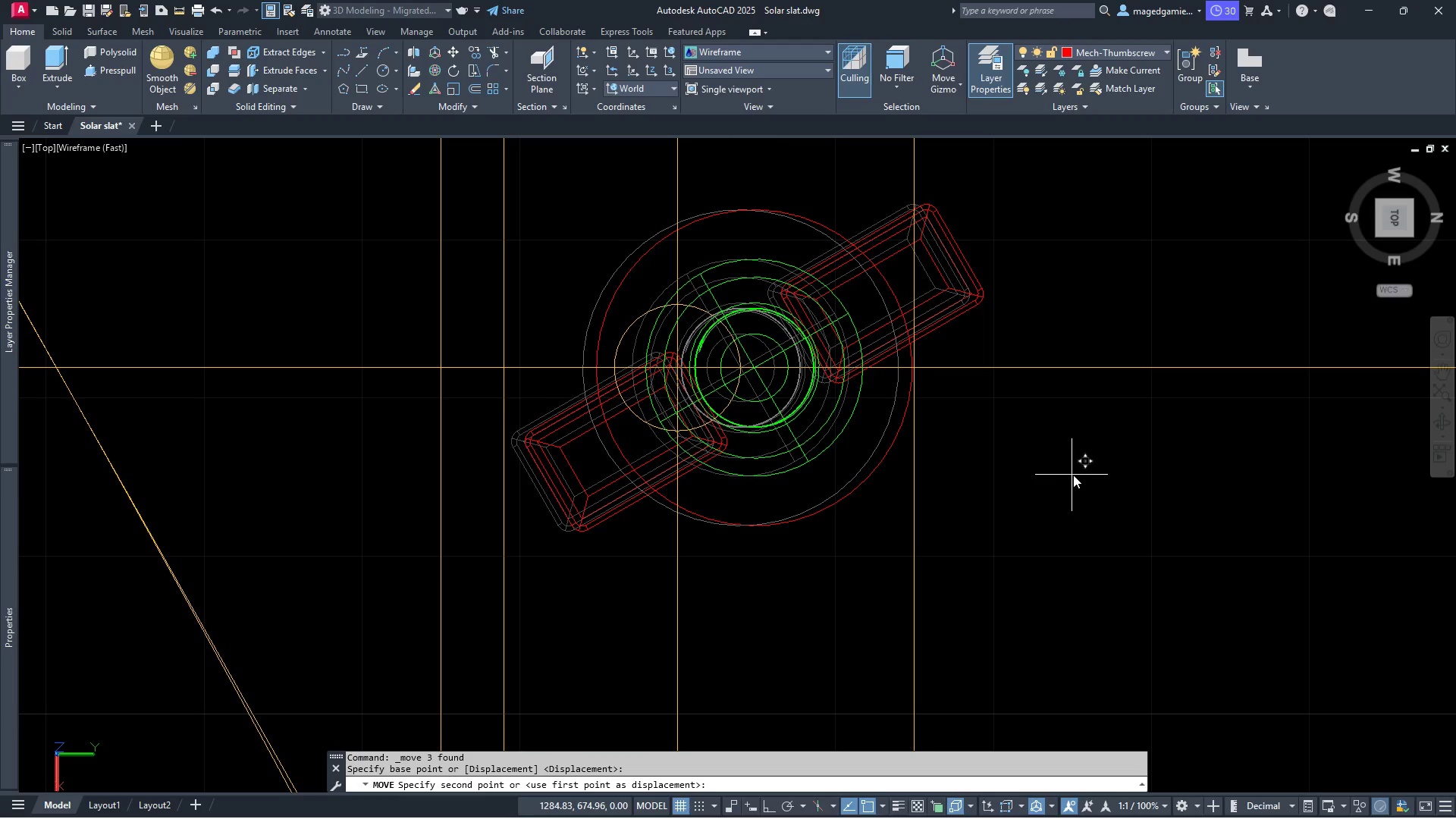 
key(1)
 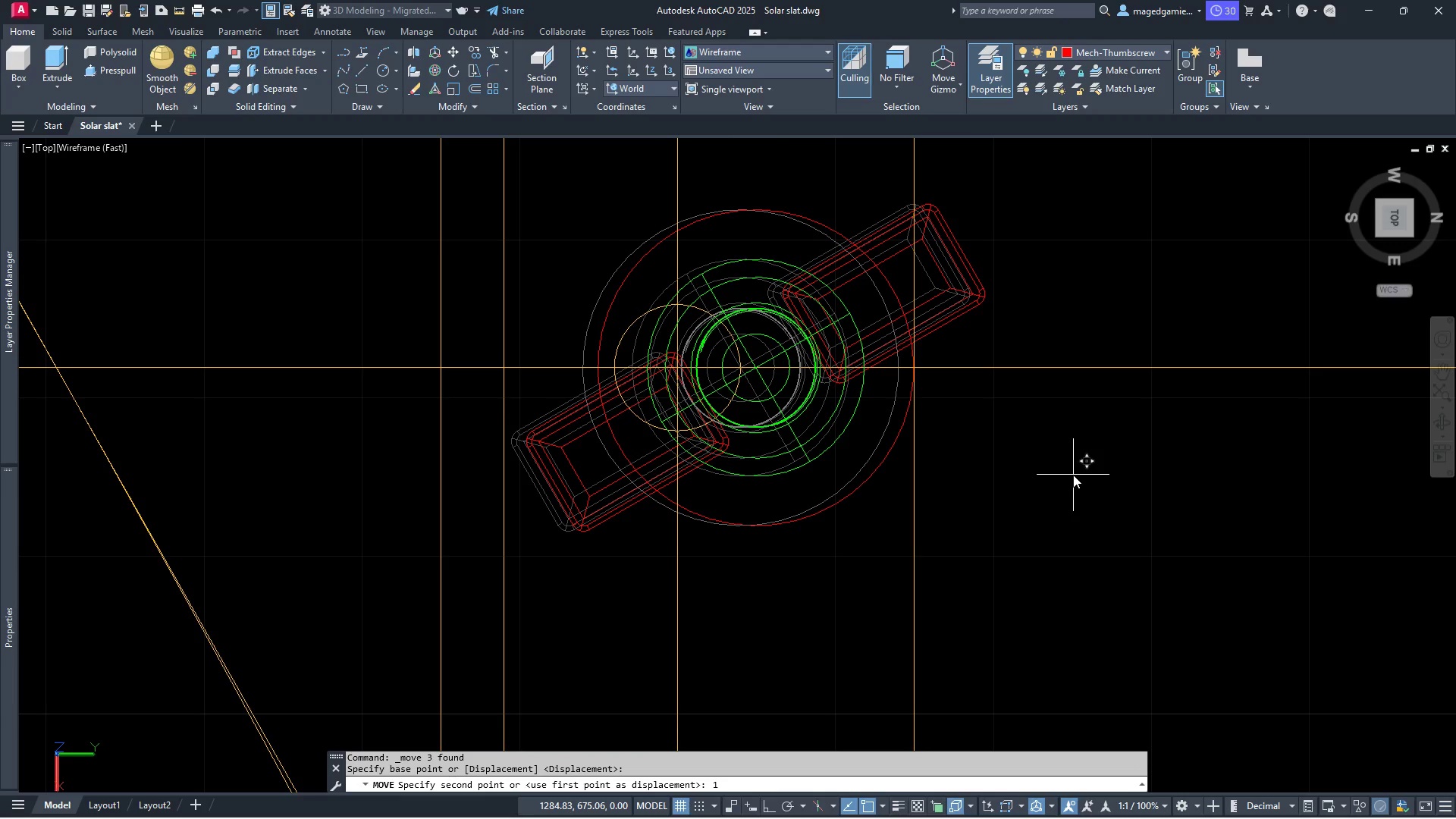 
key(Enter)
 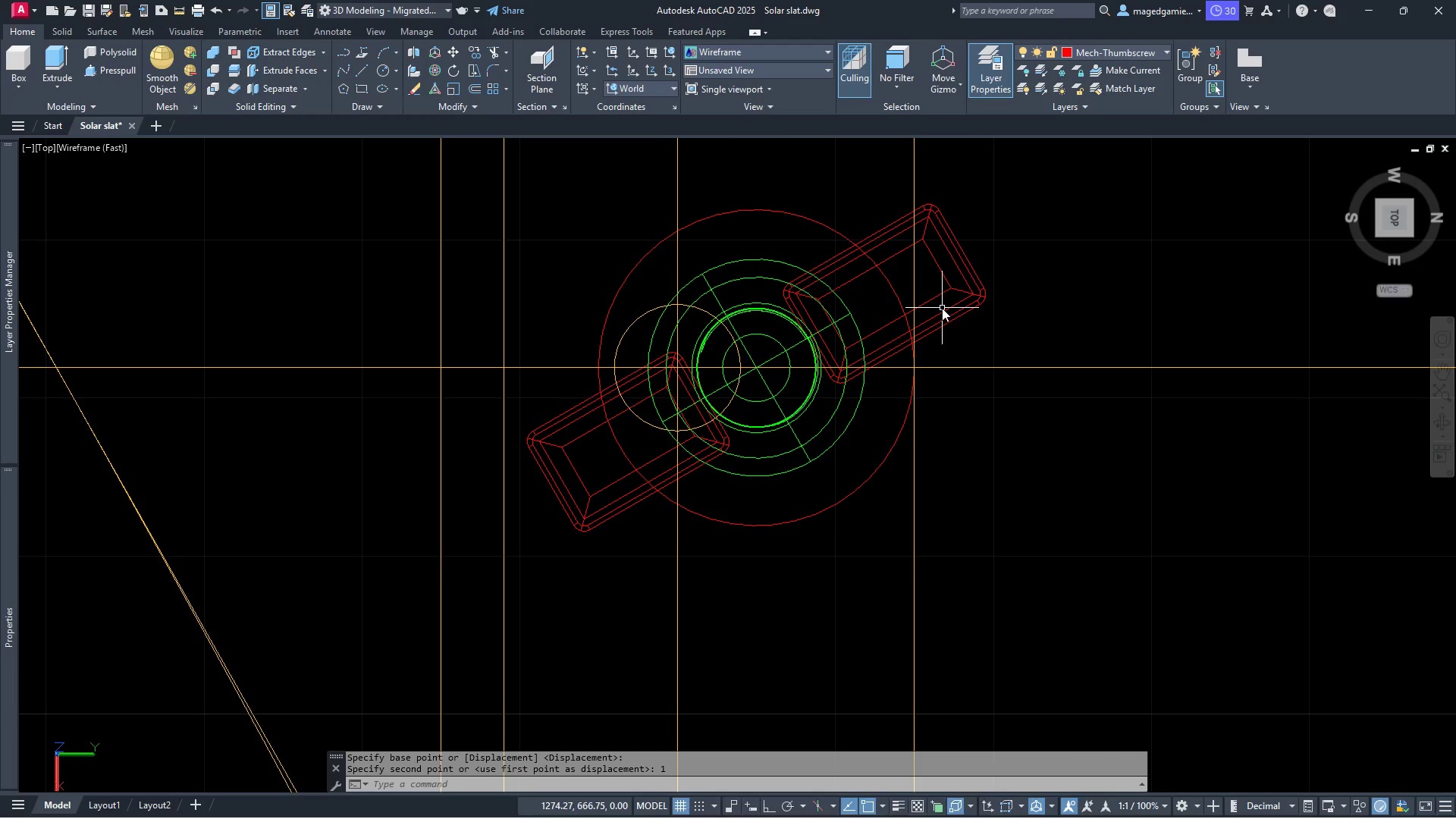 
left_click([950, 309])
 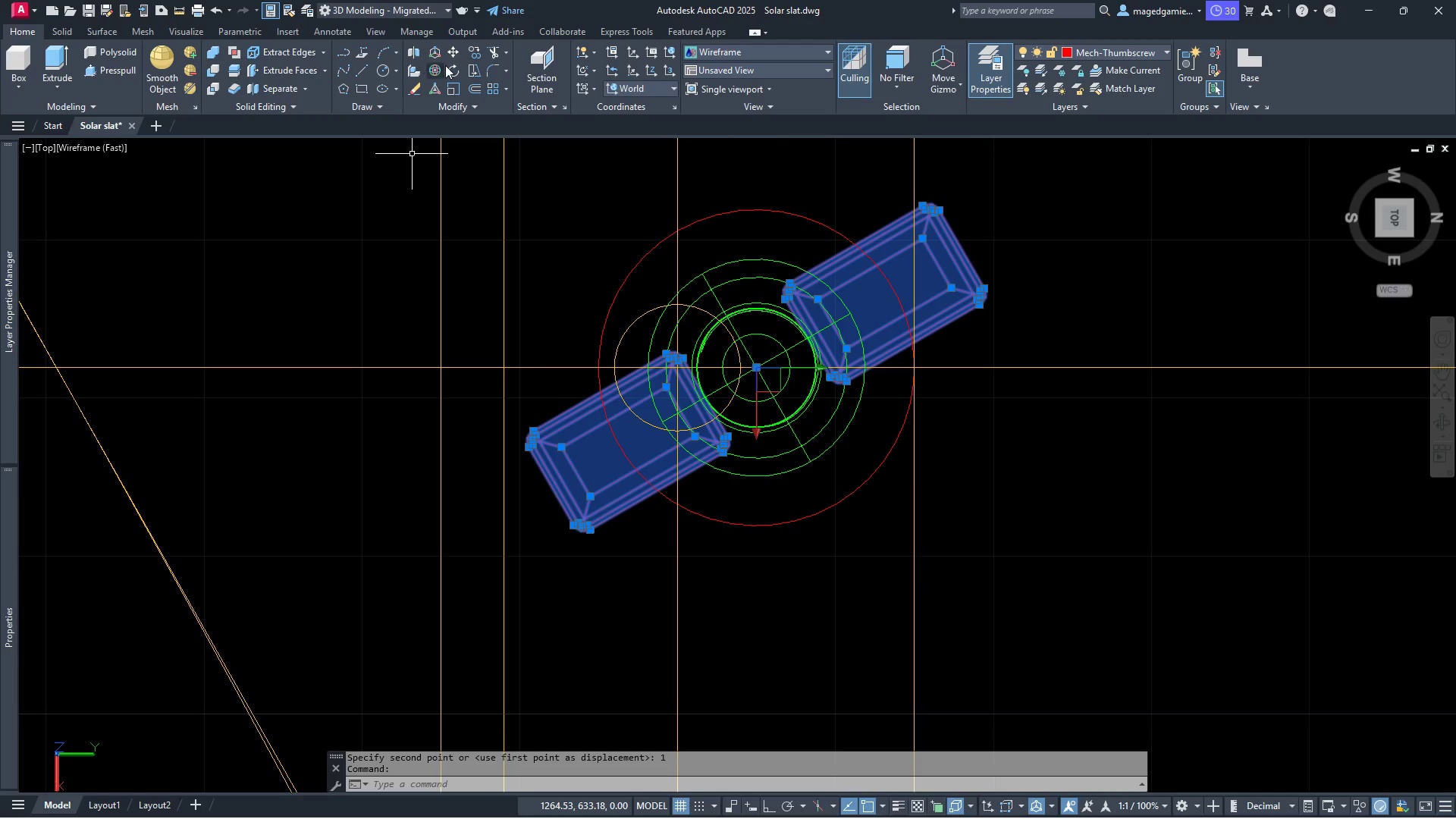 
left_click([455, 70])
 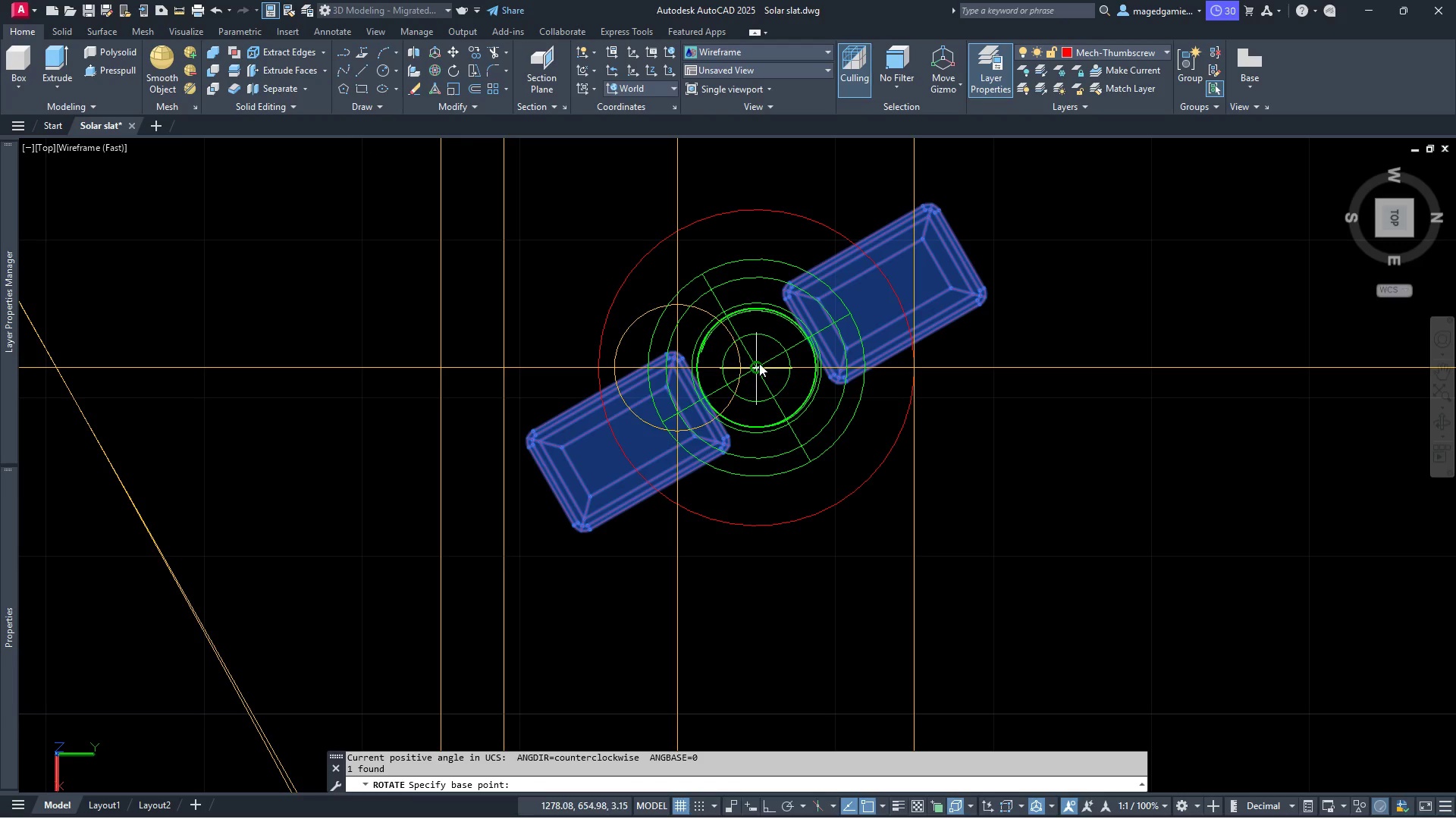 
left_click([759, 363])
 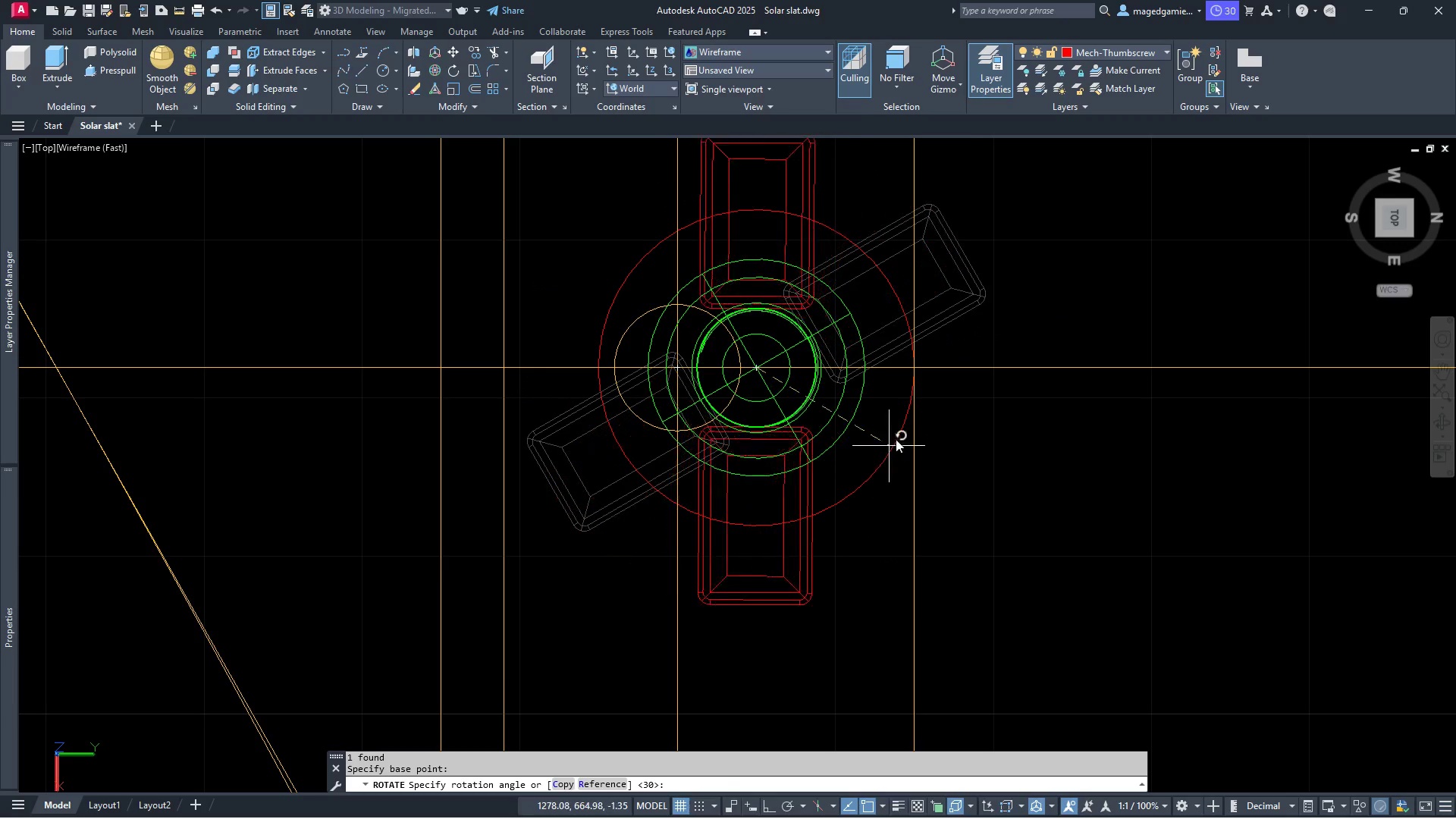 
wait(8.0)
 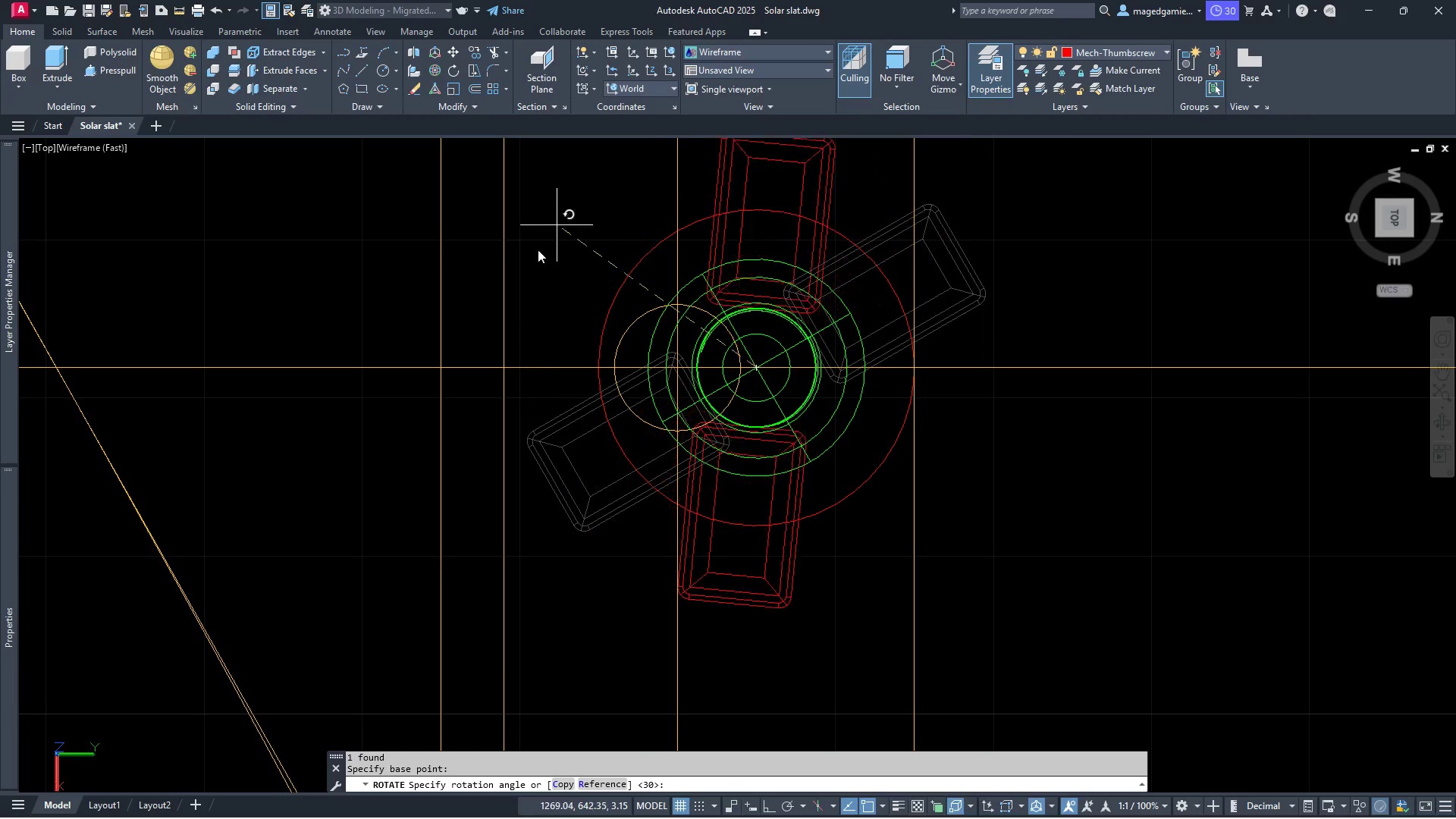 
key(Escape)
 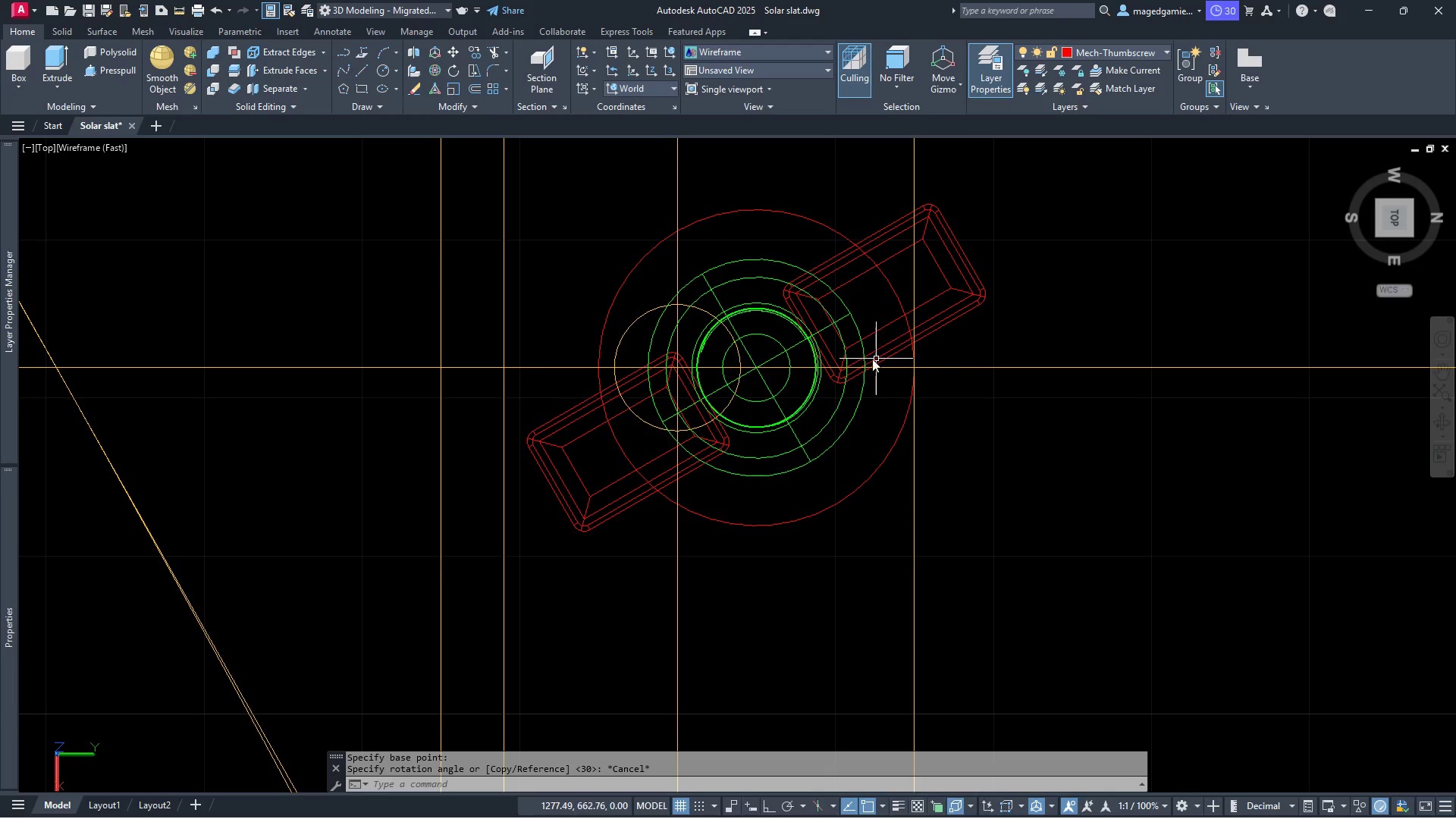 
scroll: coordinate [712, 376], scroll_direction: up, amount: 2.0
 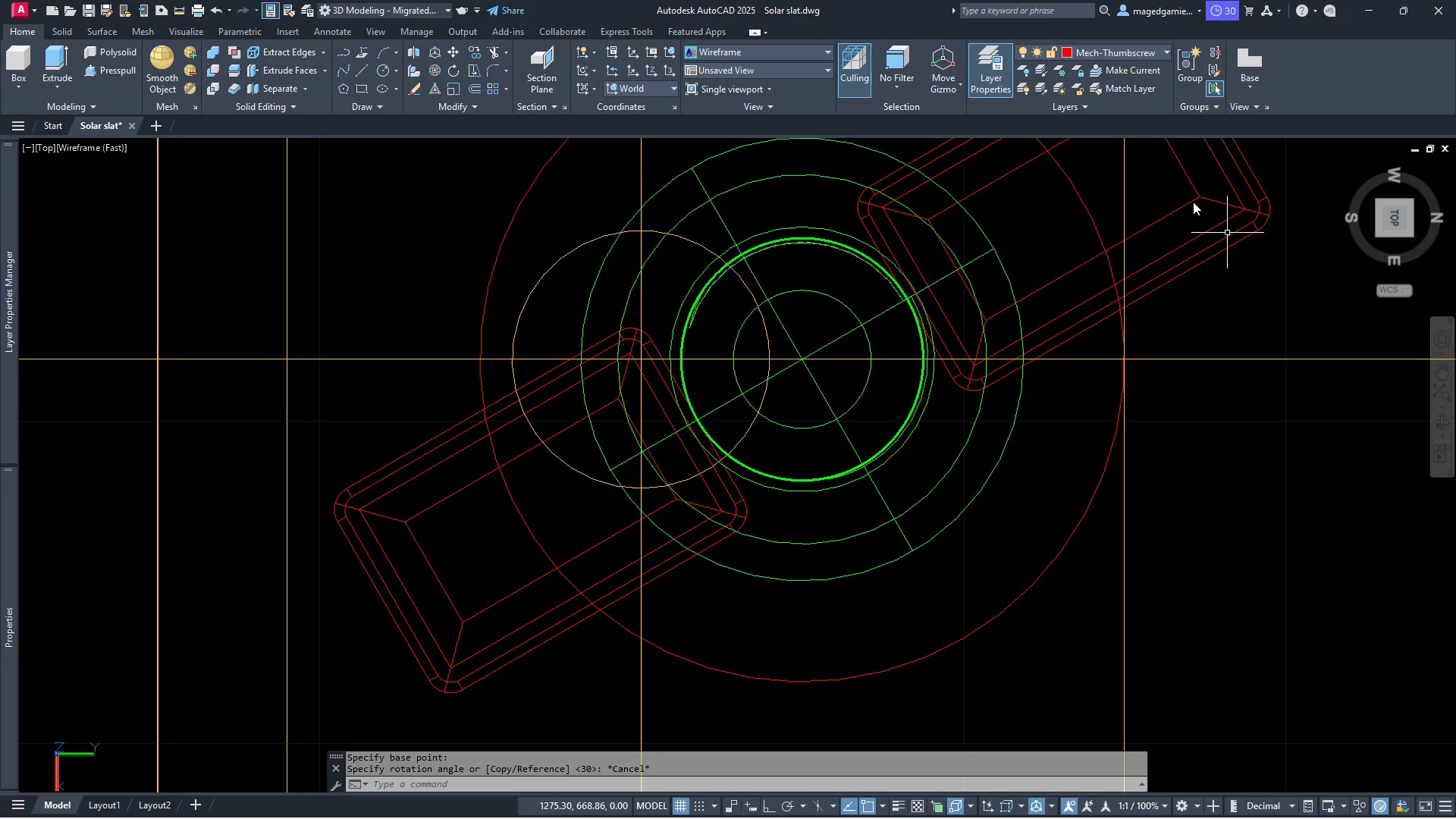 
left_click([1150, 50])
 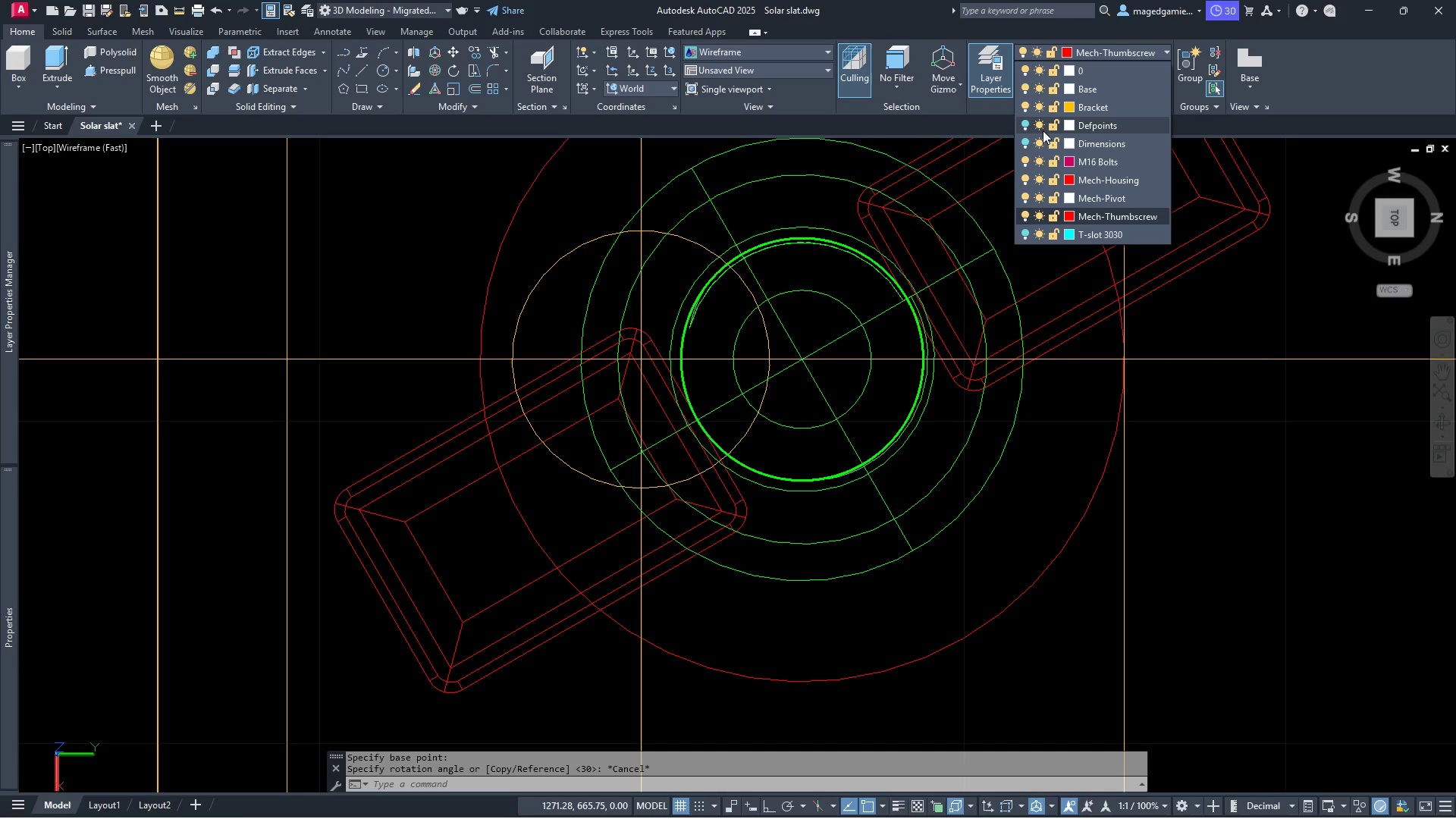 
key(Escape)
 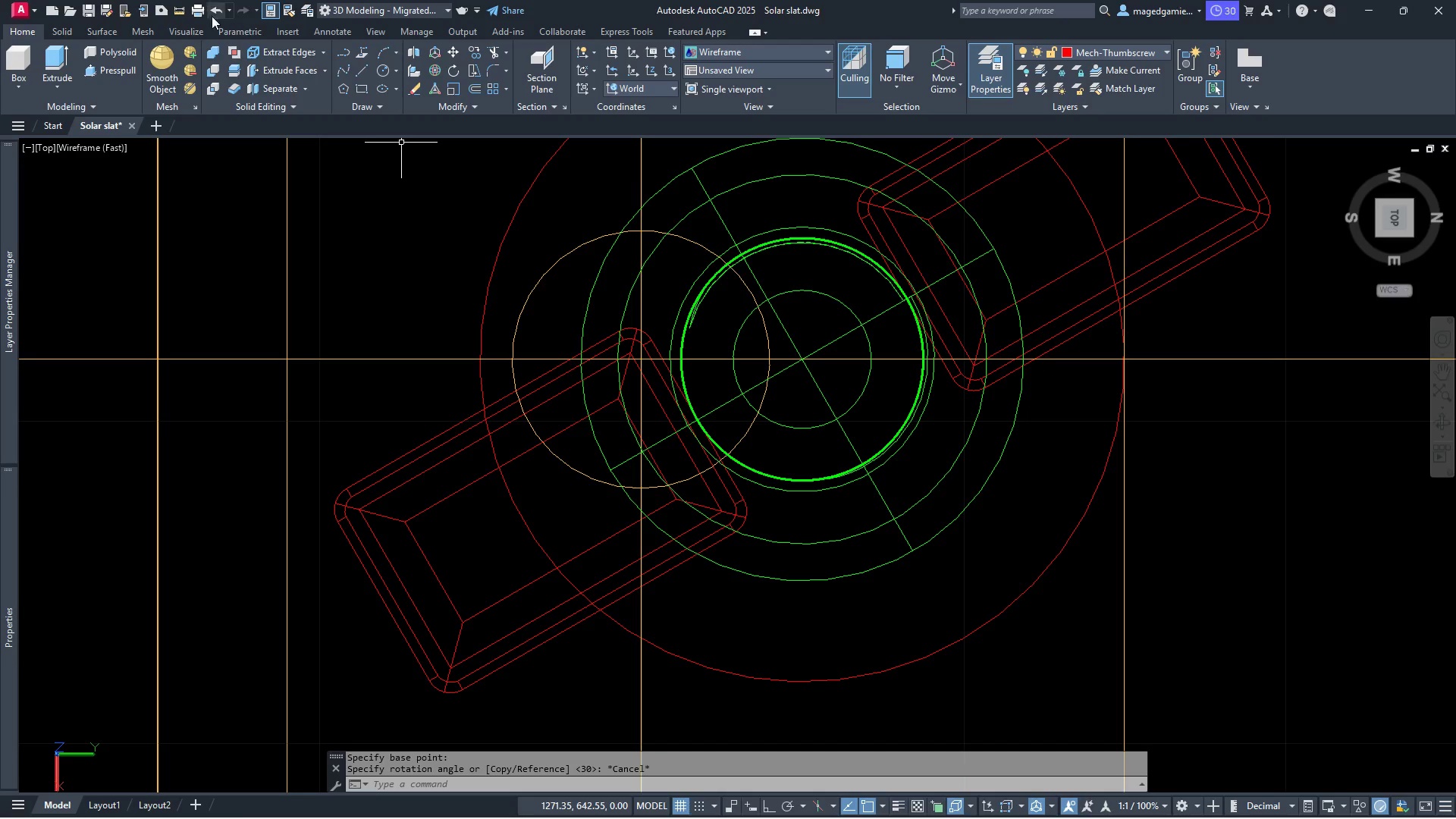 
left_click([177, 11])
 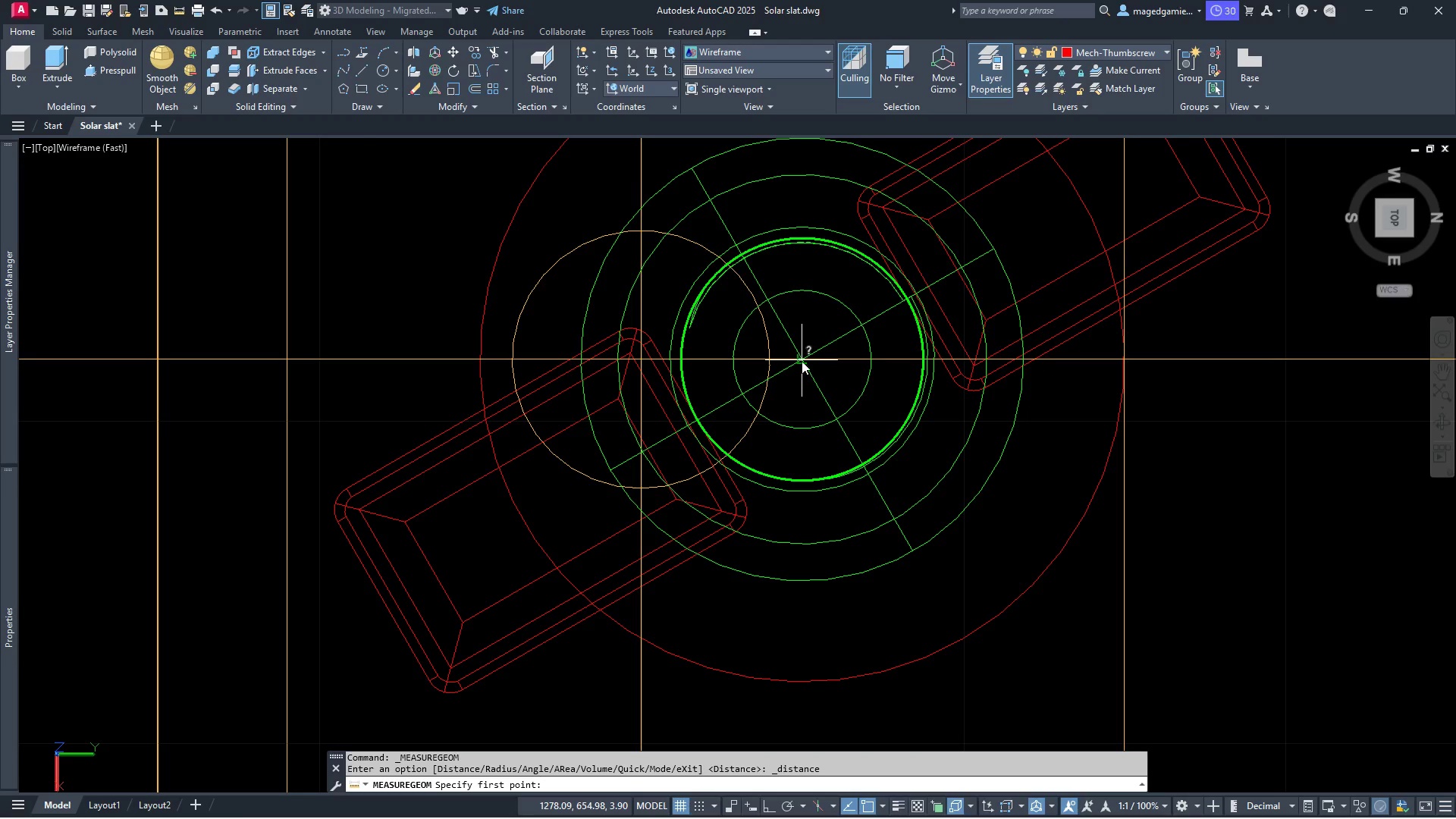 
left_click([802, 361])
 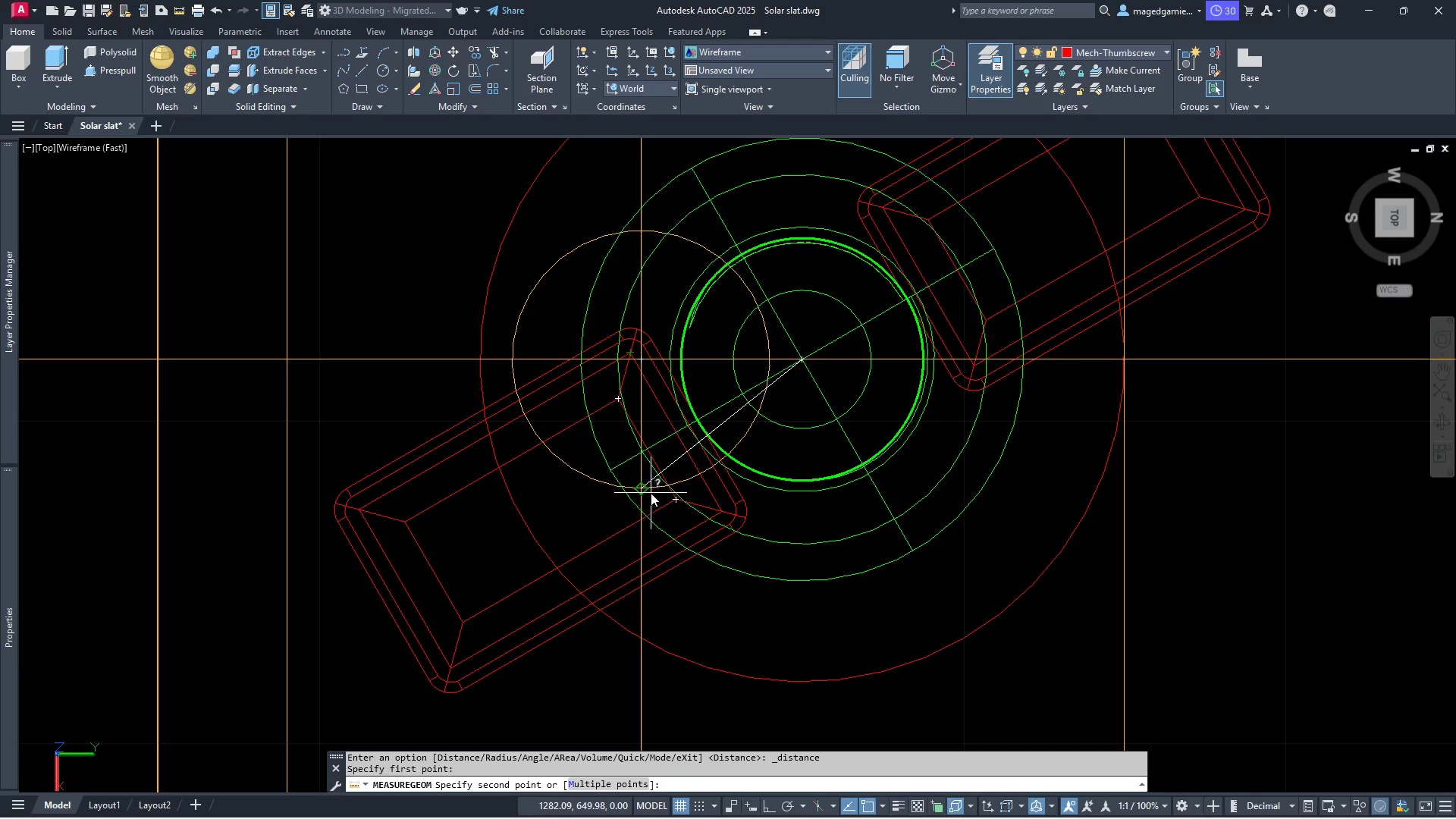 
wait(7.26)
 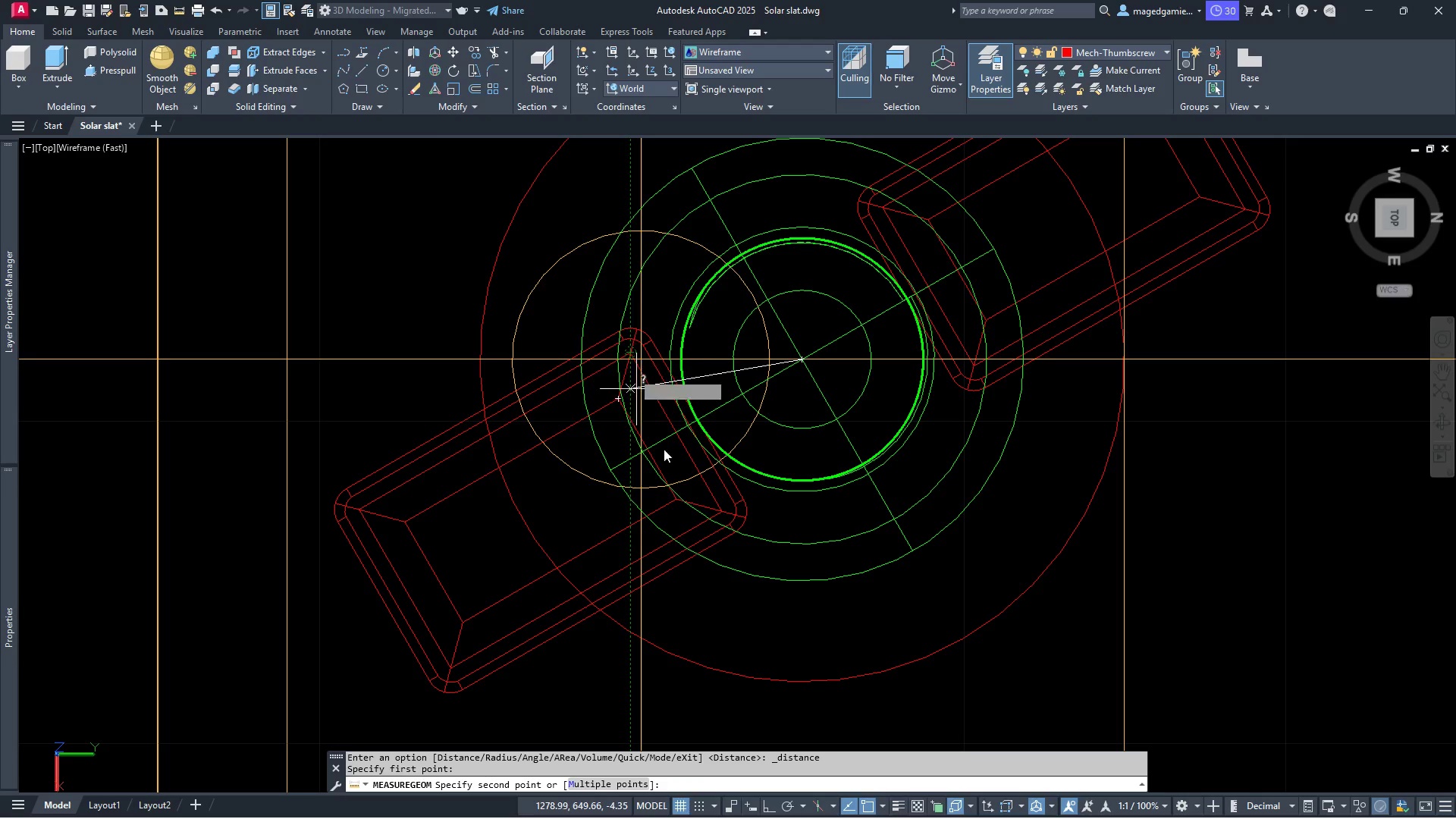 
left_click([644, 491])
 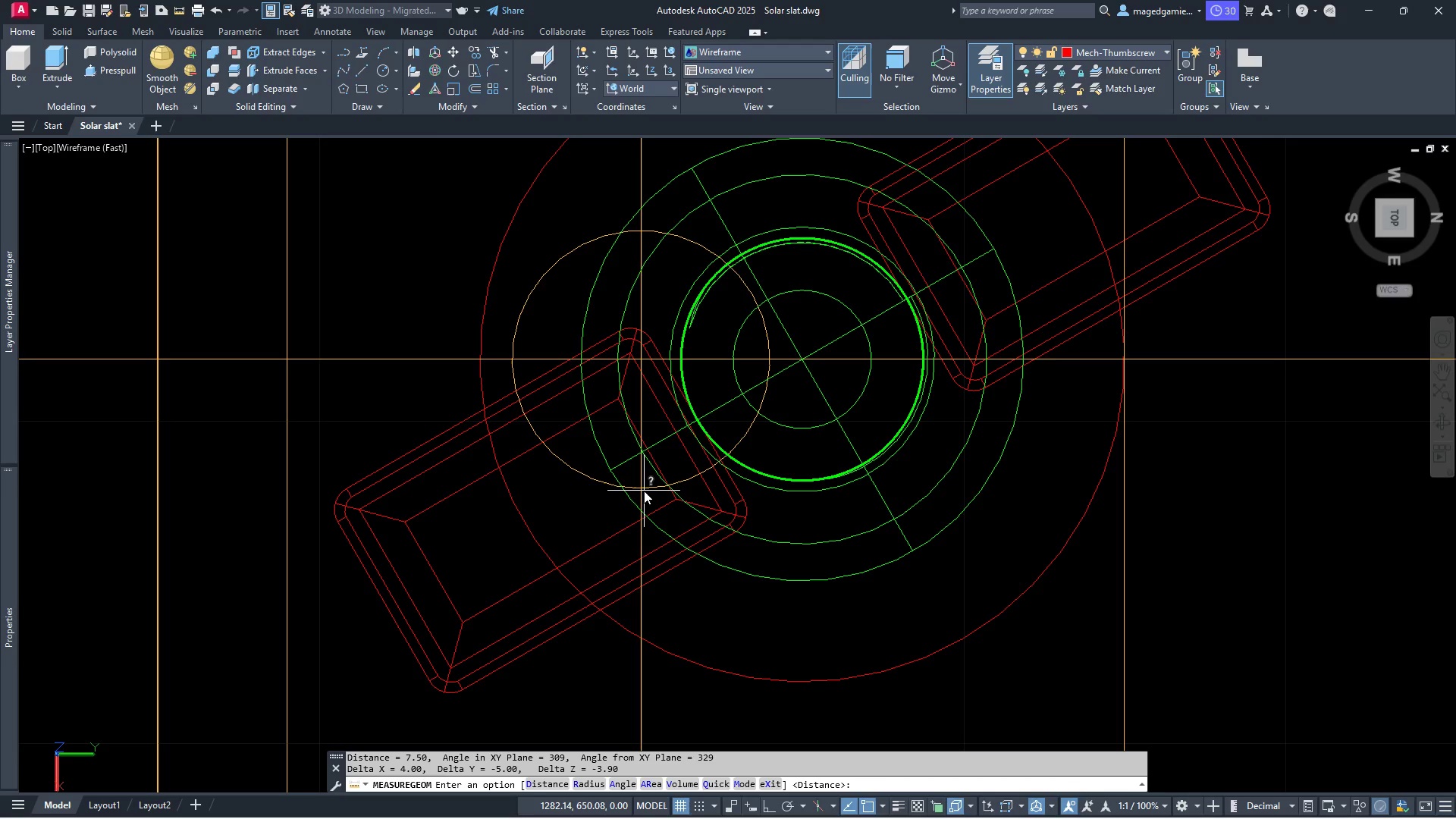 
key(Escape)
 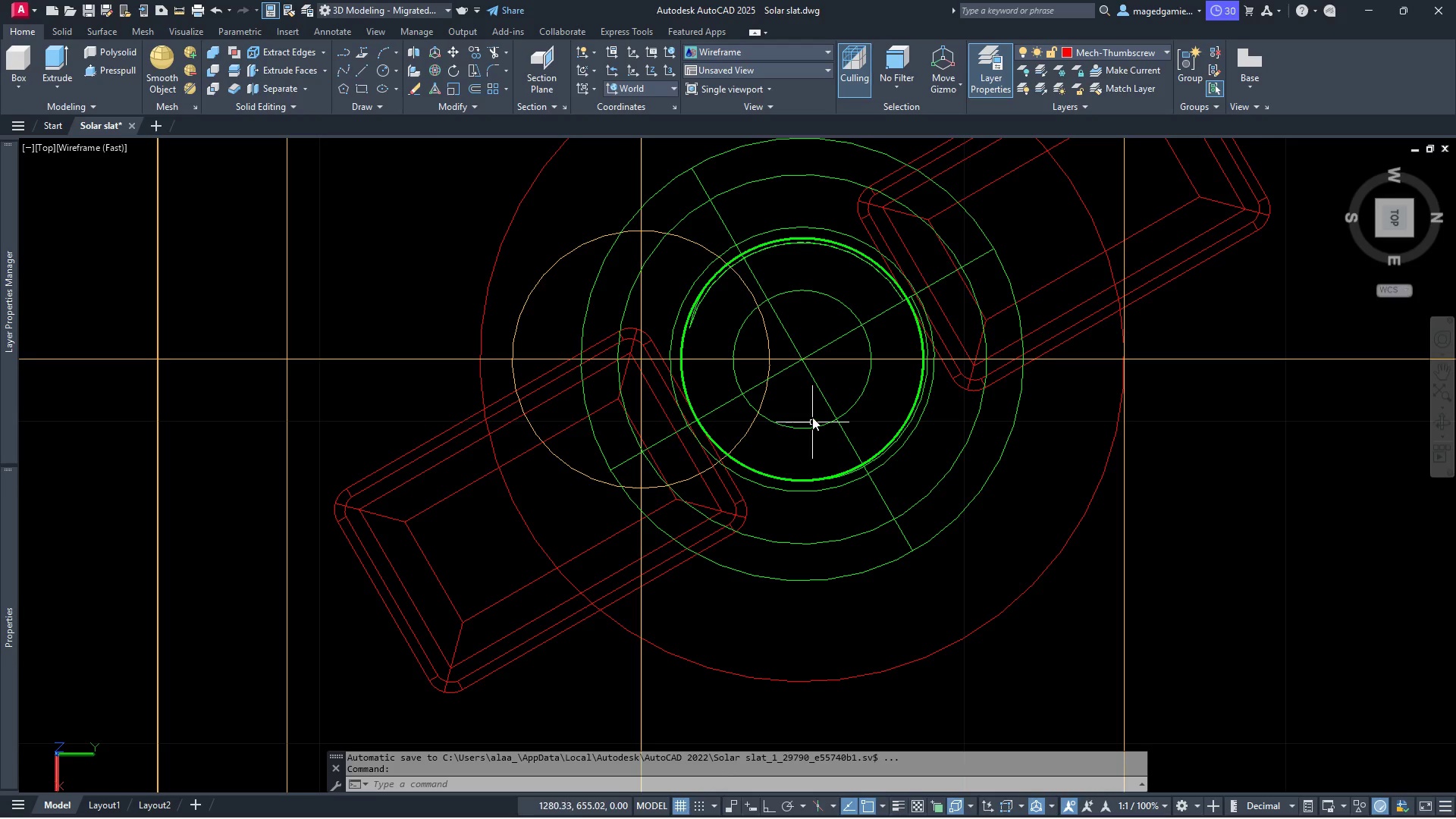 
scroll: coordinate [812, 417], scroll_direction: down, amount: 1.0
 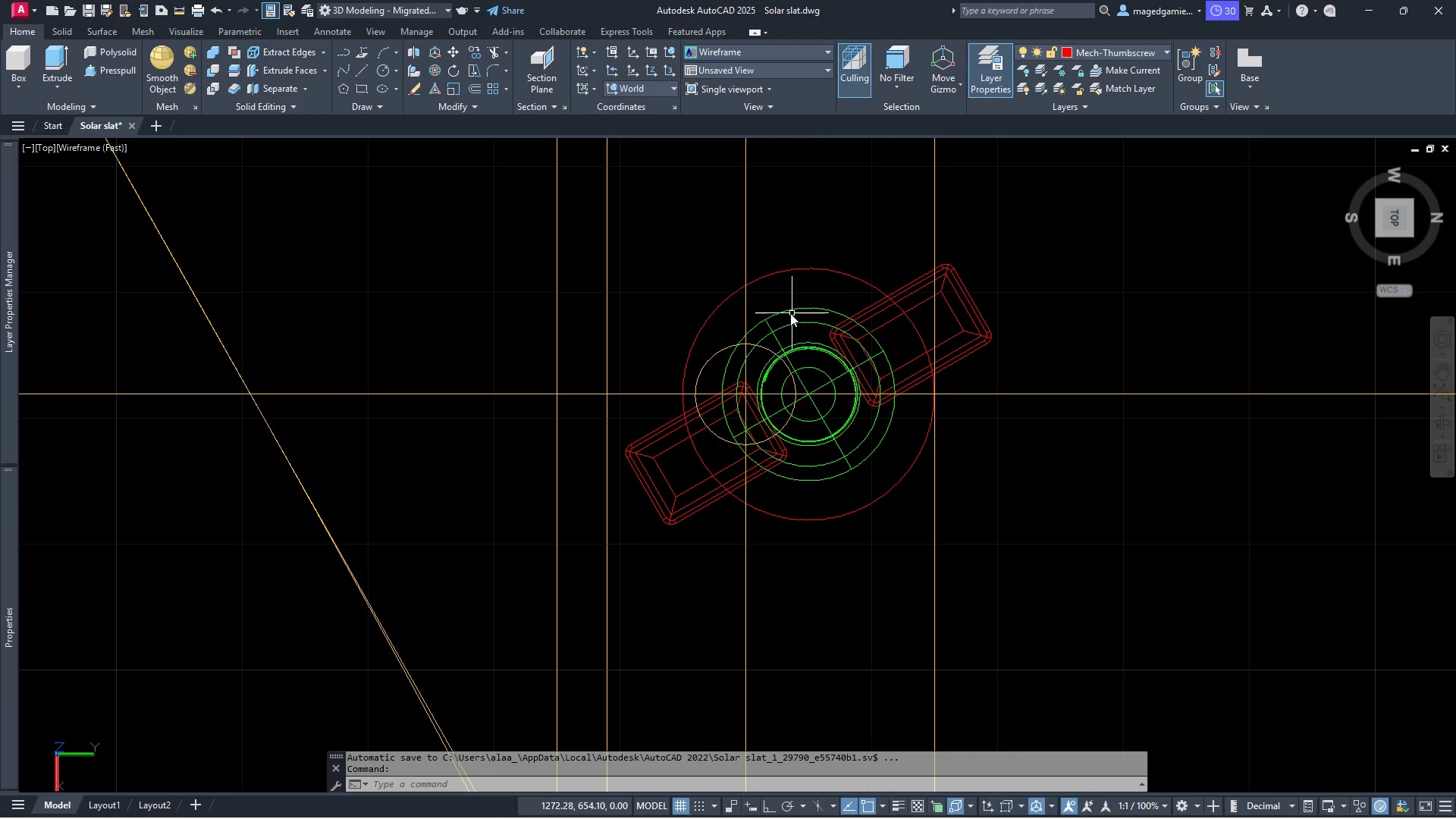 
left_click([790, 311])
 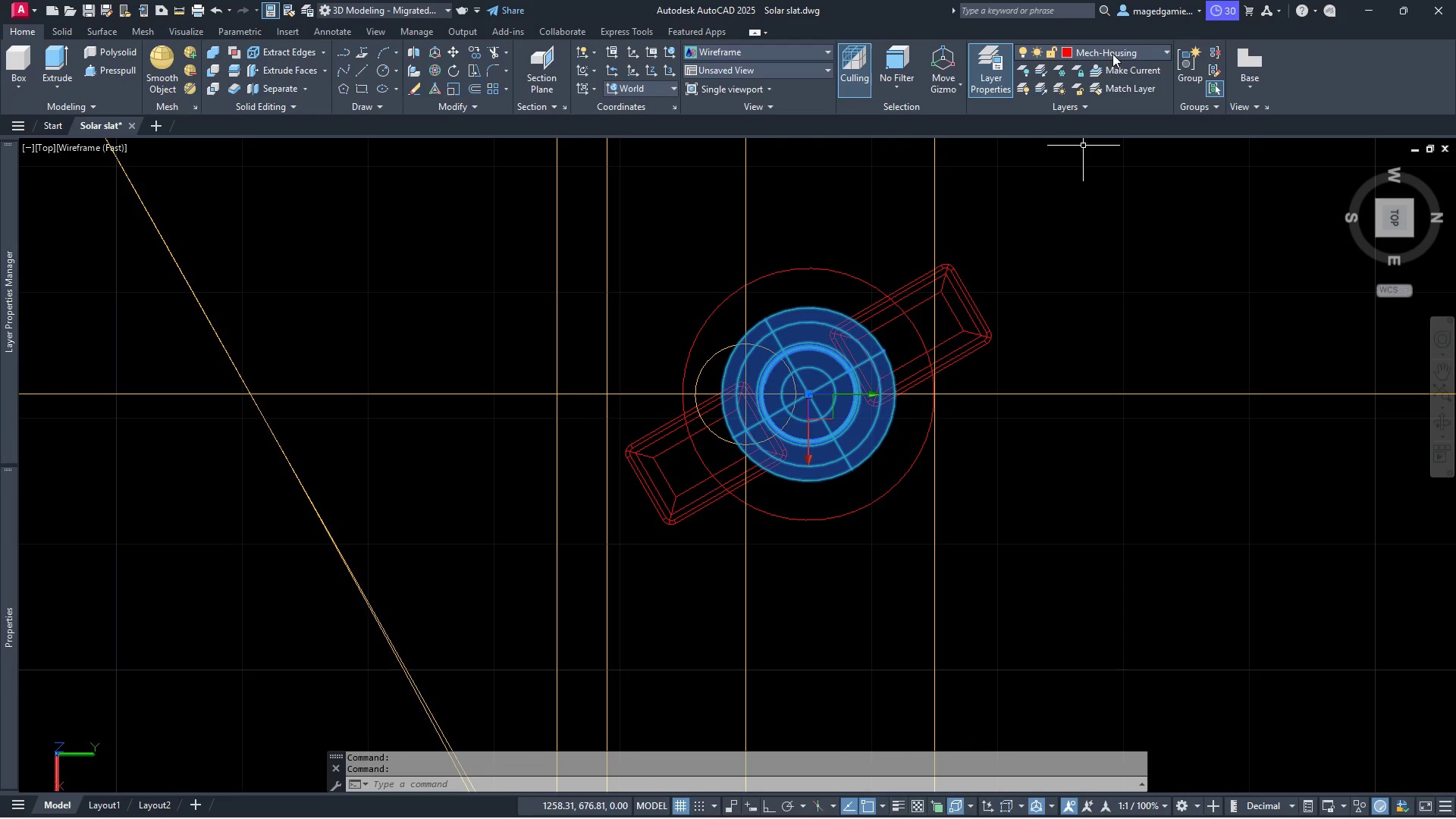 
left_click([1119, 47])
 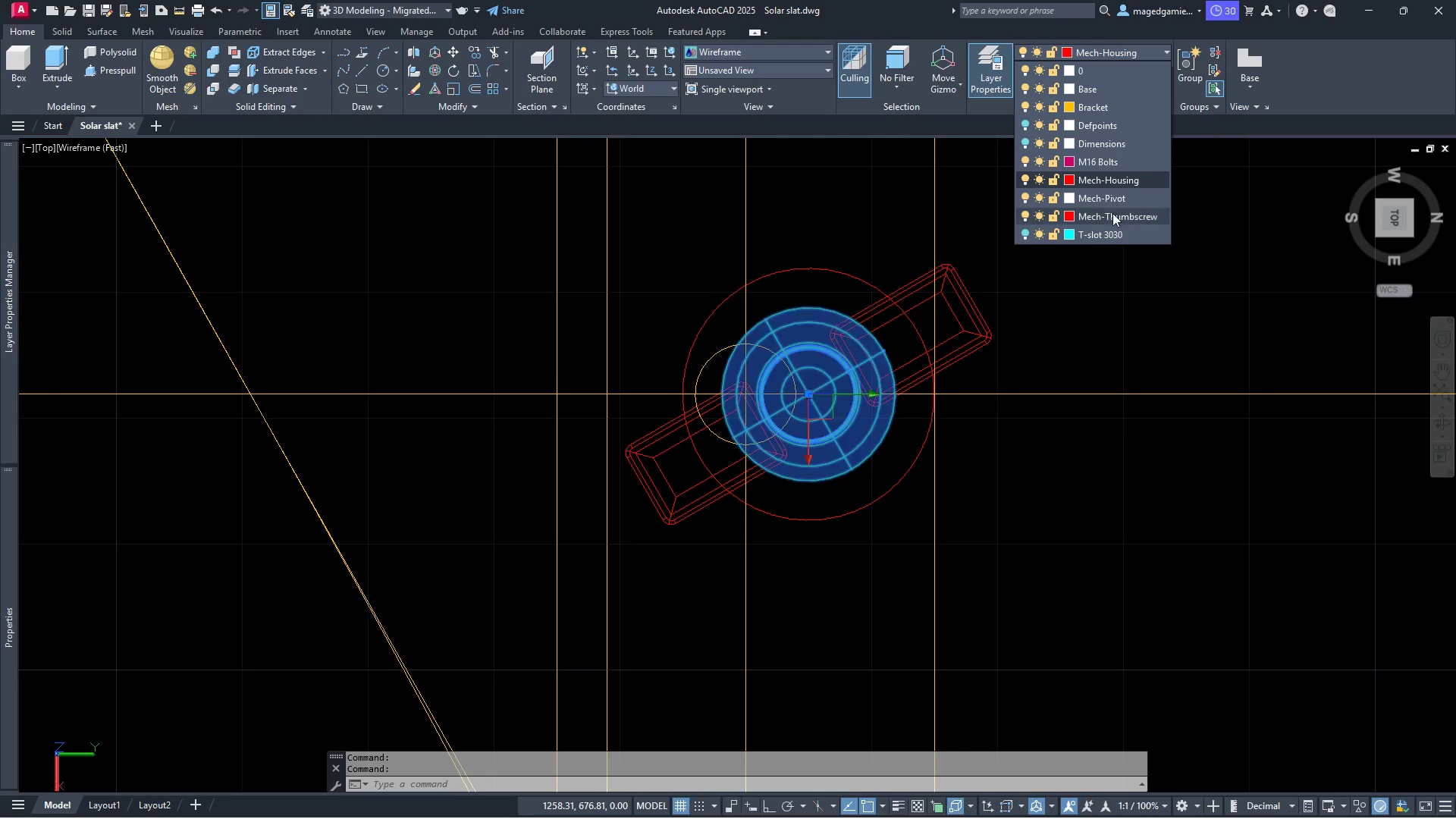 
left_click([1114, 215])
 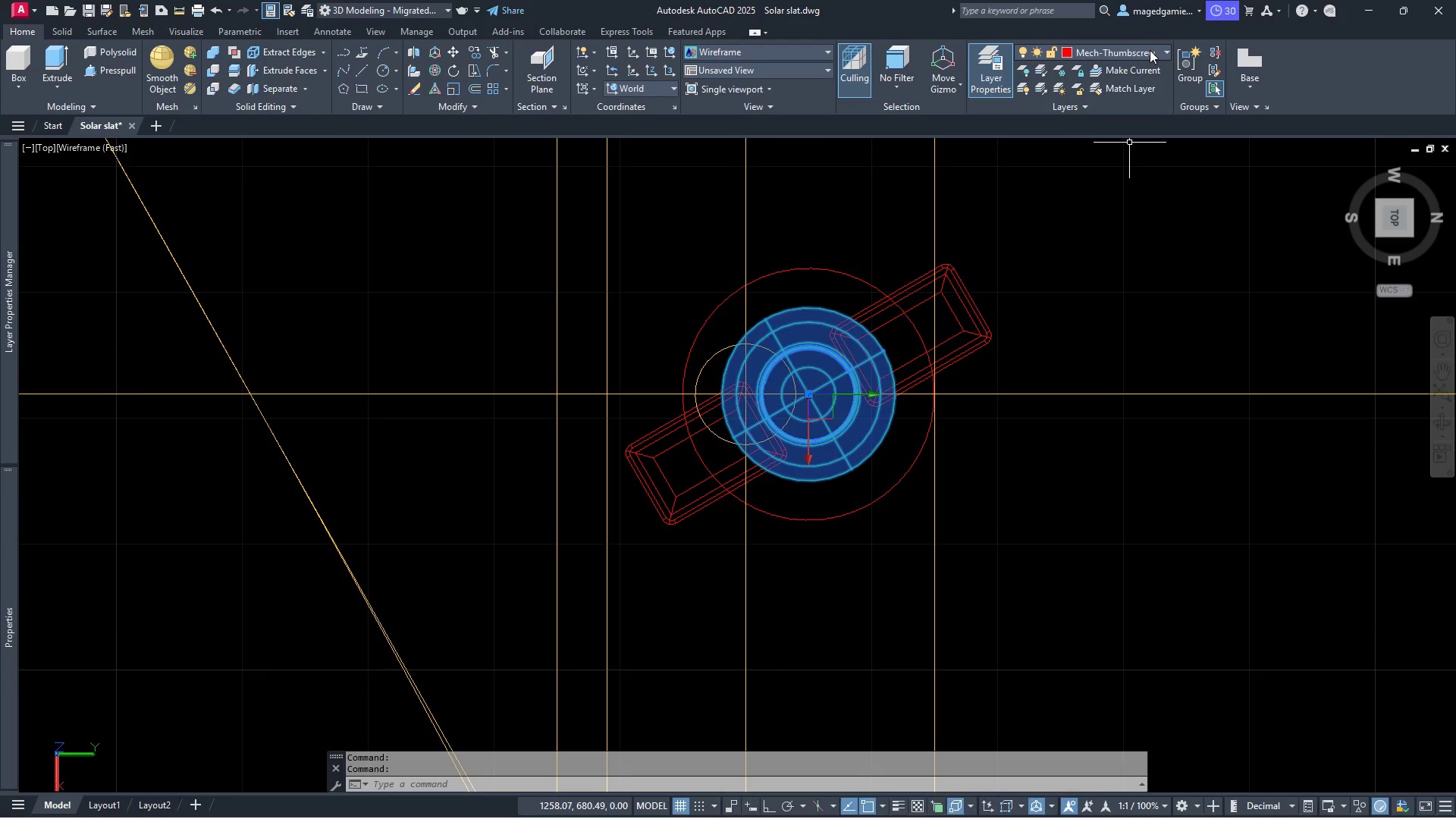 
key(Escape)
 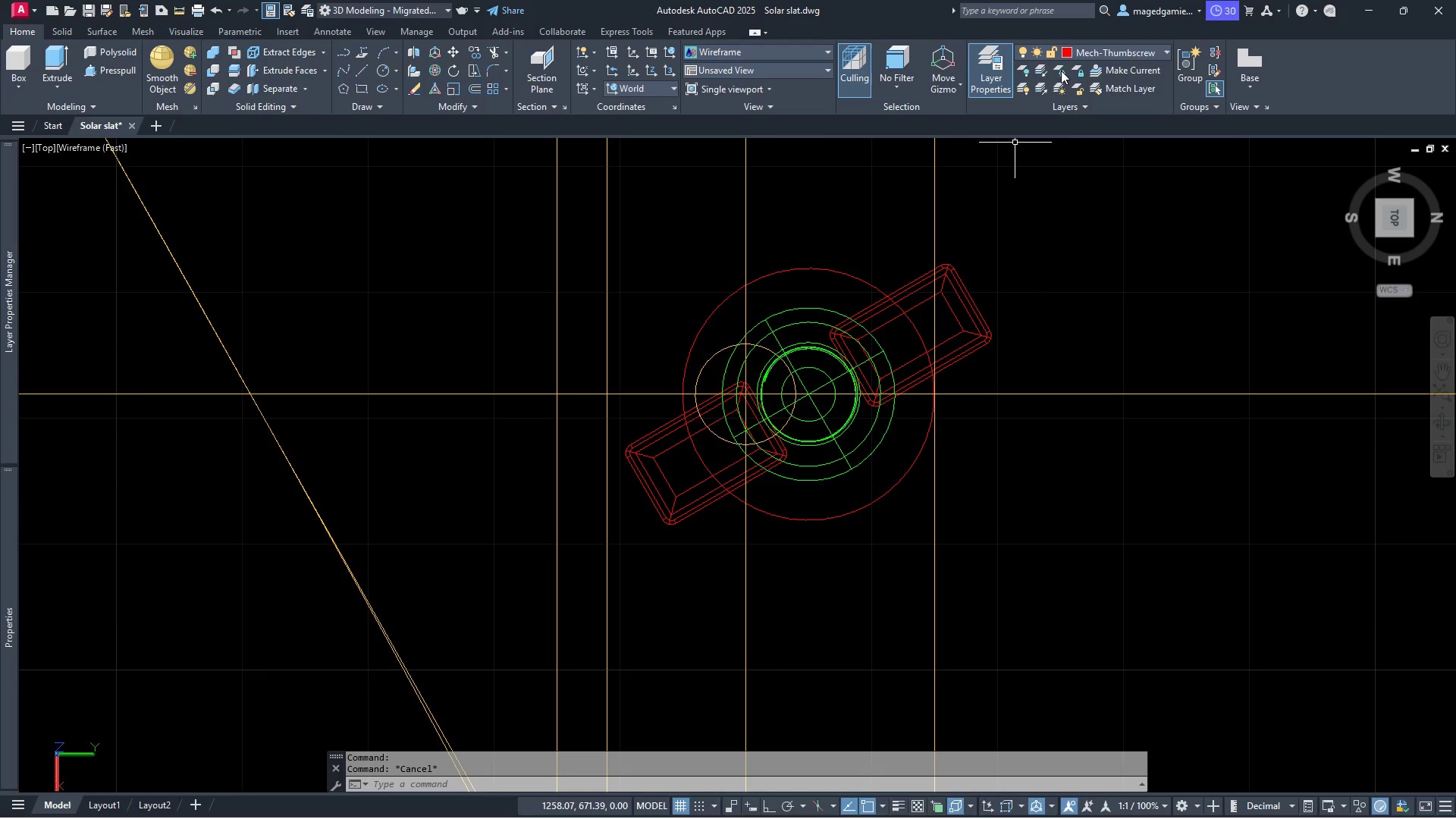 
left_click([1085, 55])
 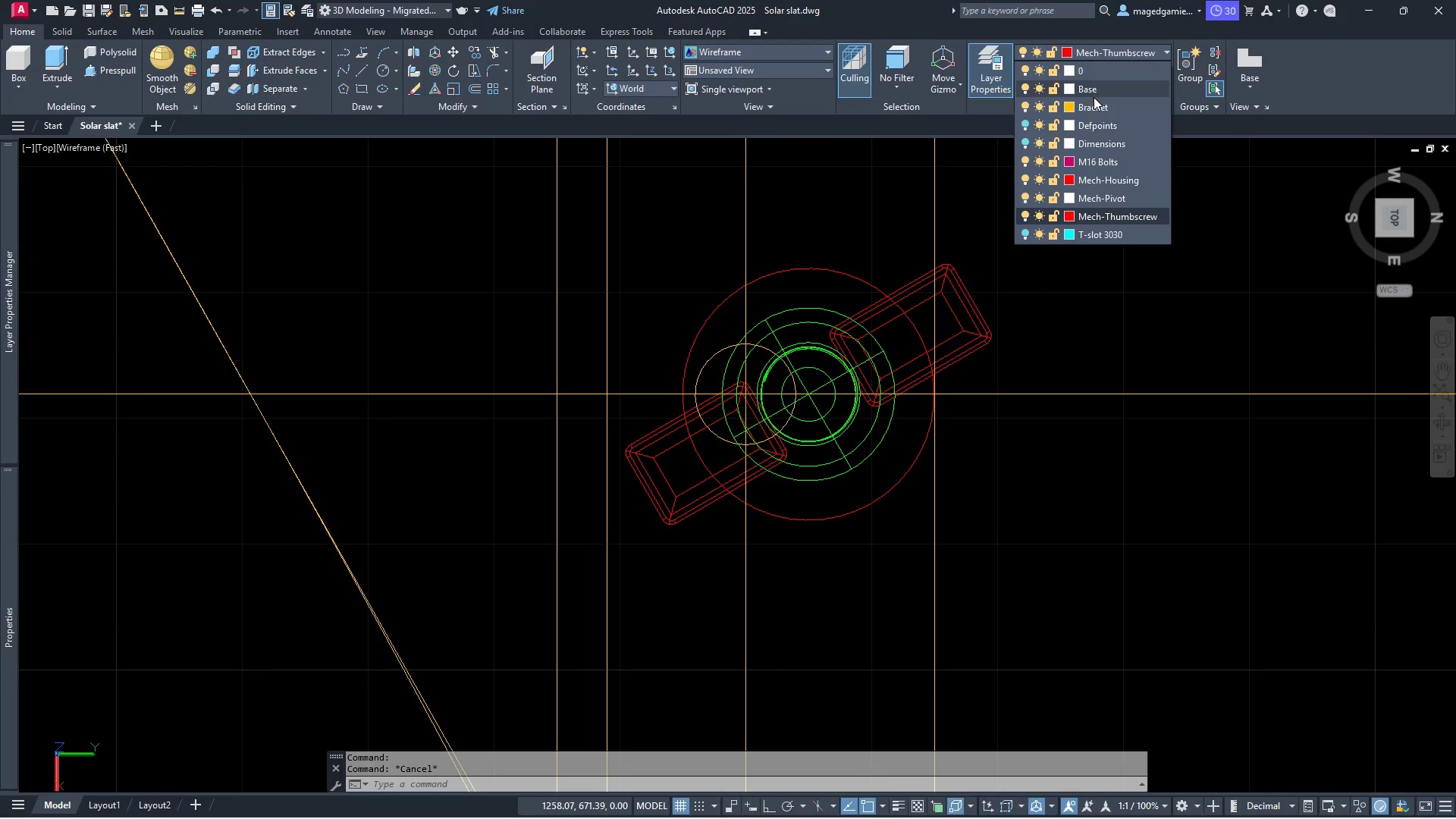 
left_click([1095, 108])
 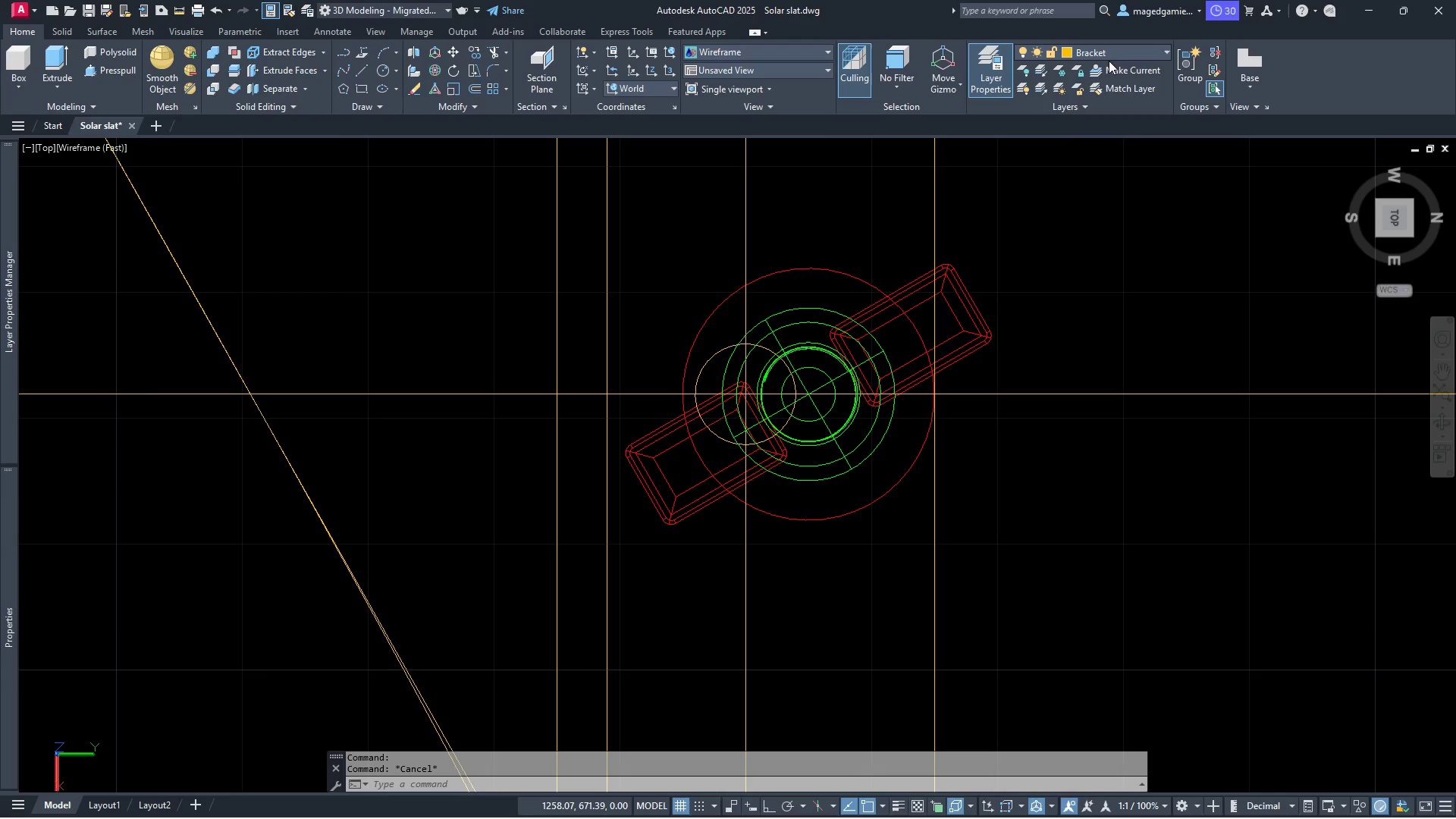 
left_click([1112, 55])
 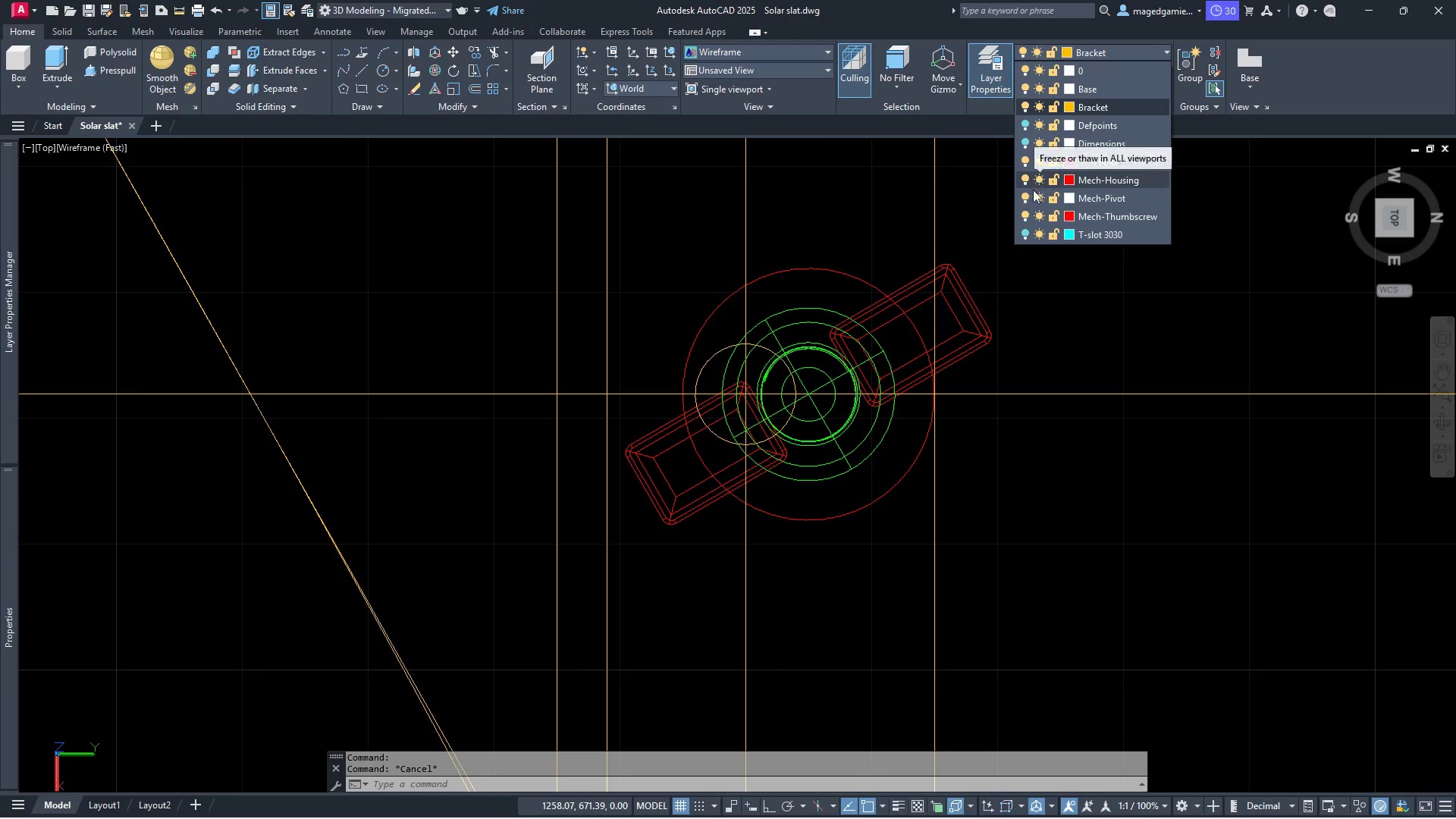 
left_click([1022, 215])
 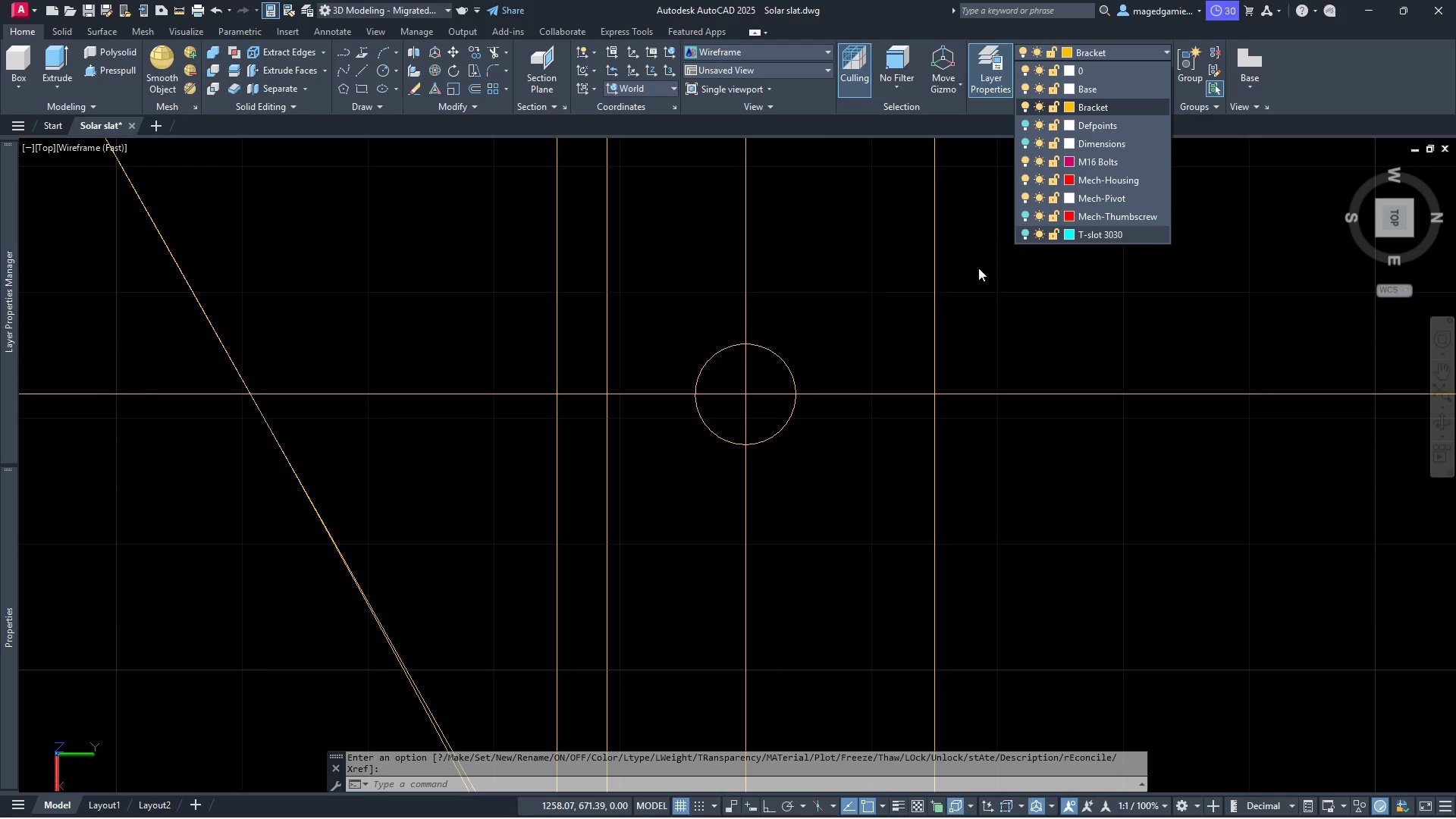 
key(Escape)
 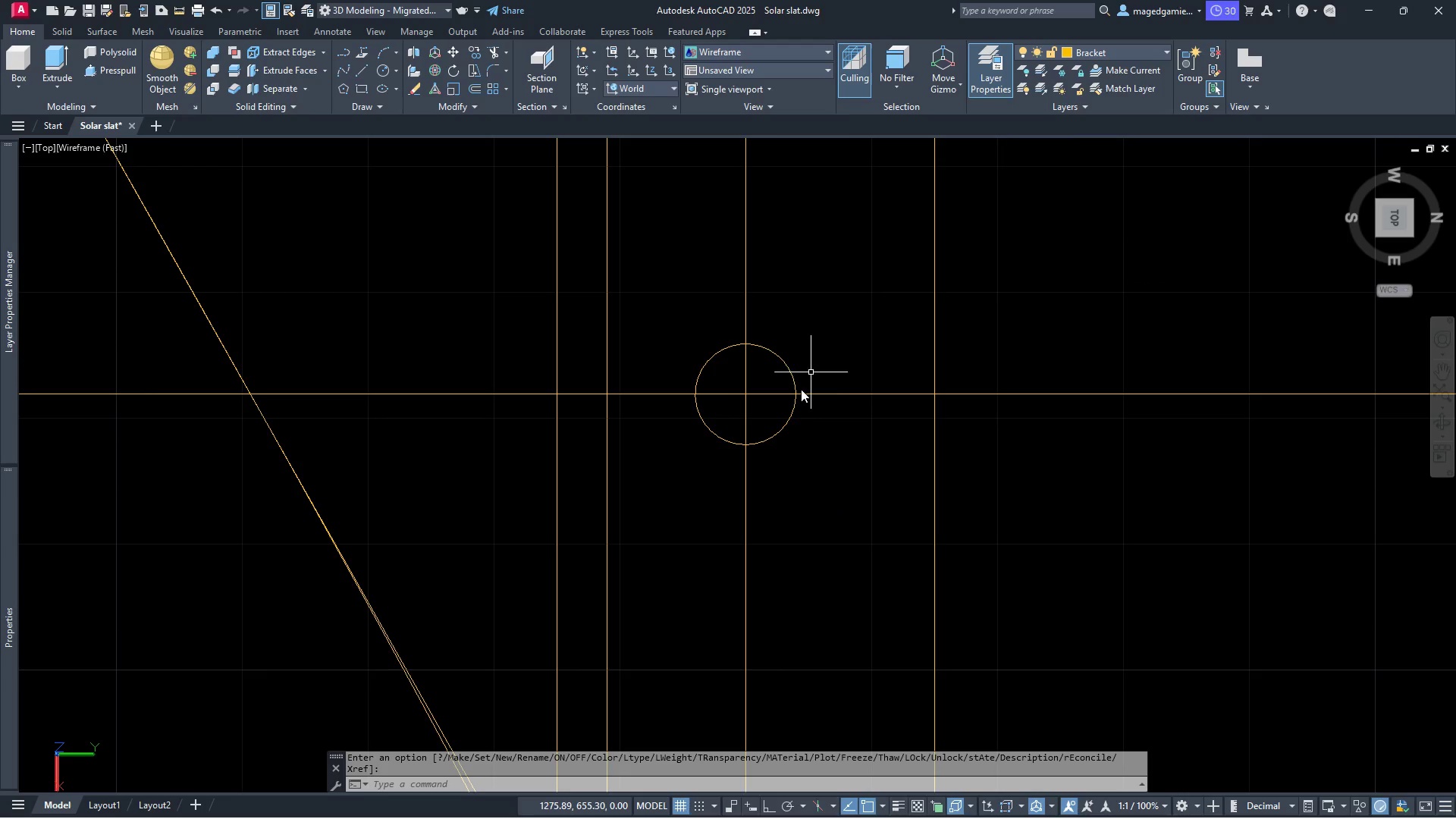 
mouse_move([805, 424])
 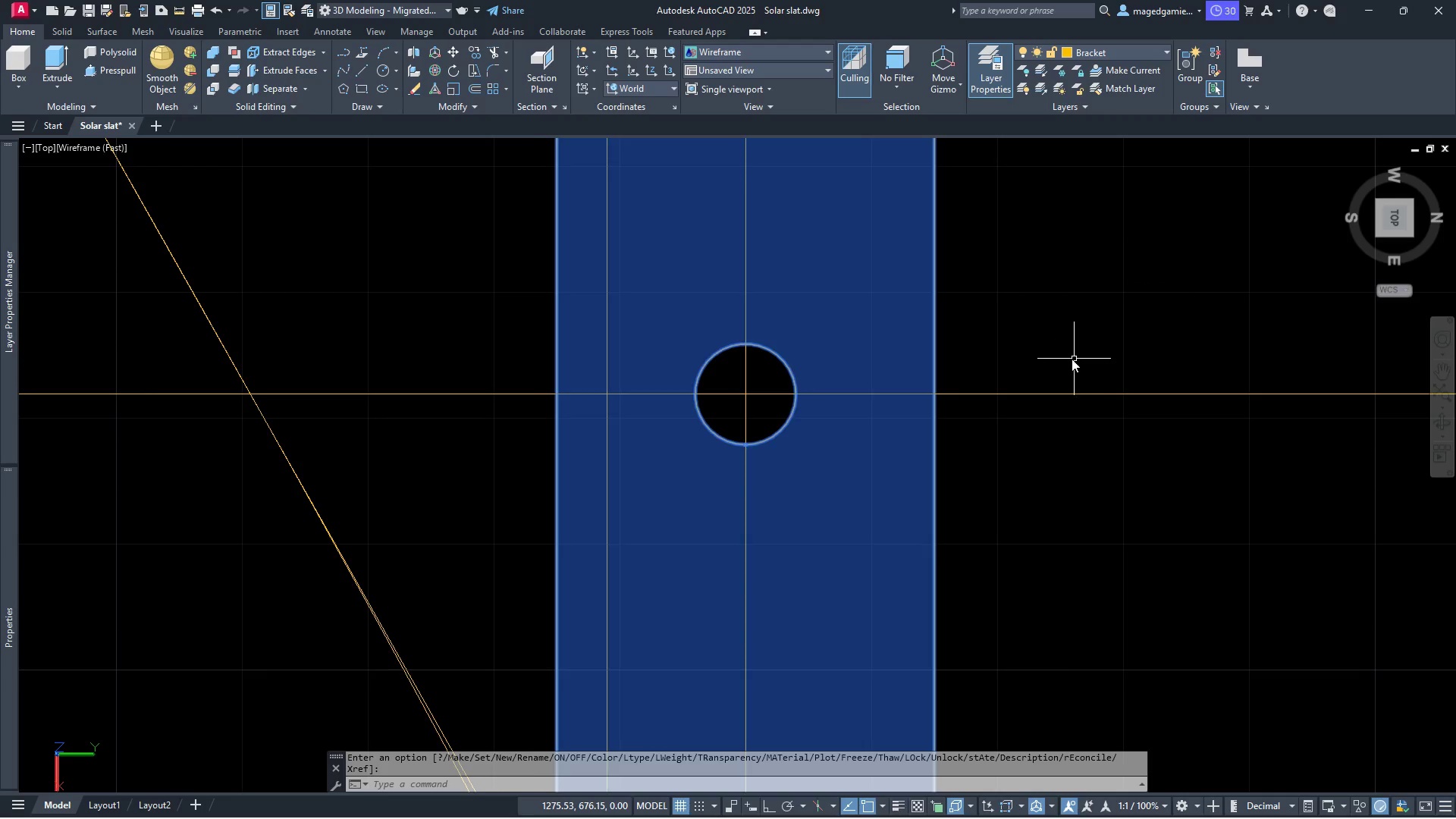 
scroll: coordinate [1072, 357], scroll_direction: down, amount: 1.0
 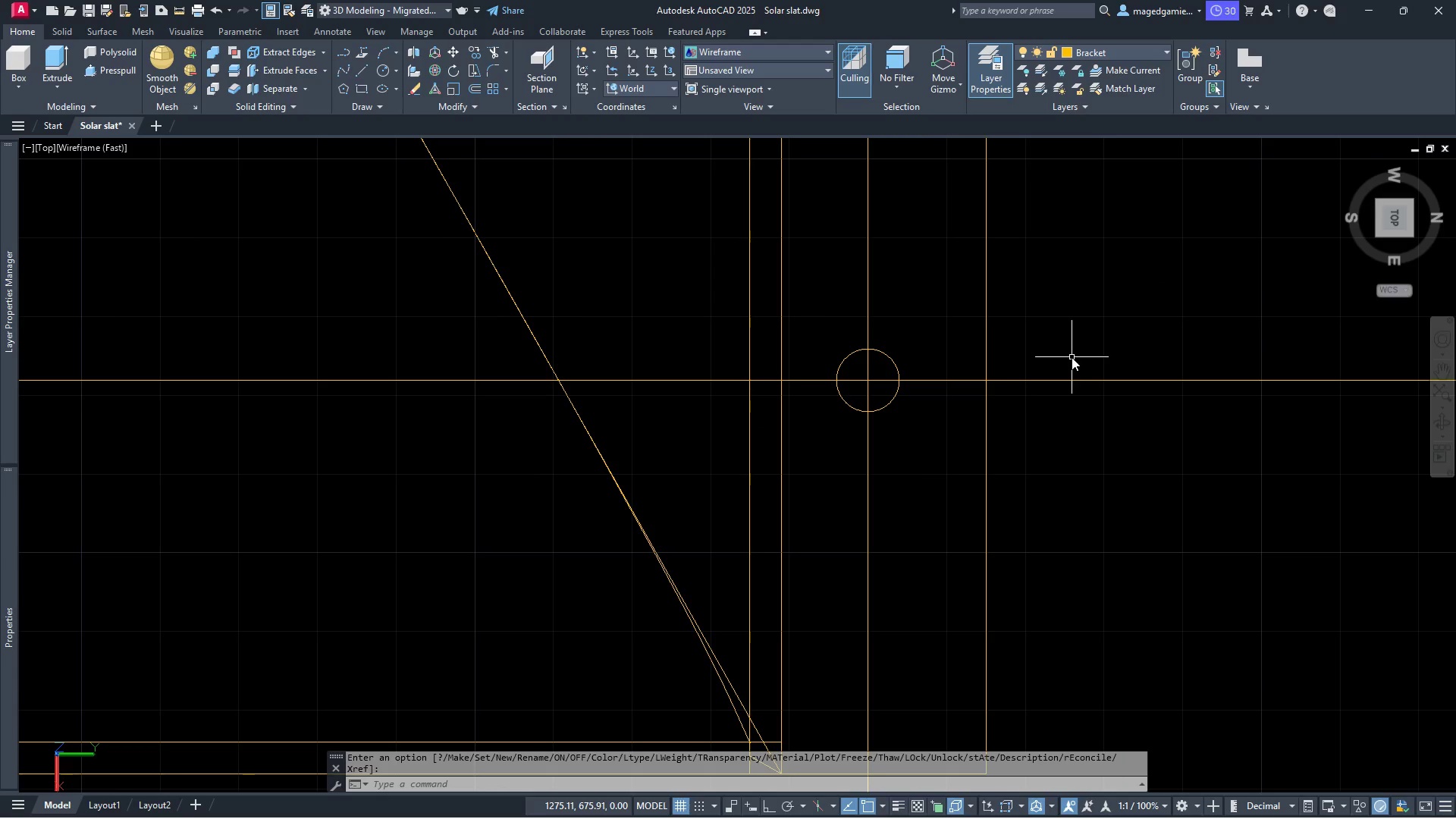 
scroll: coordinate [1072, 357], scroll_direction: up, amount: 1.0
 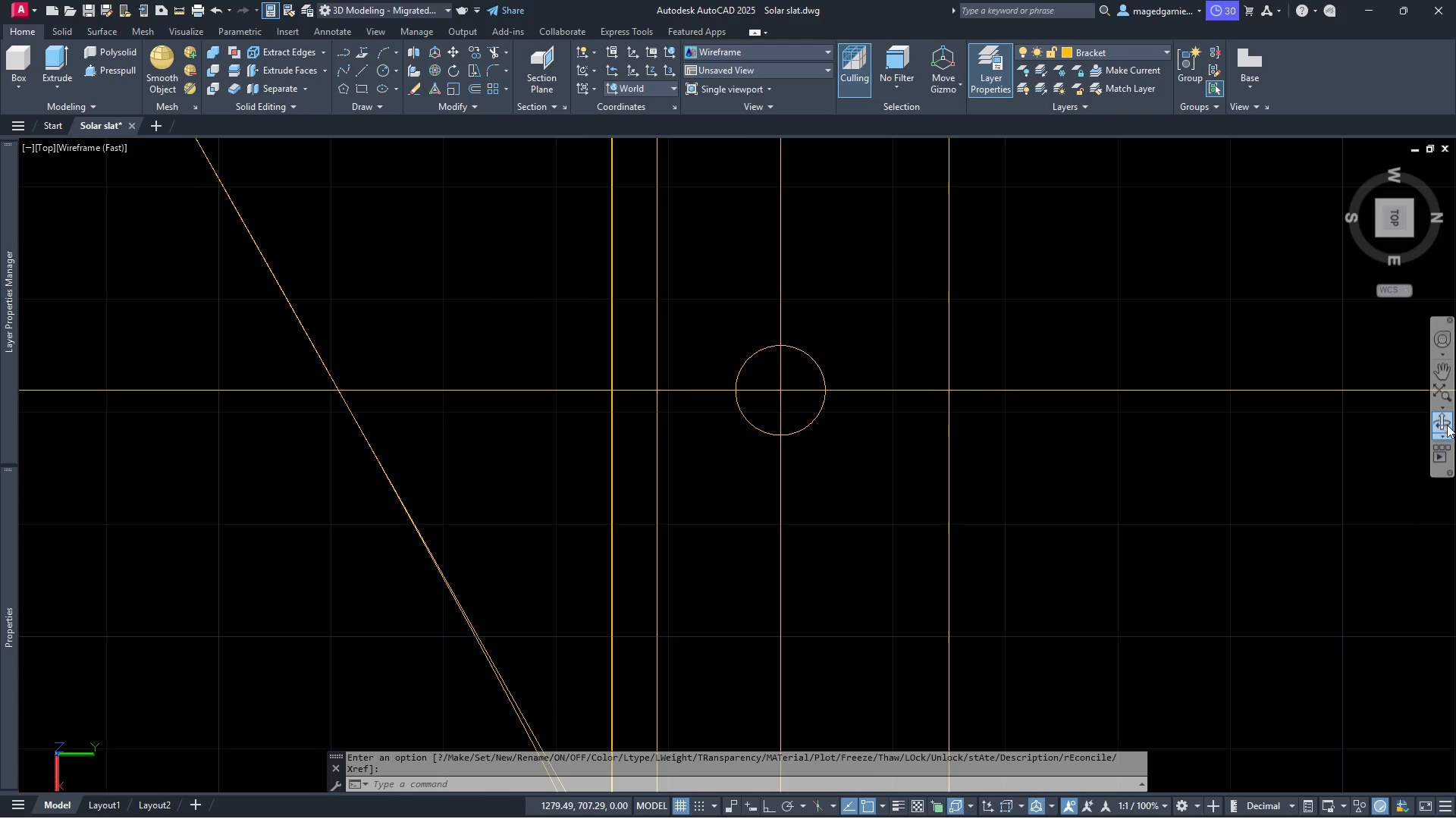 
left_click([1447, 427])
 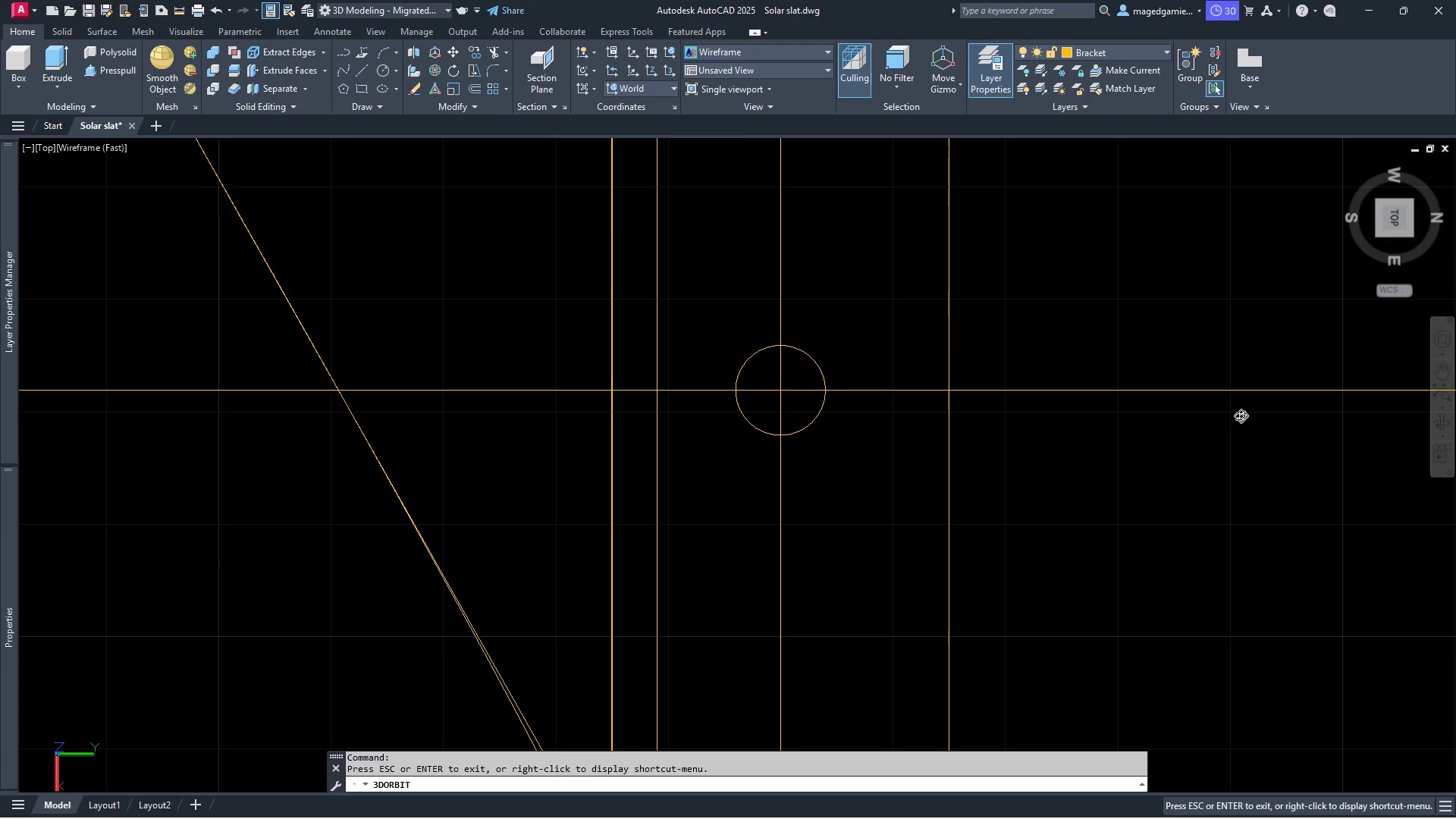 
left_click_drag(start_coordinate=[1239, 413], to_coordinate=[1179, 300])
 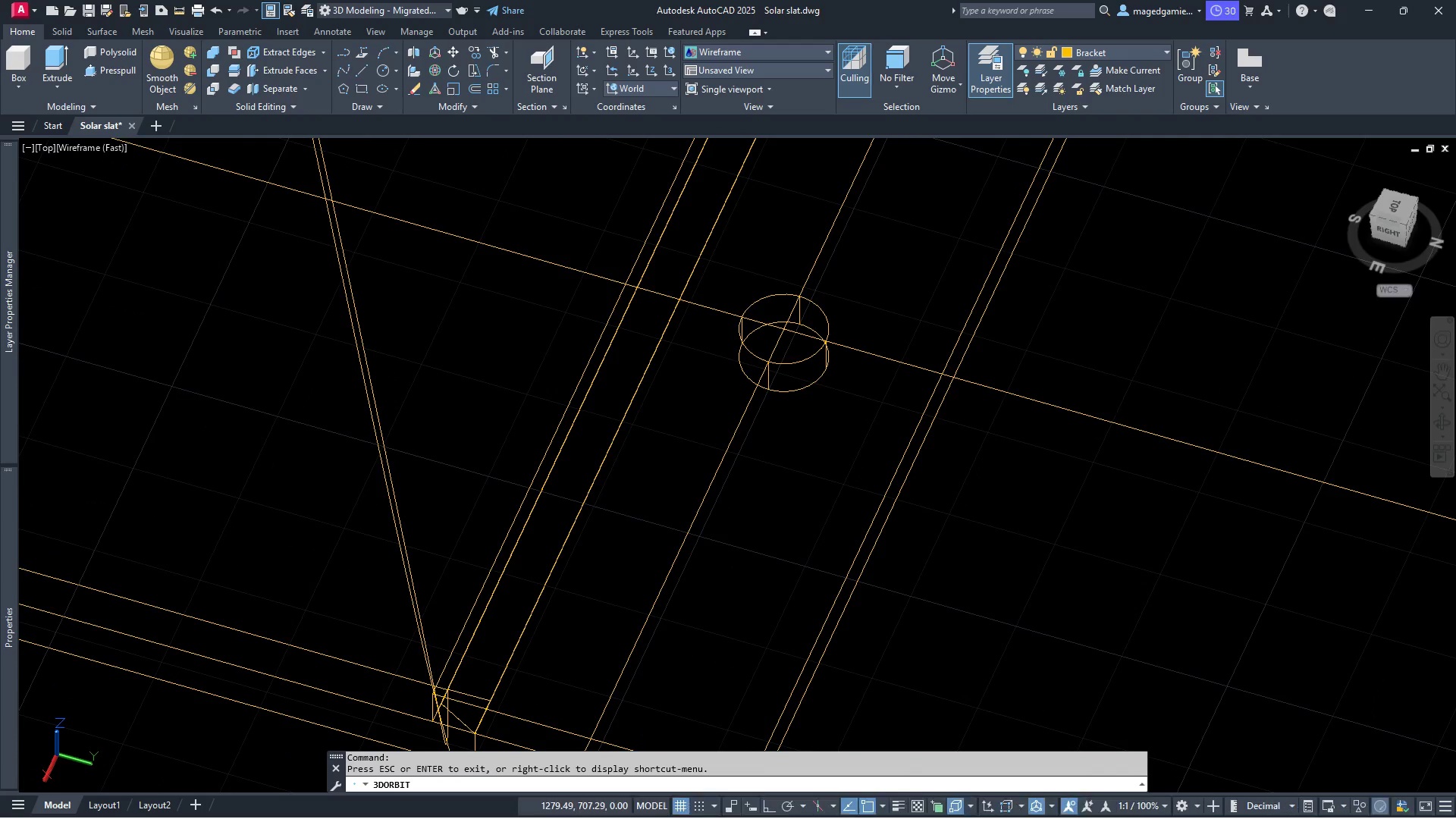 
key(Escape)
 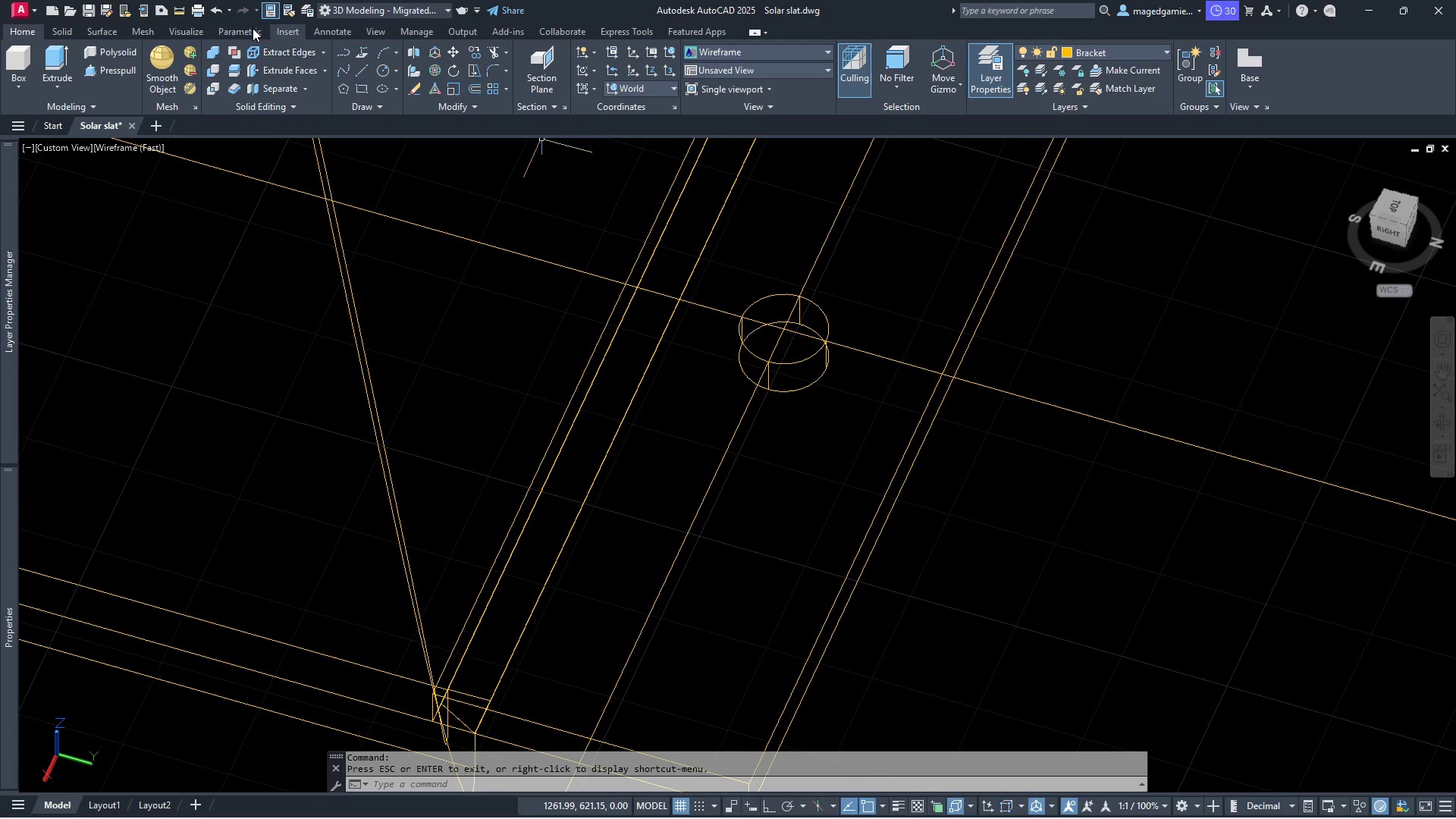 
left_click([177, 9])
 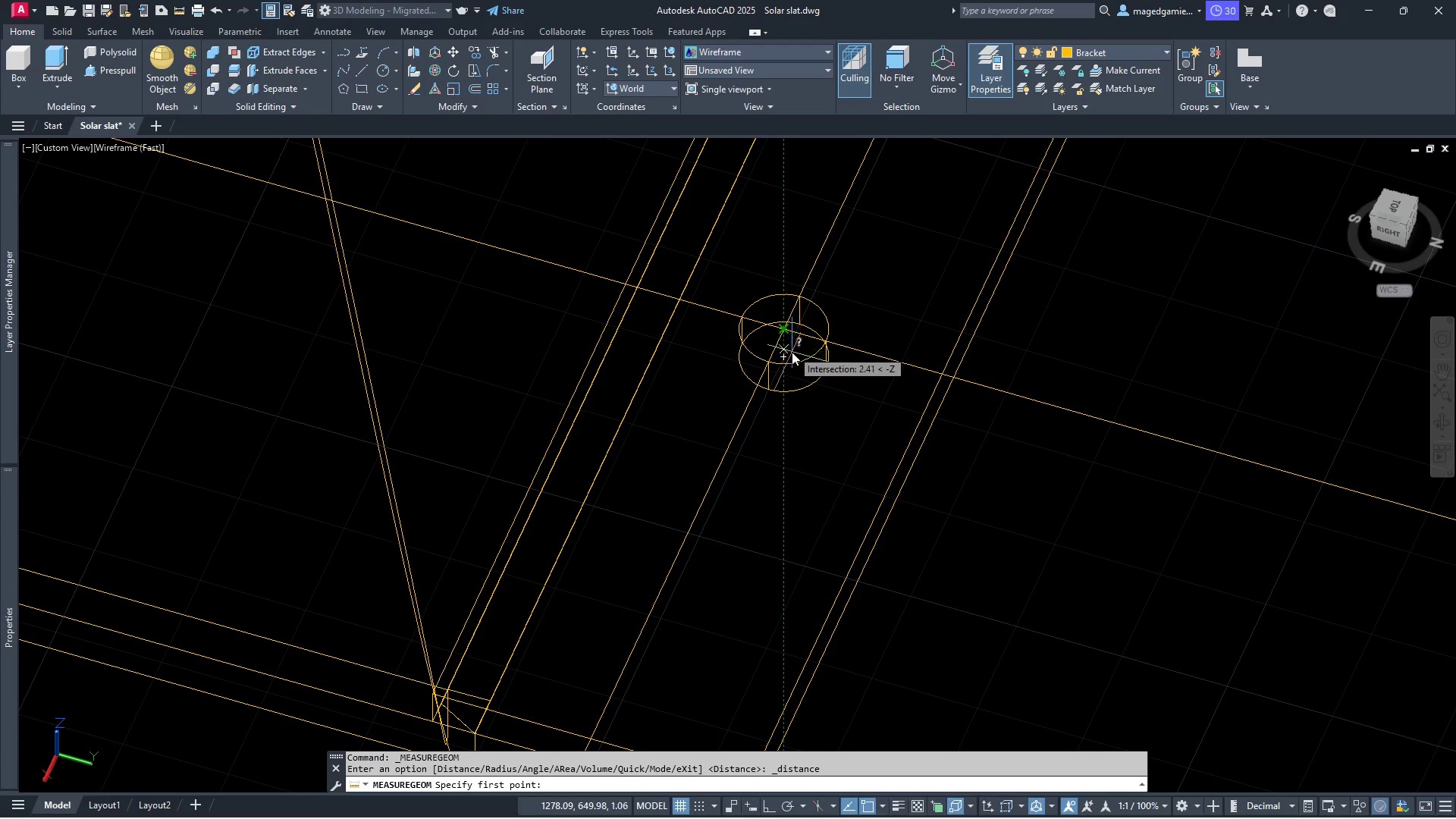 
left_click([787, 356])
 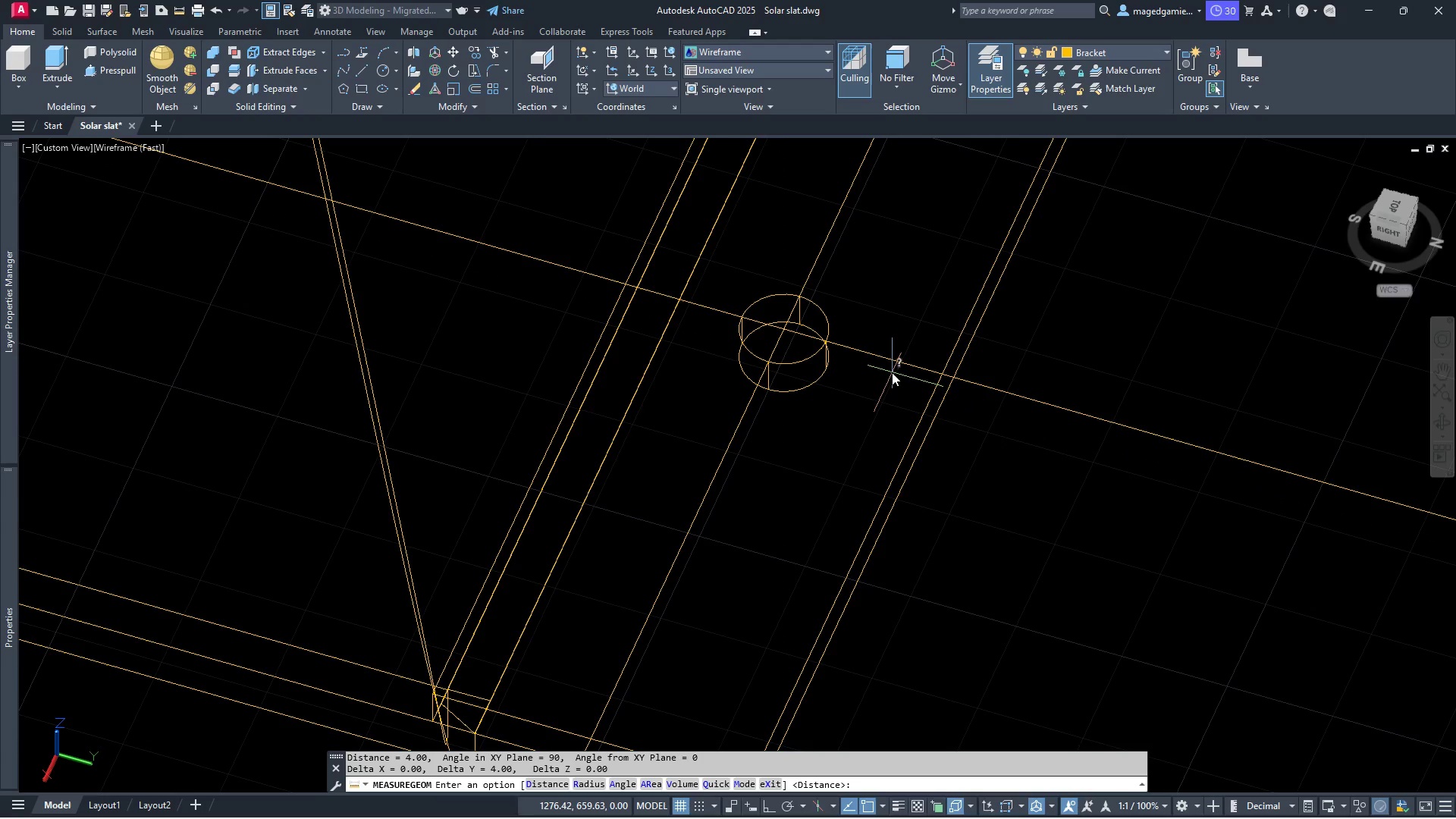 
wait(10.78)
 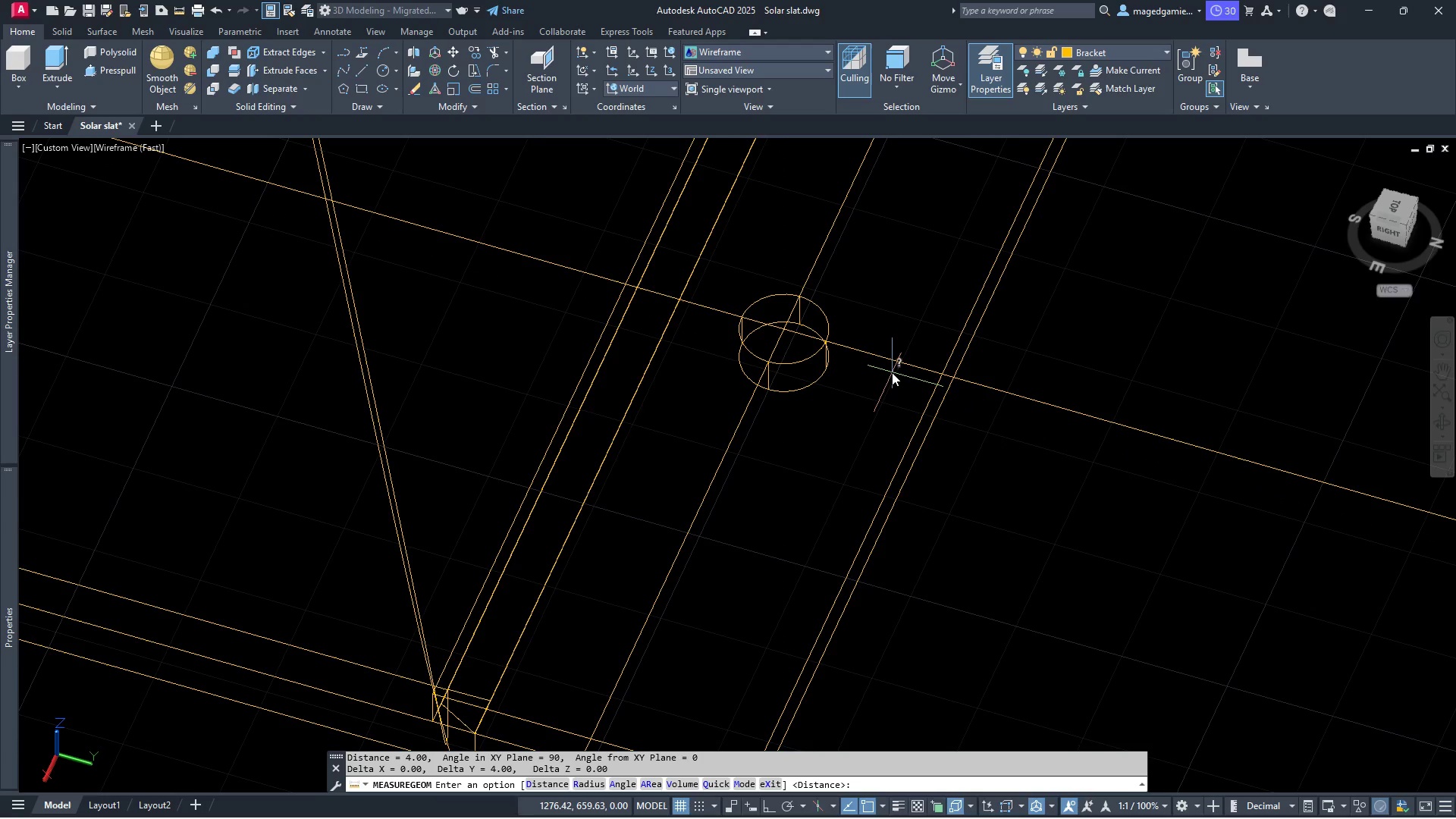 
key(Escape)
 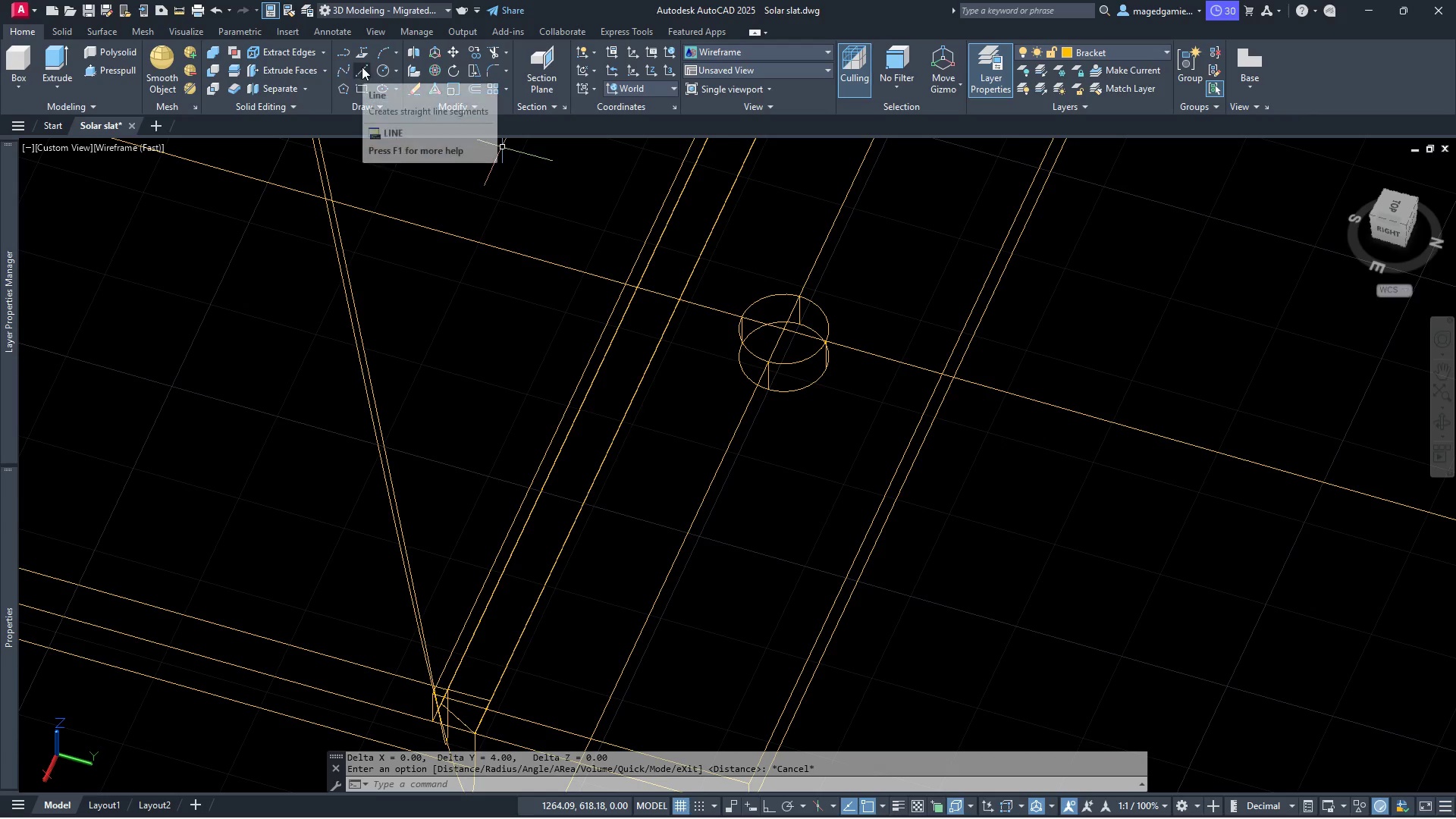 
left_click([363, 68])
 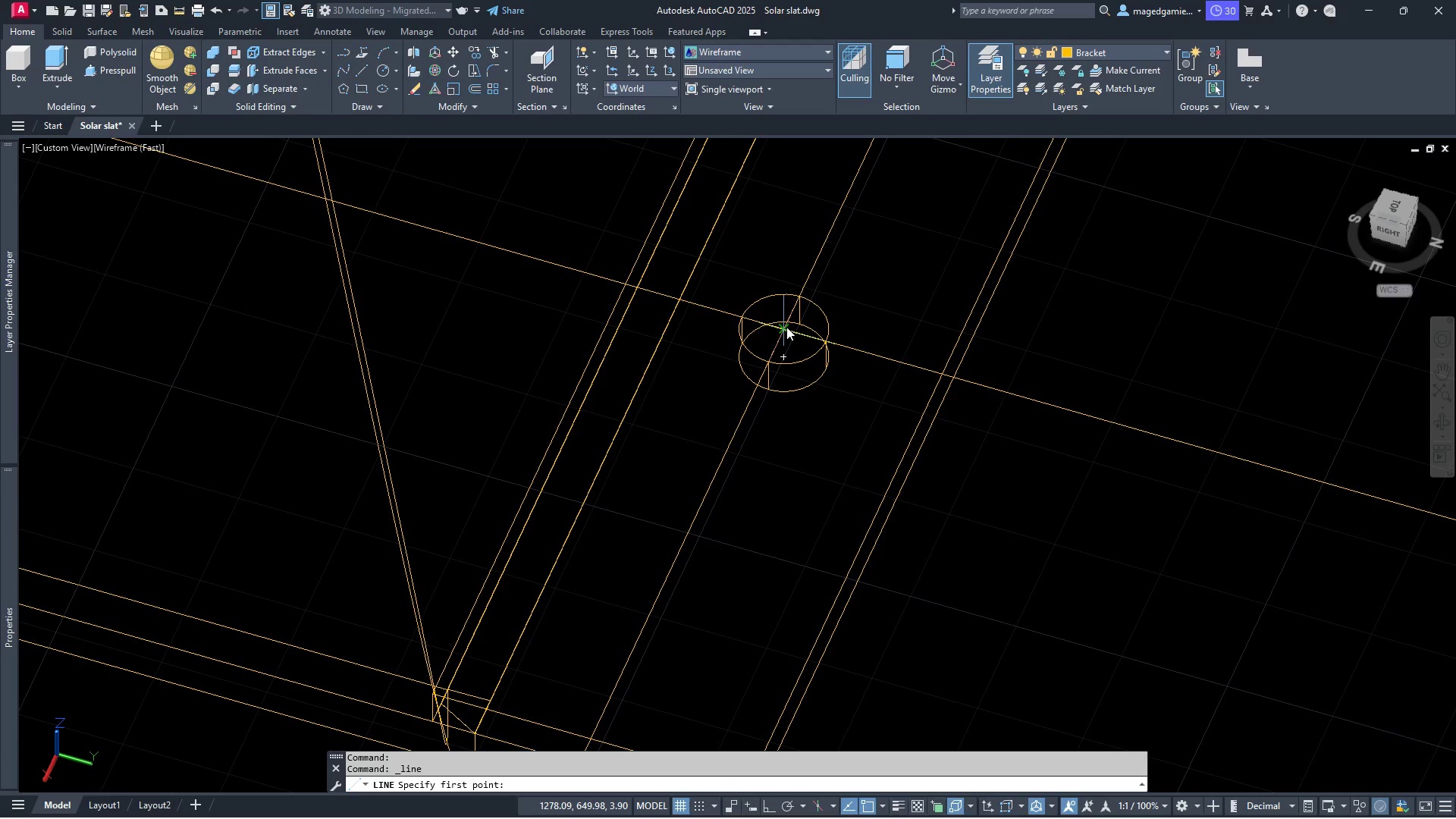 
left_click([786, 327])
 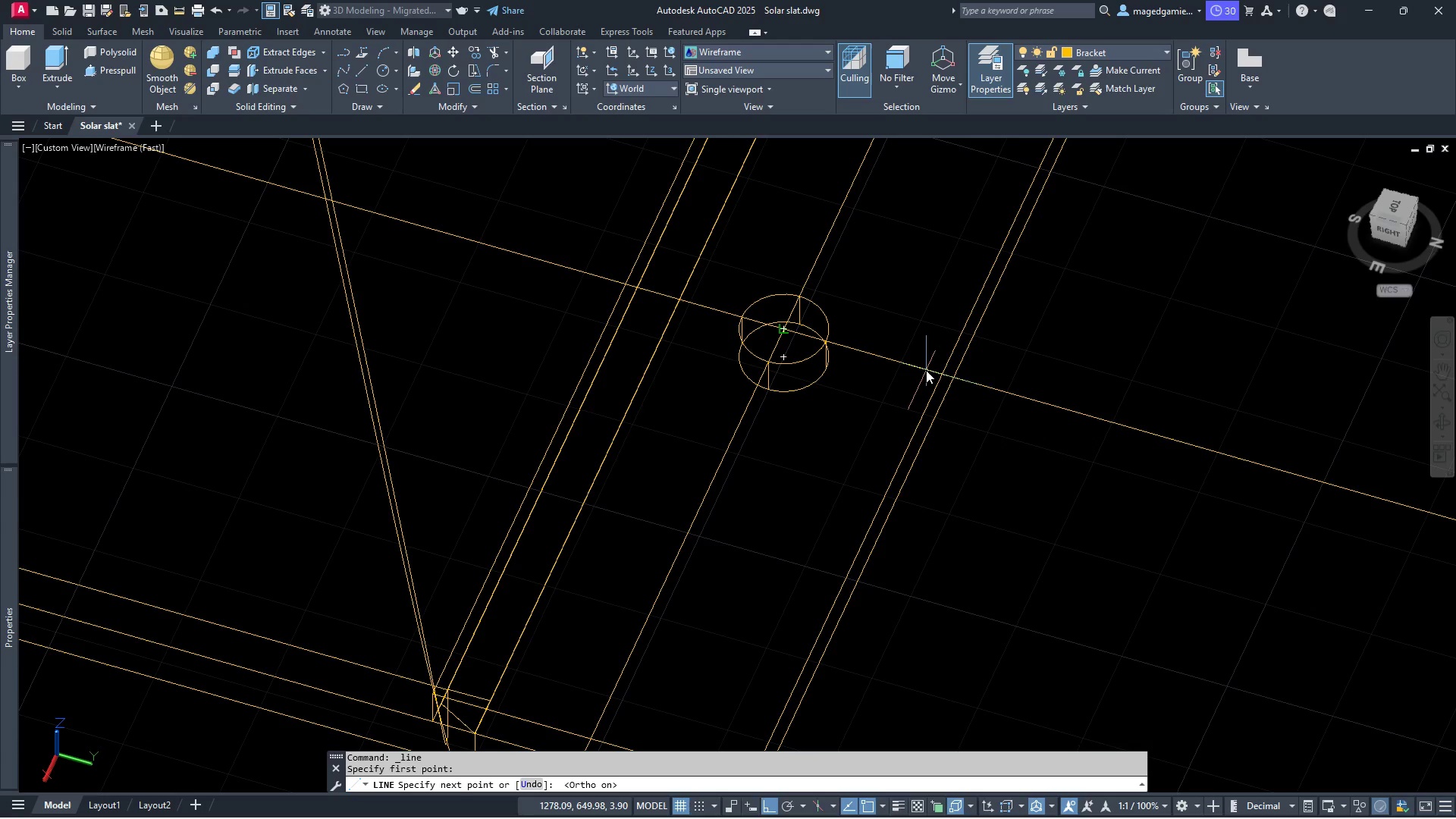 
wait(7.66)
 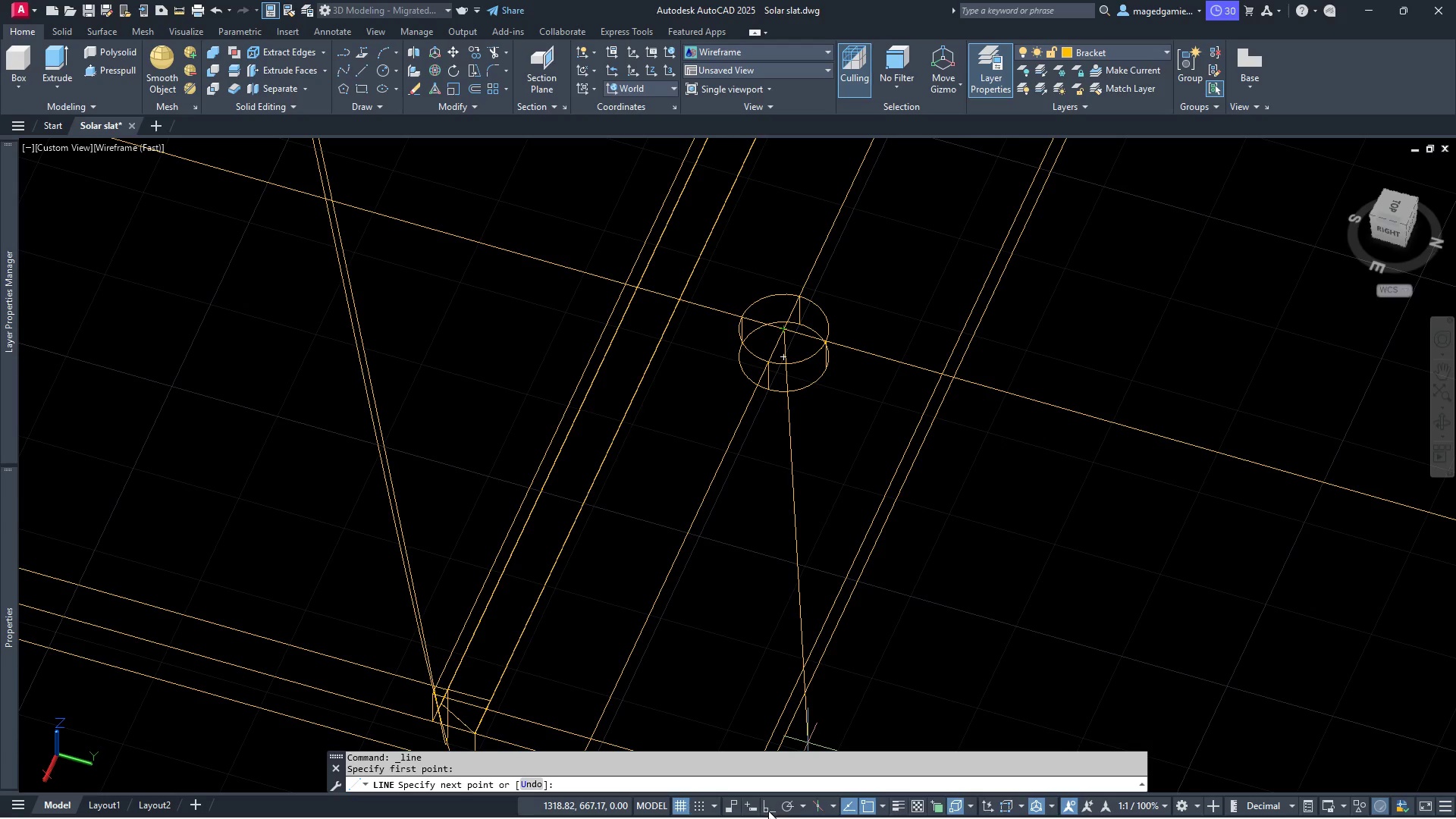 
key(5)
 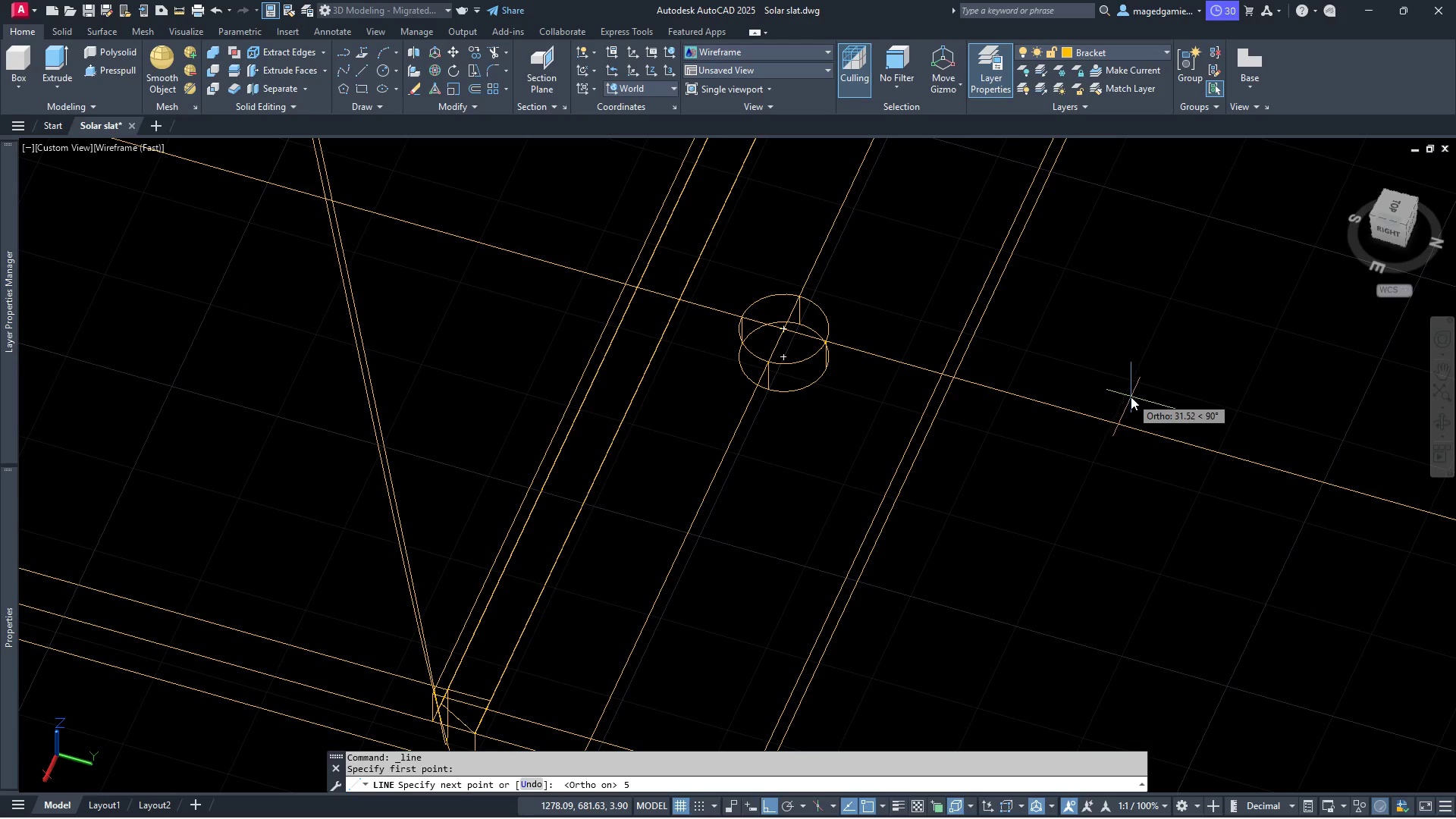 
key(Enter)
 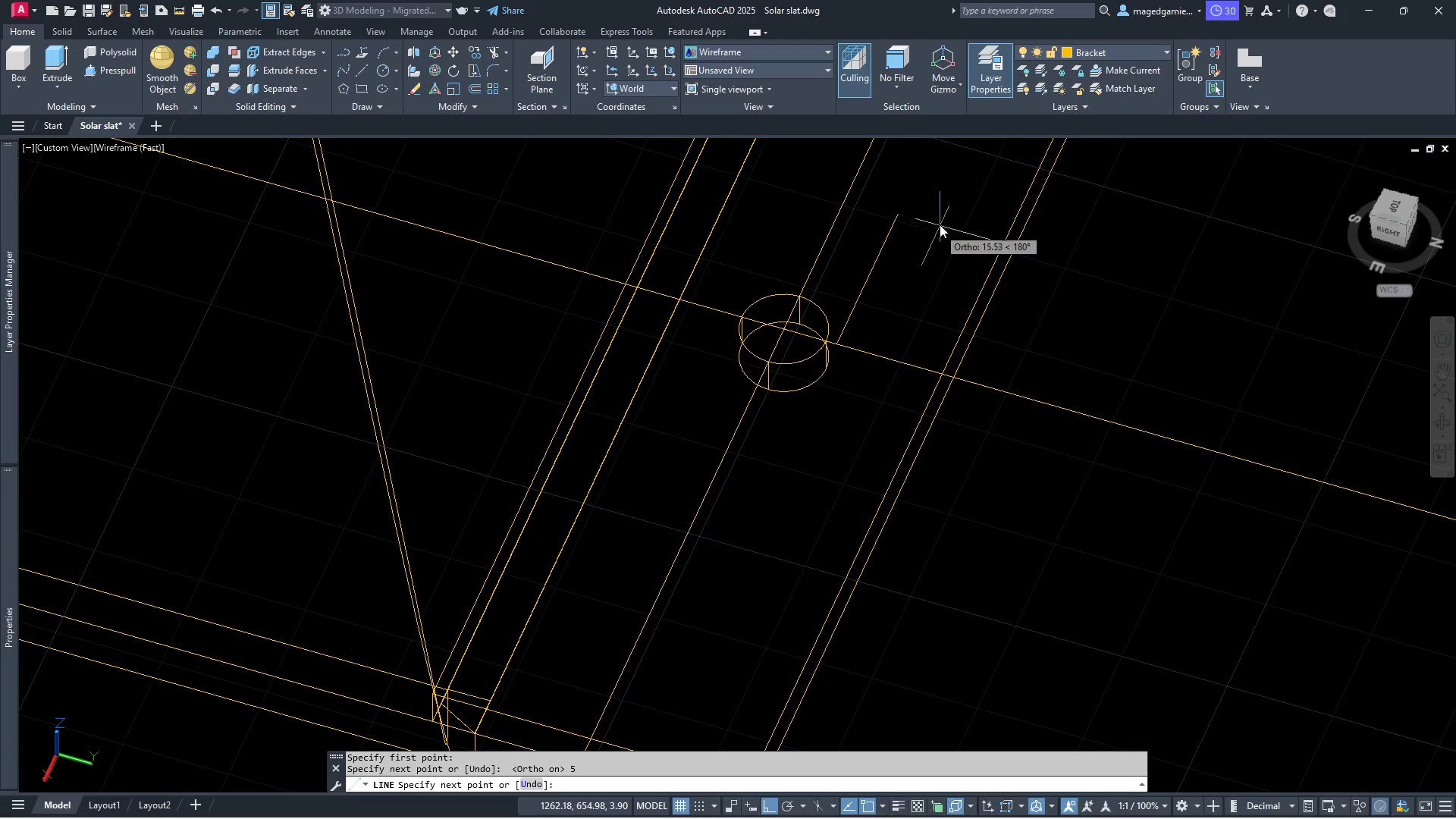 
left_click([945, 218])
 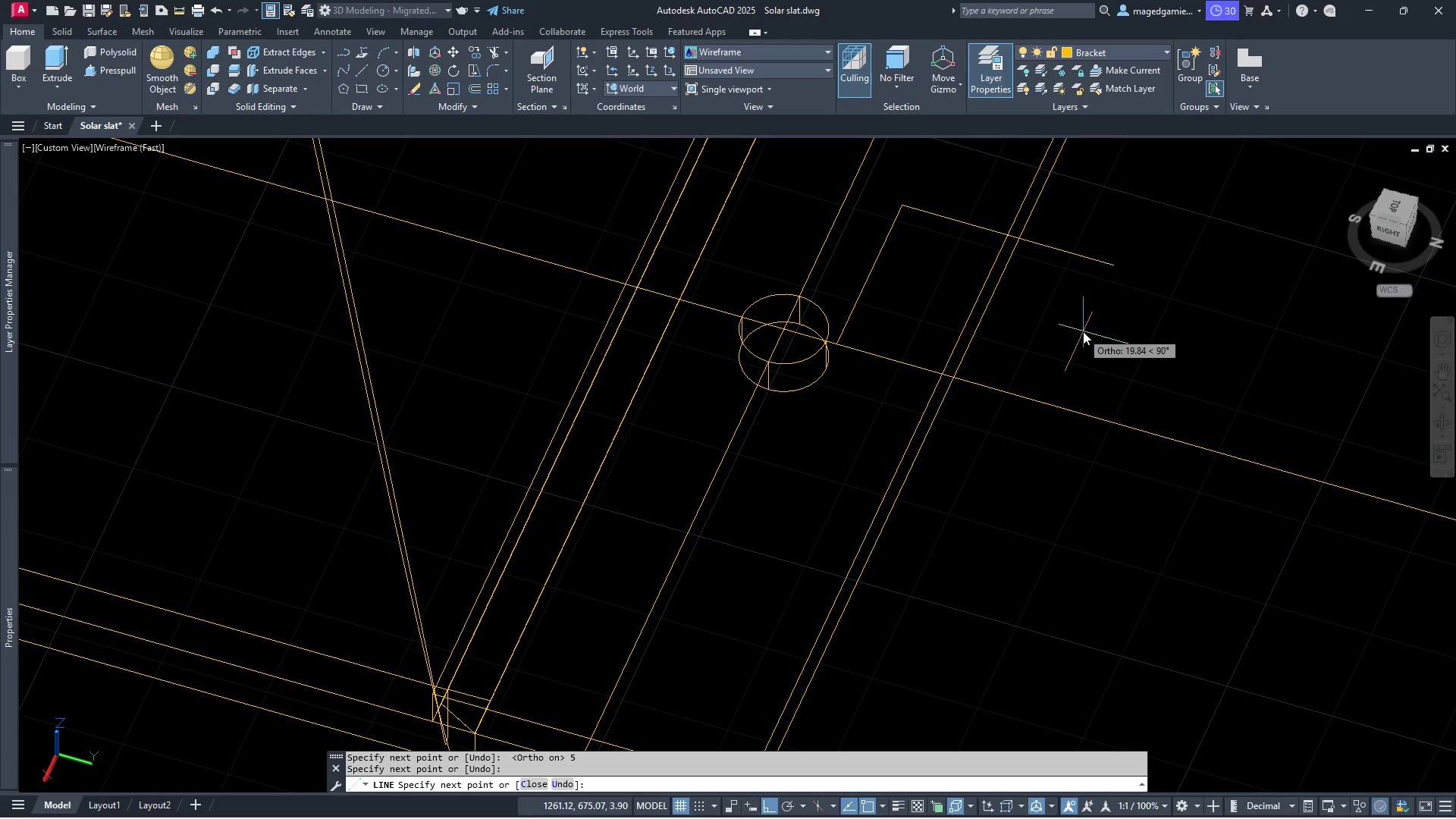 
key(Escape)
 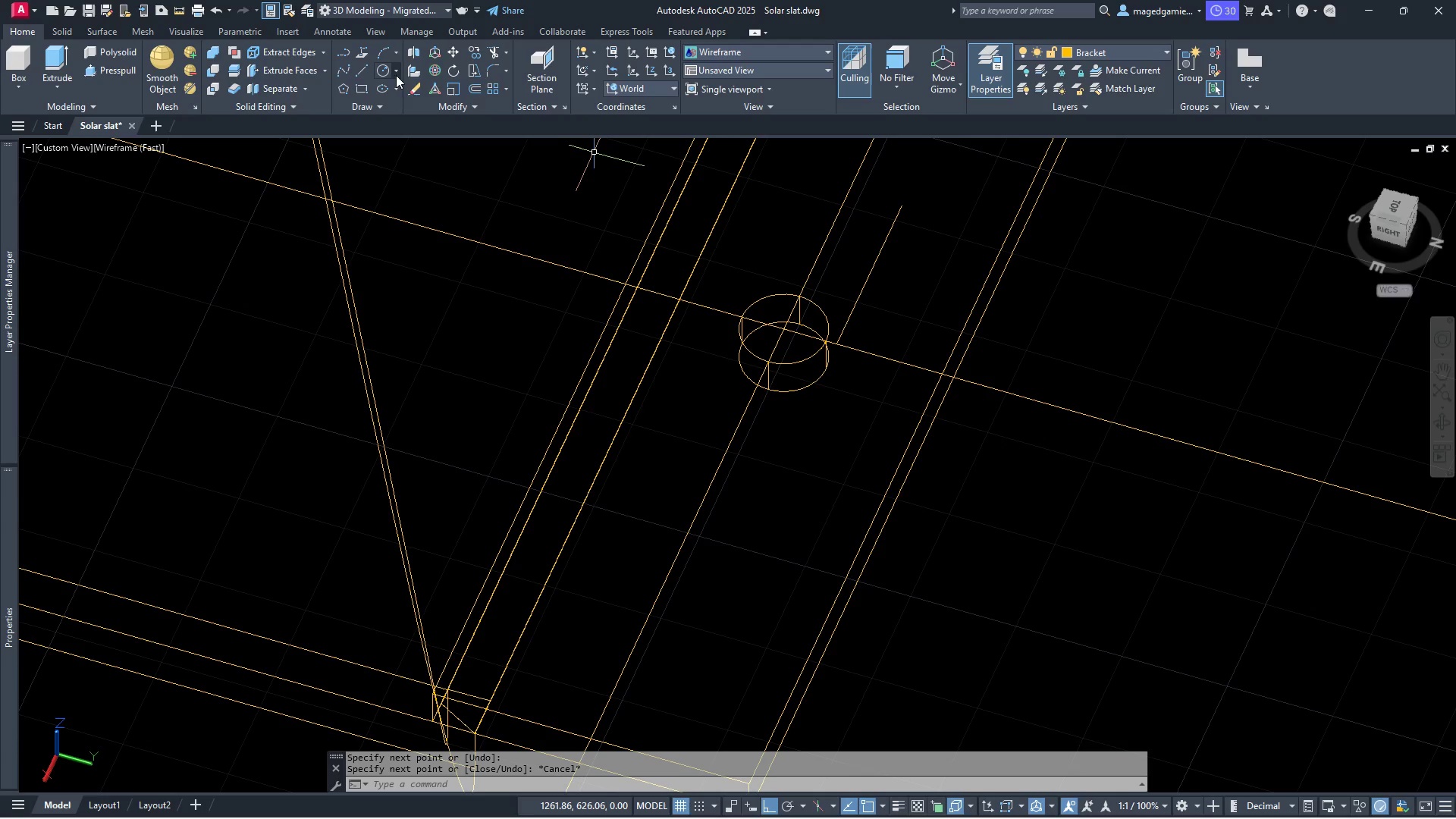 
left_click([382, 72])
 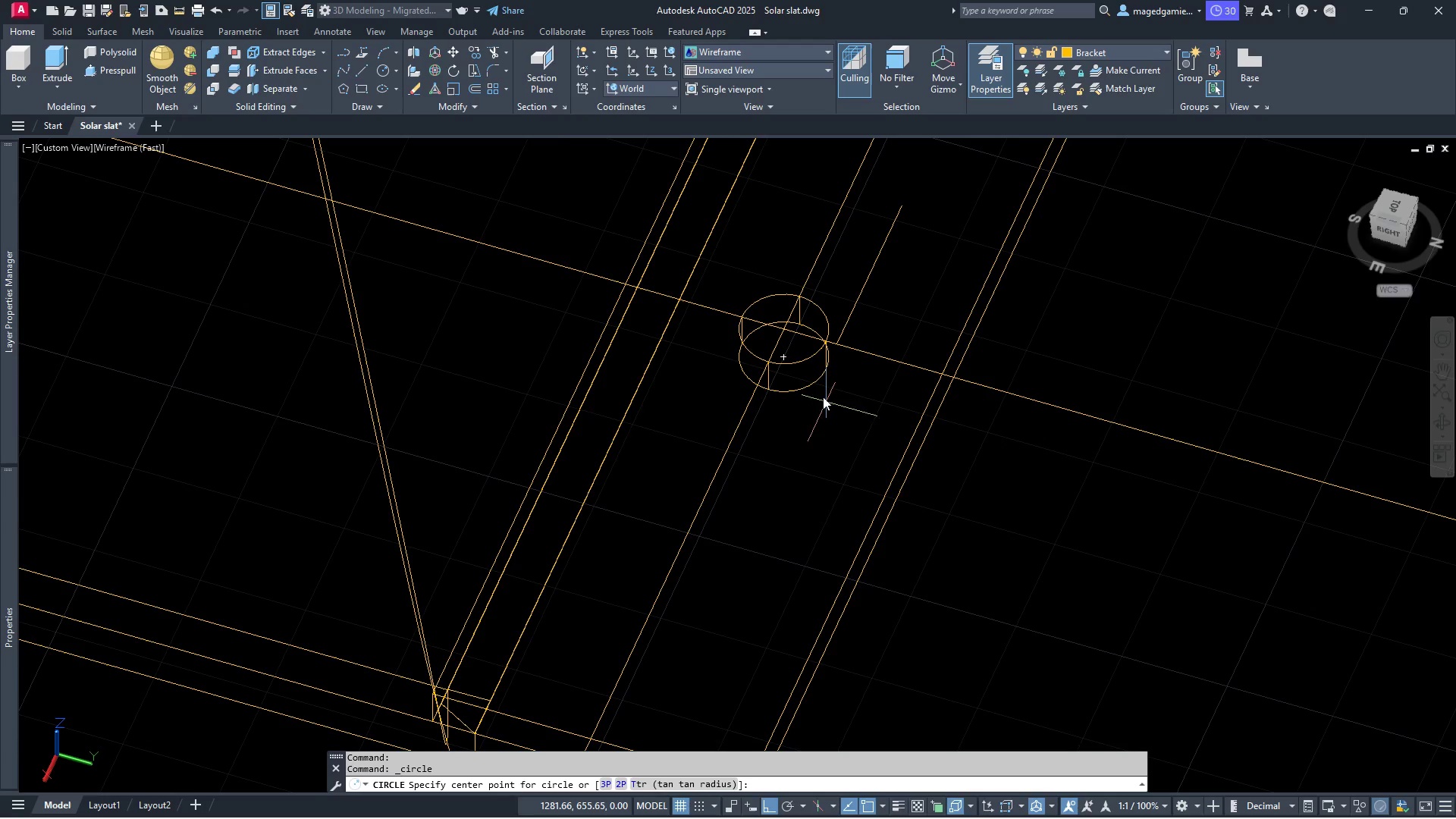 
key(Escape)
 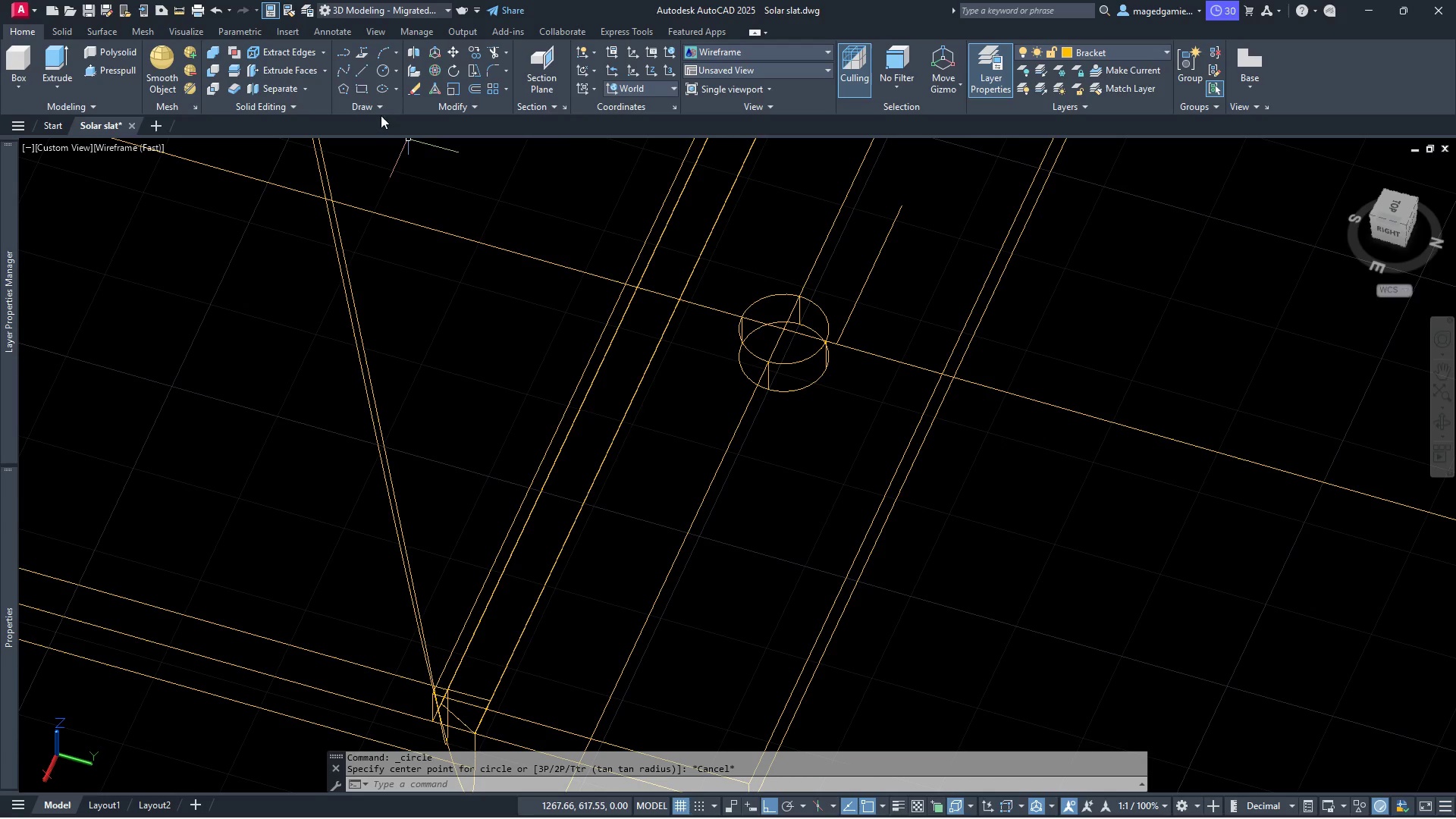 
mouse_move([382, 74])
 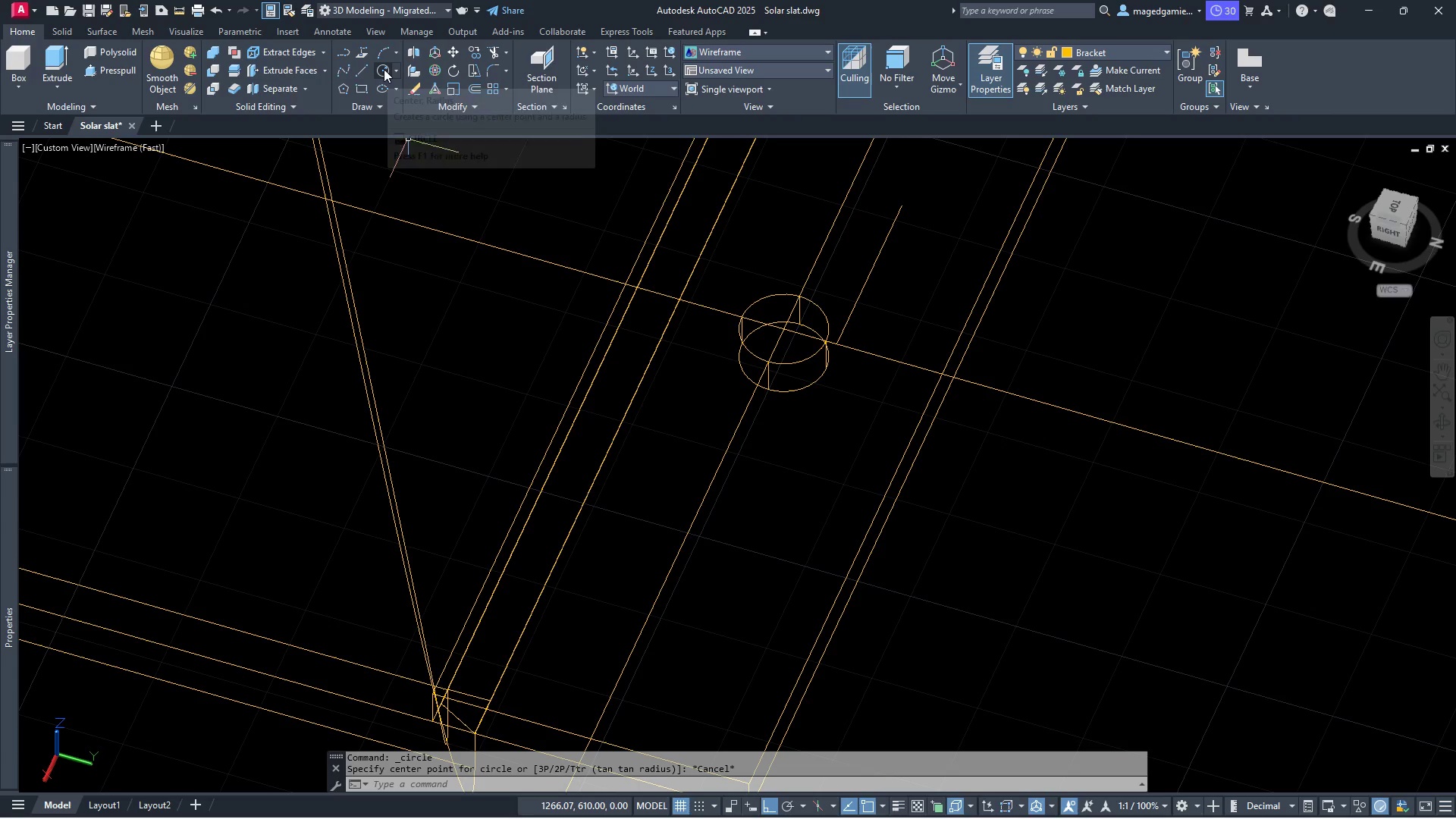 
left_click([384, 69])
 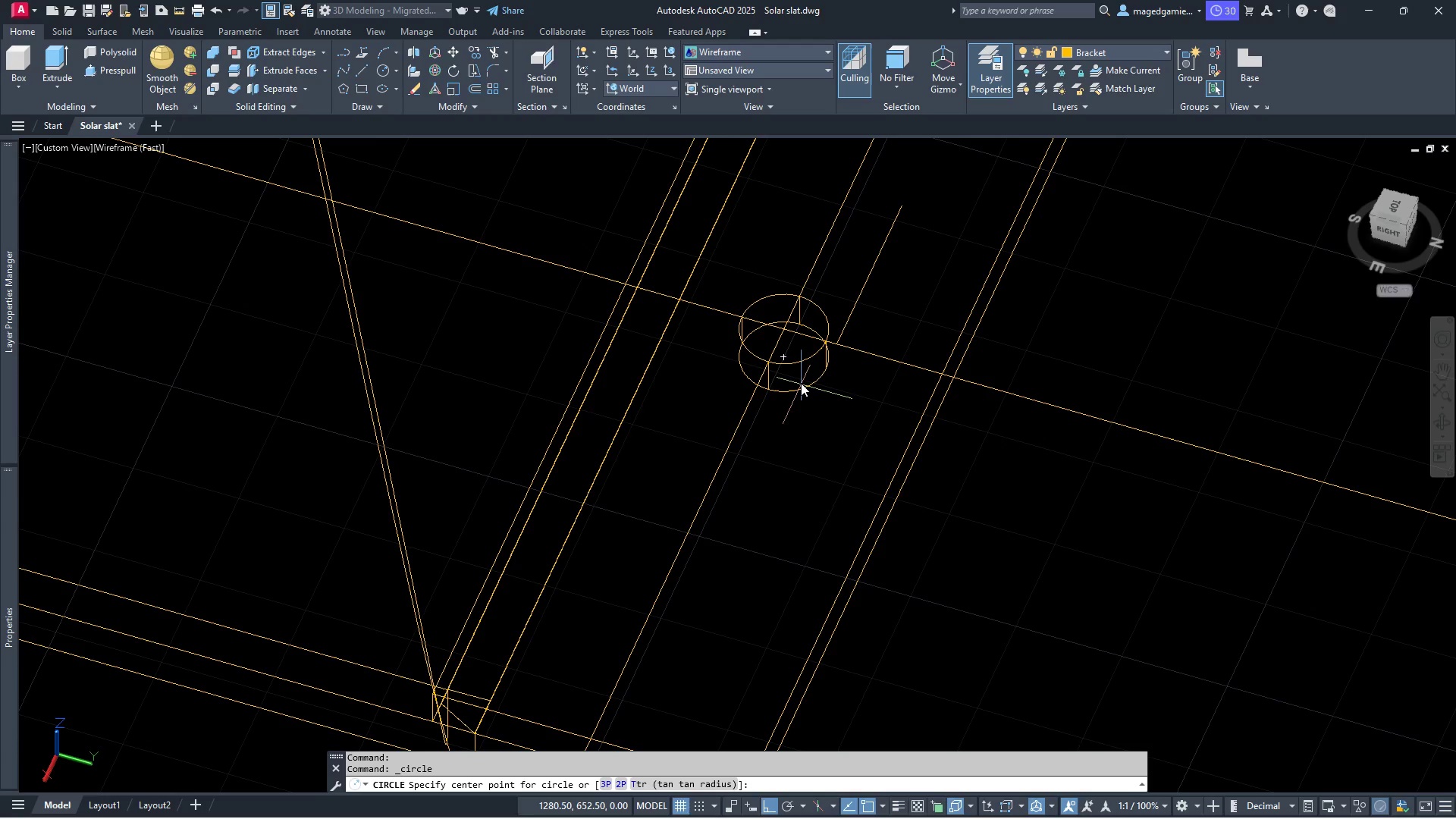 
wait(5.86)
 